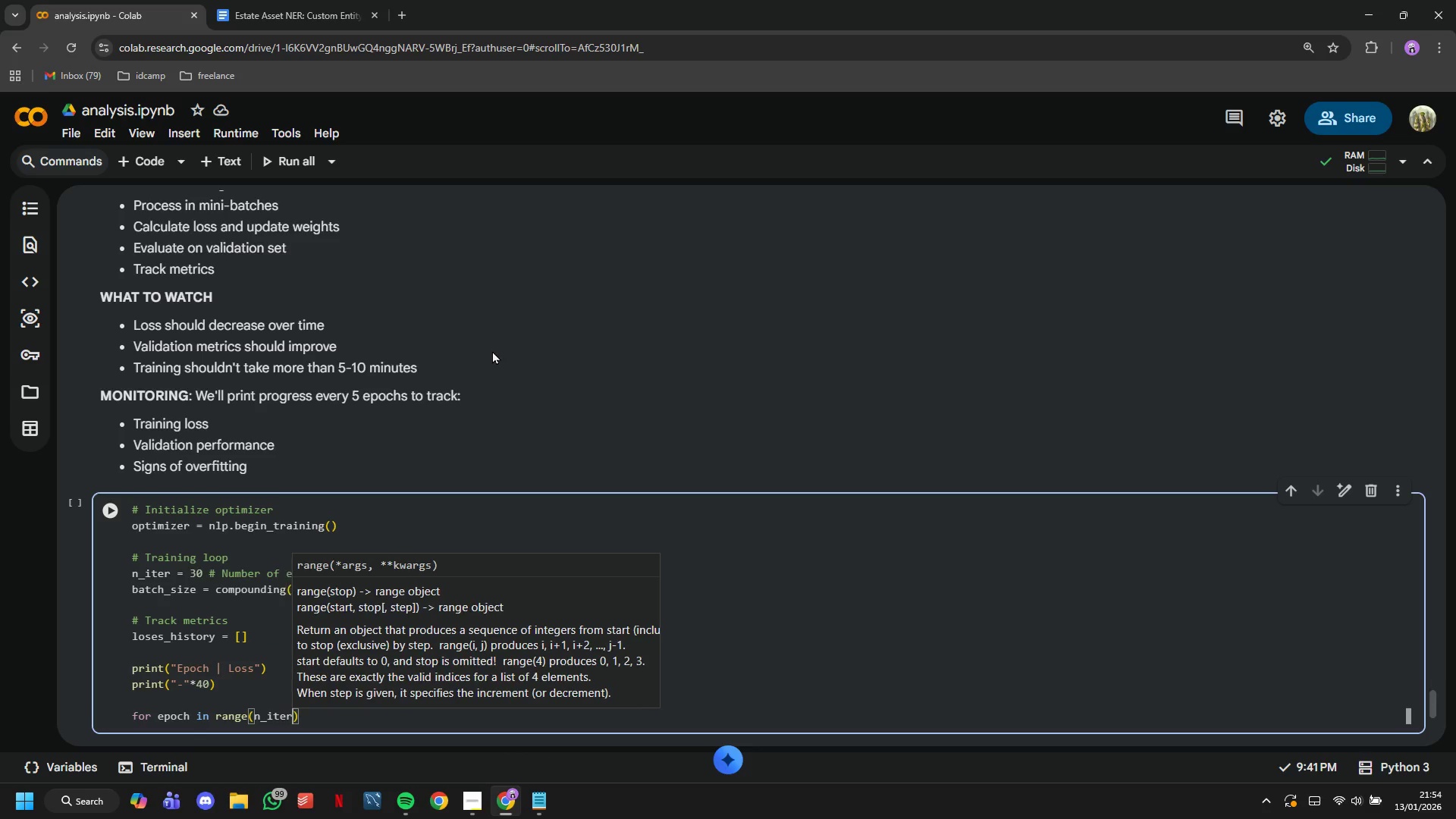 
key(ArrowRight)
 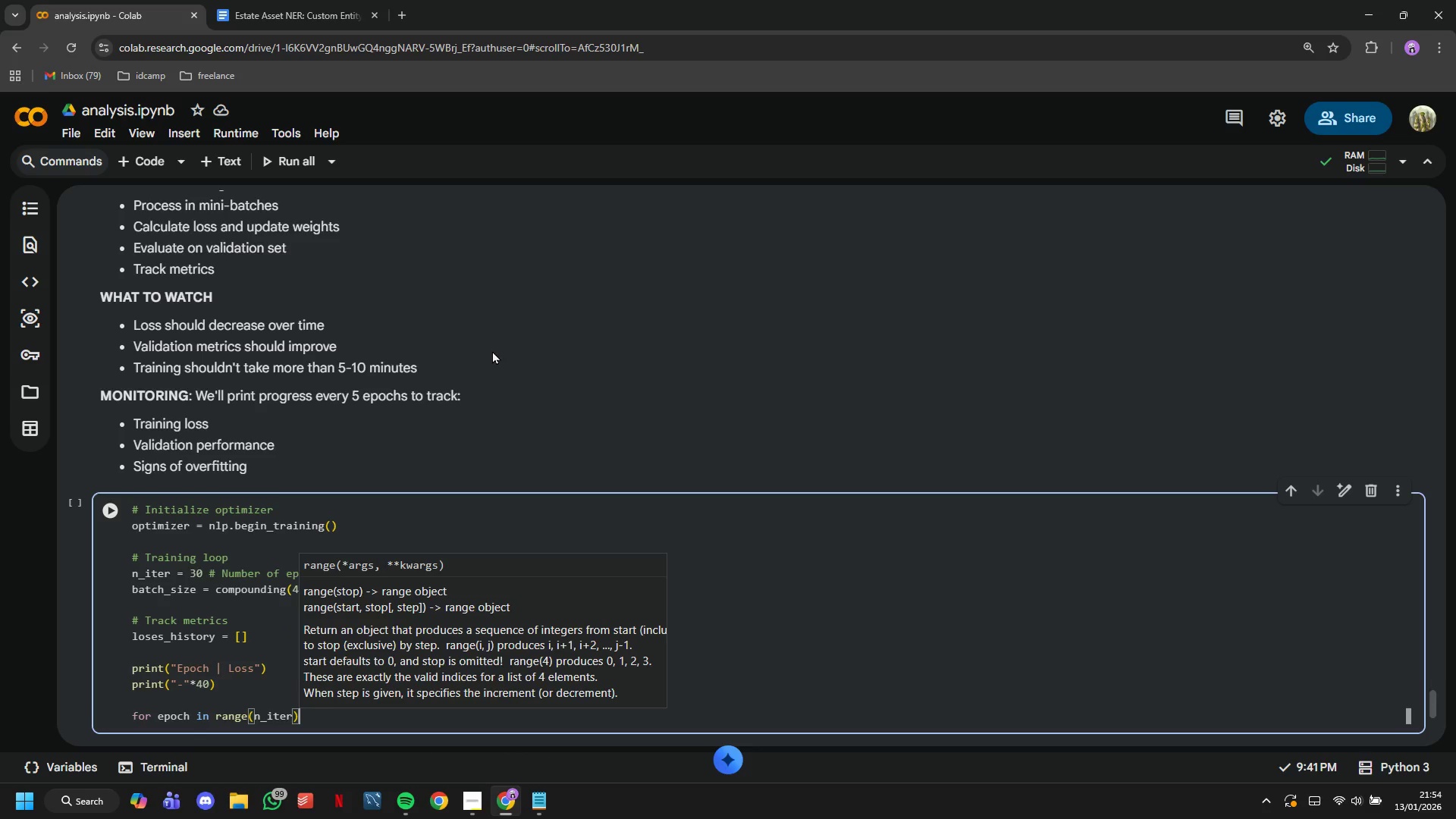 
hold_key(key=ShiftLeft, duration=0.75)
 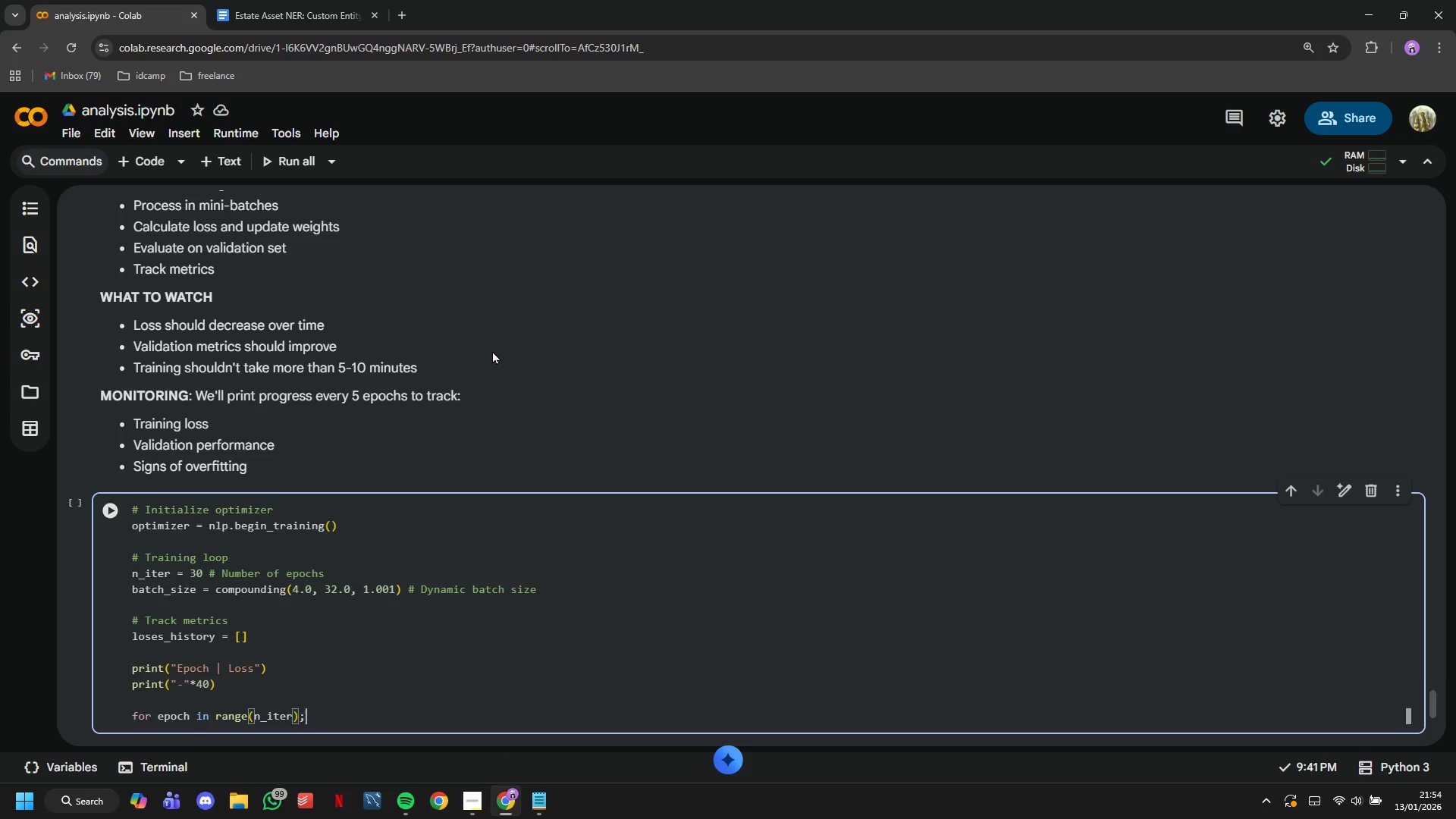 
key(Semicolon)
 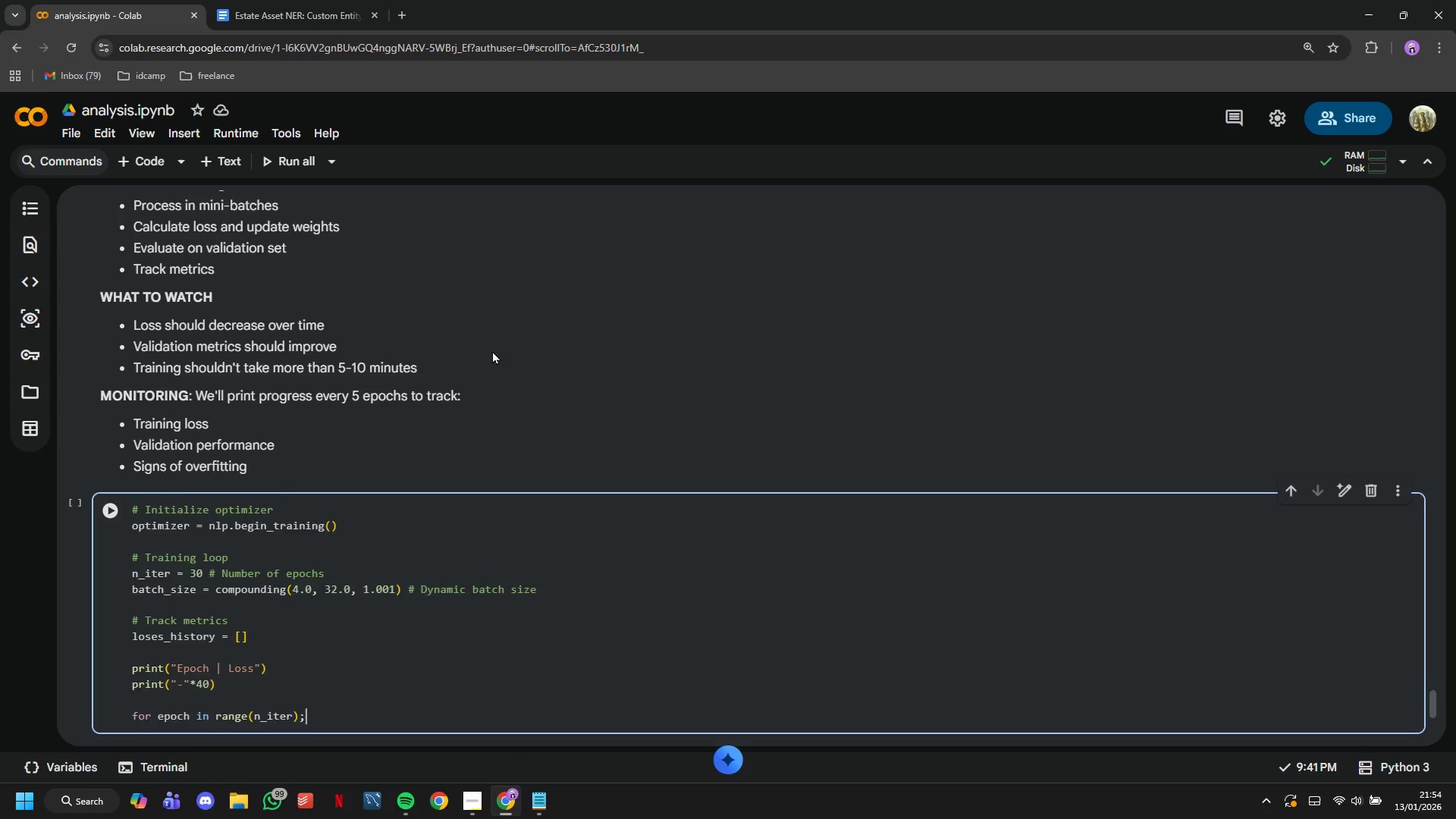 
key(Enter)
 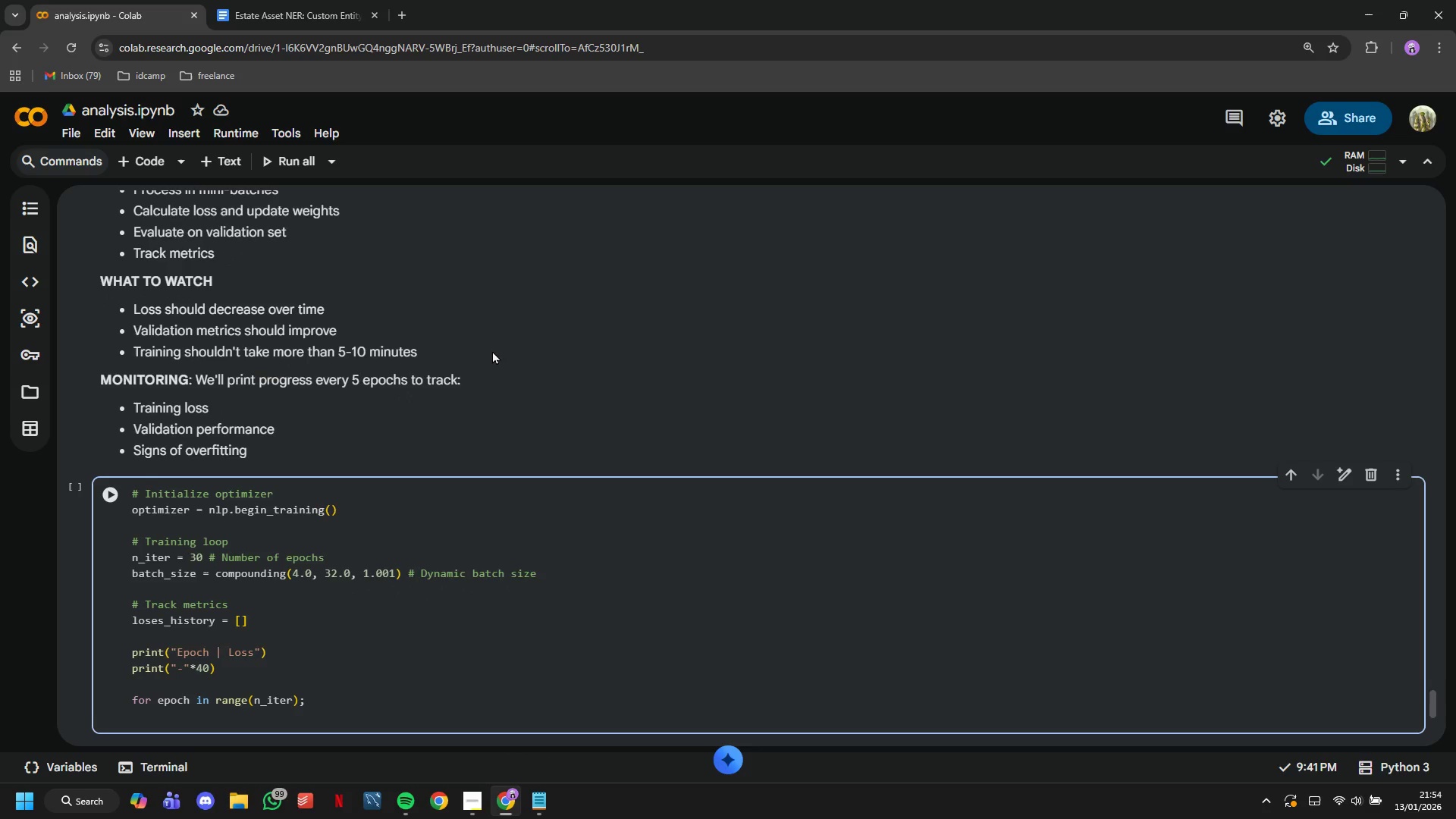 
key(Backspace)
 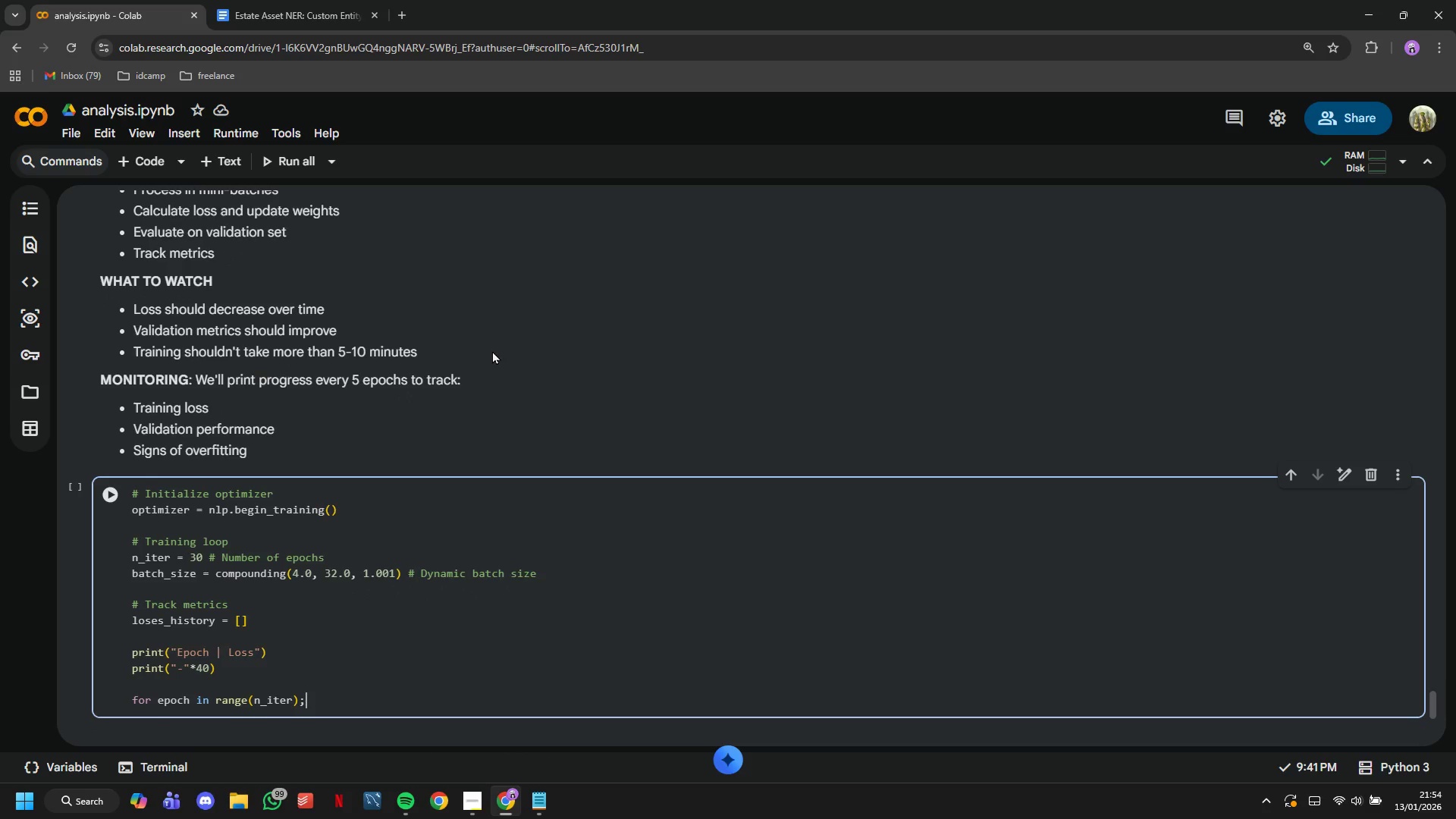 
key(Backspace)
 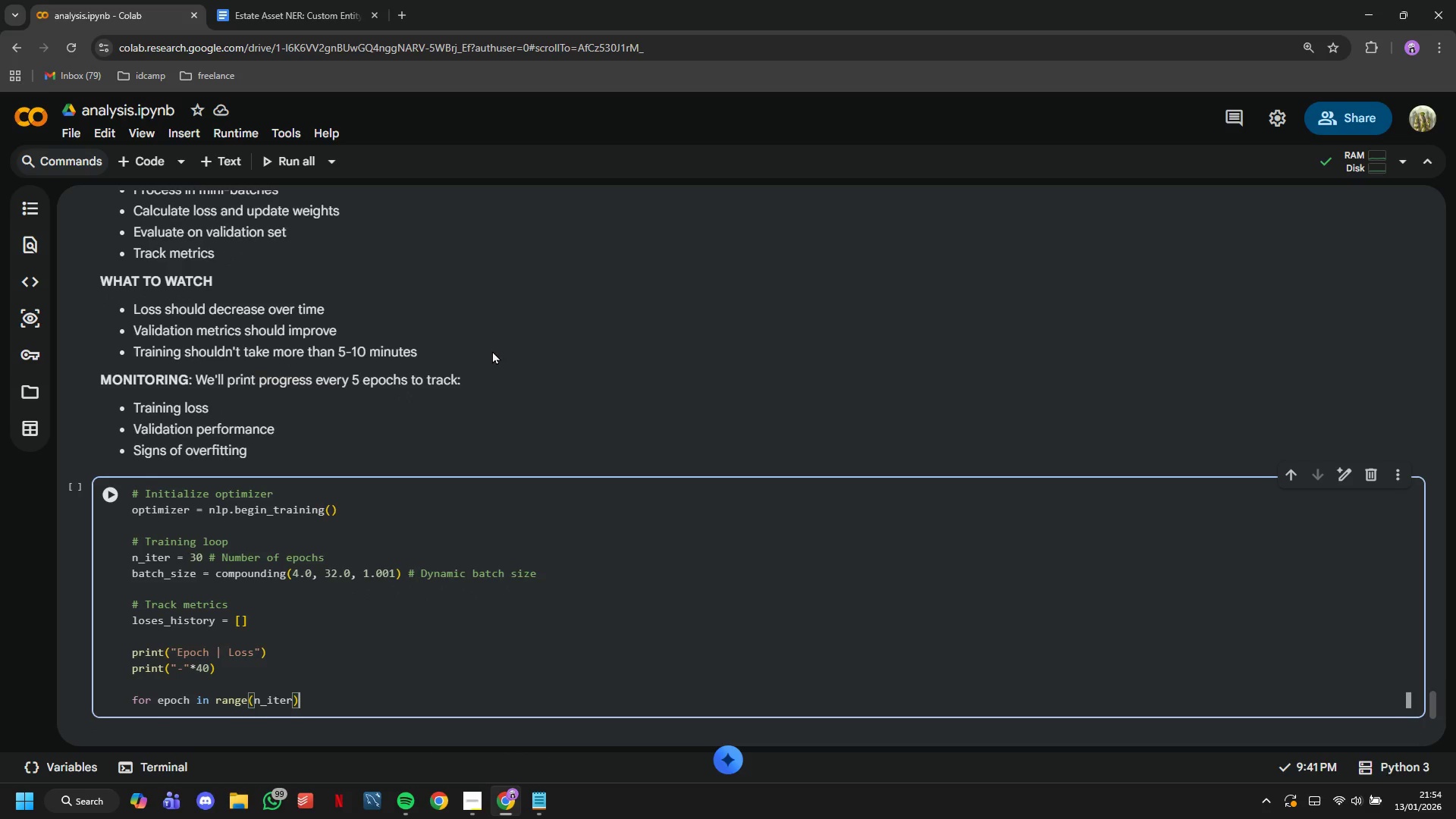 
key(Shift+ShiftLeft)
 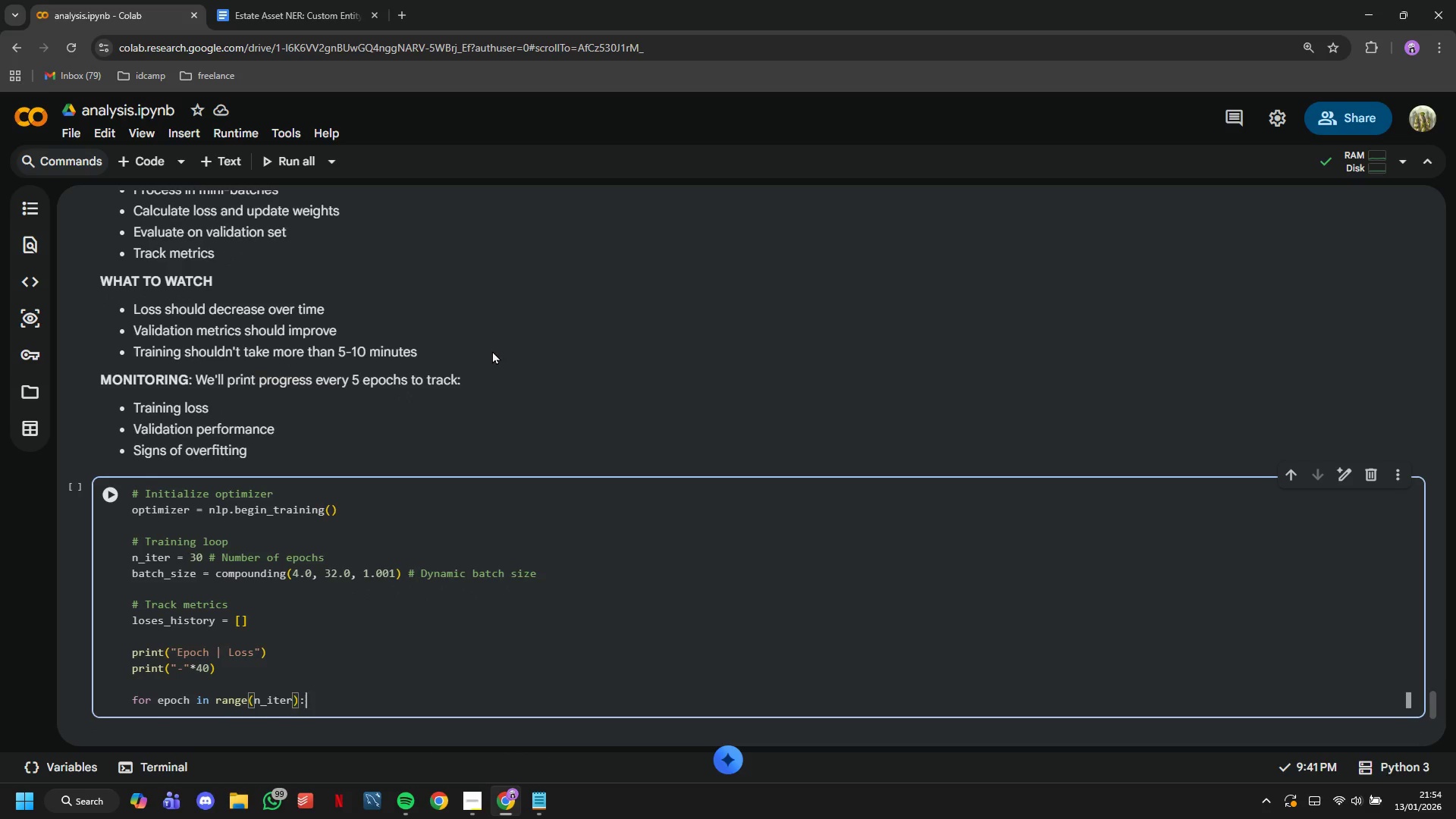 
key(Shift+Semicolon)
 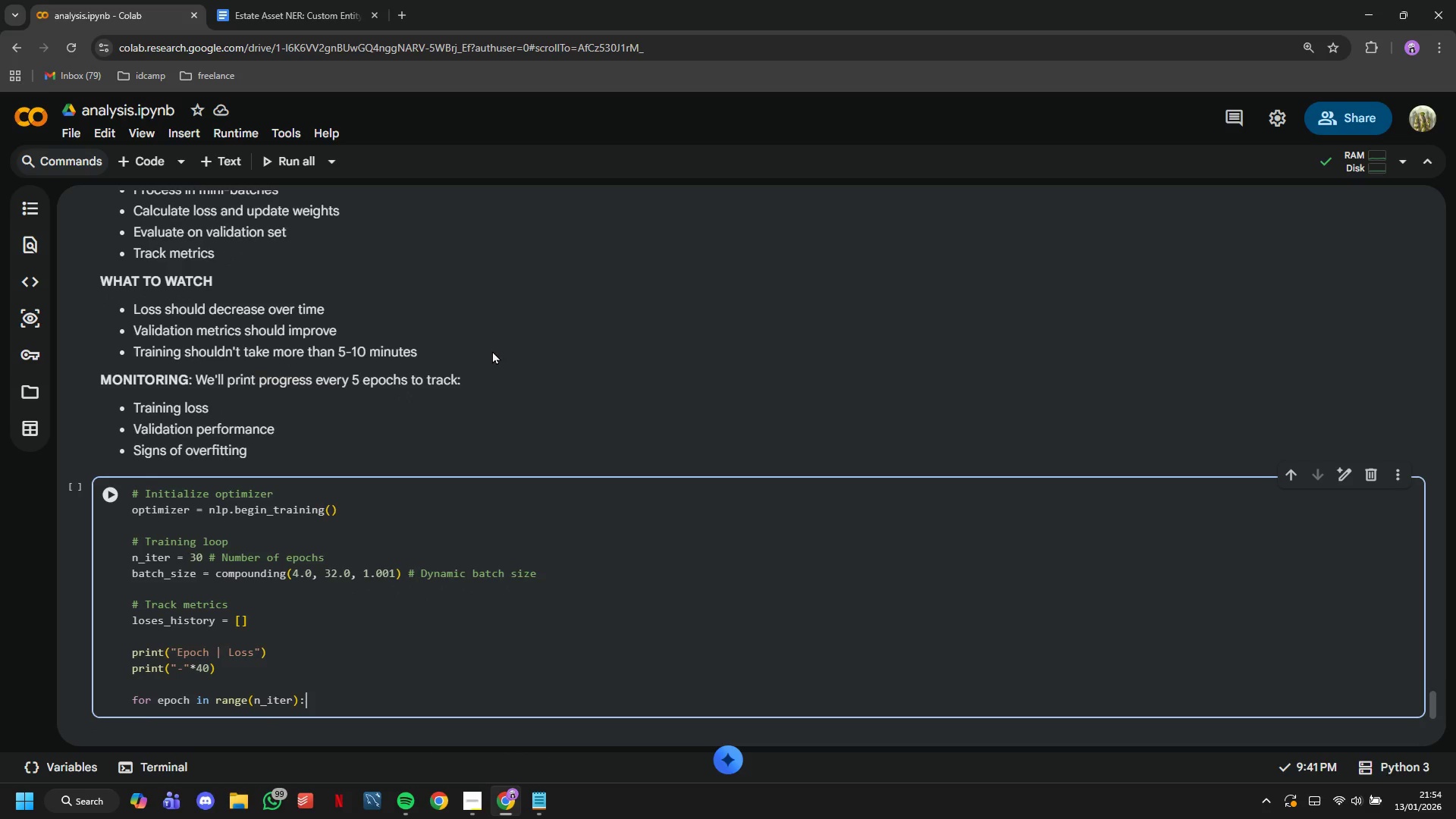 
key(Enter)
 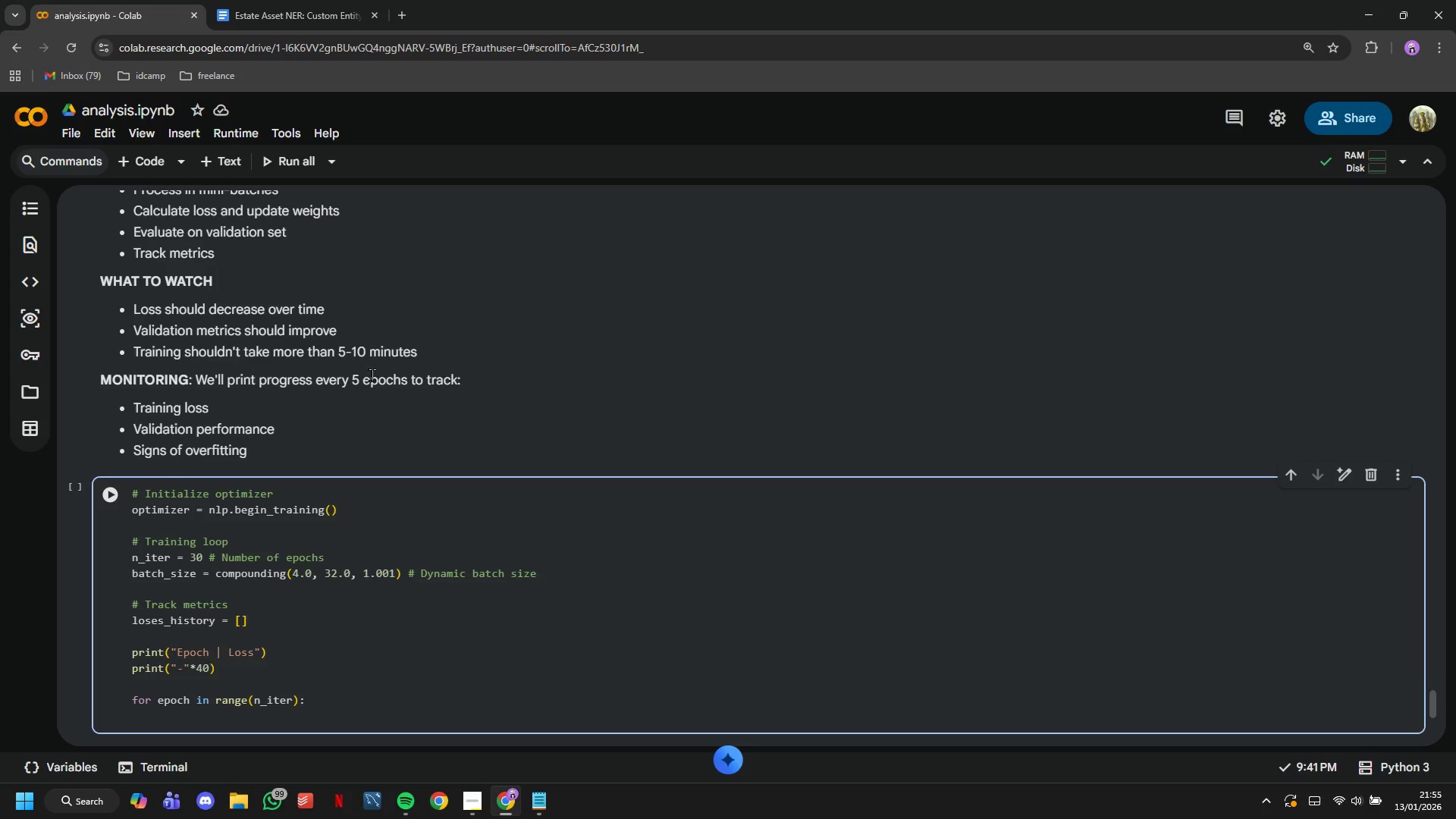 
wait(21.49)
 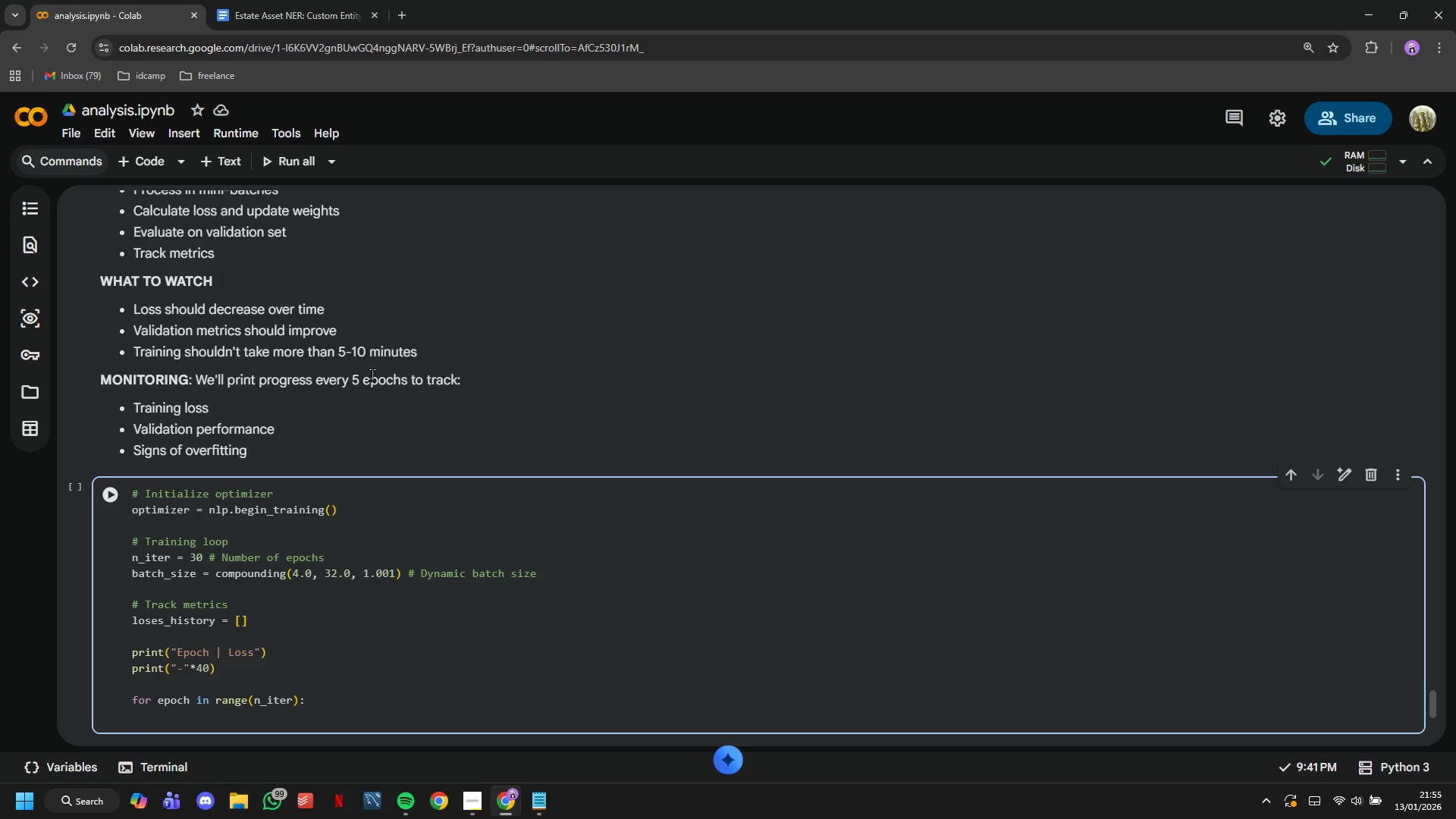 
type(random.shuffle(train_data)
 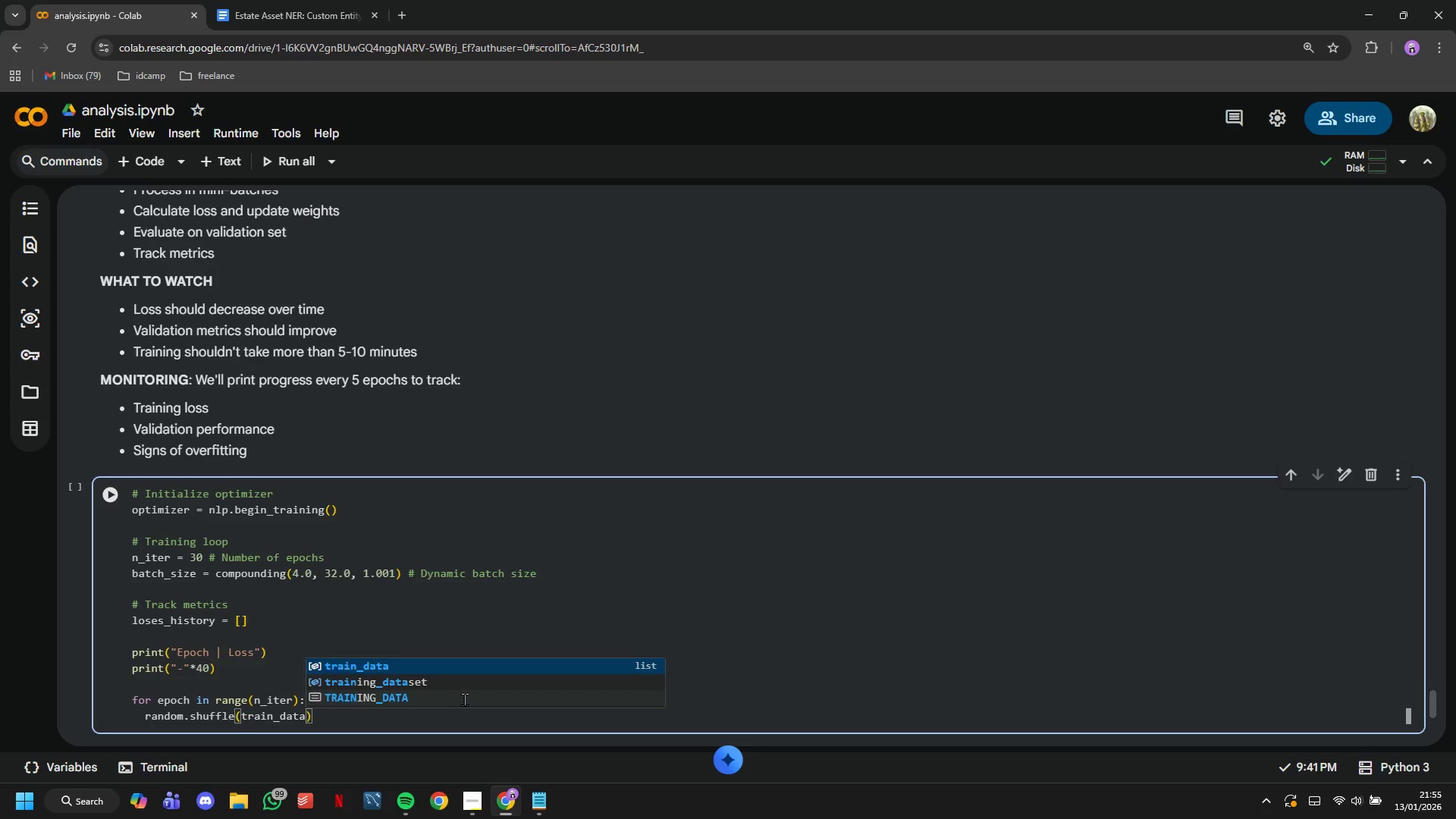 
 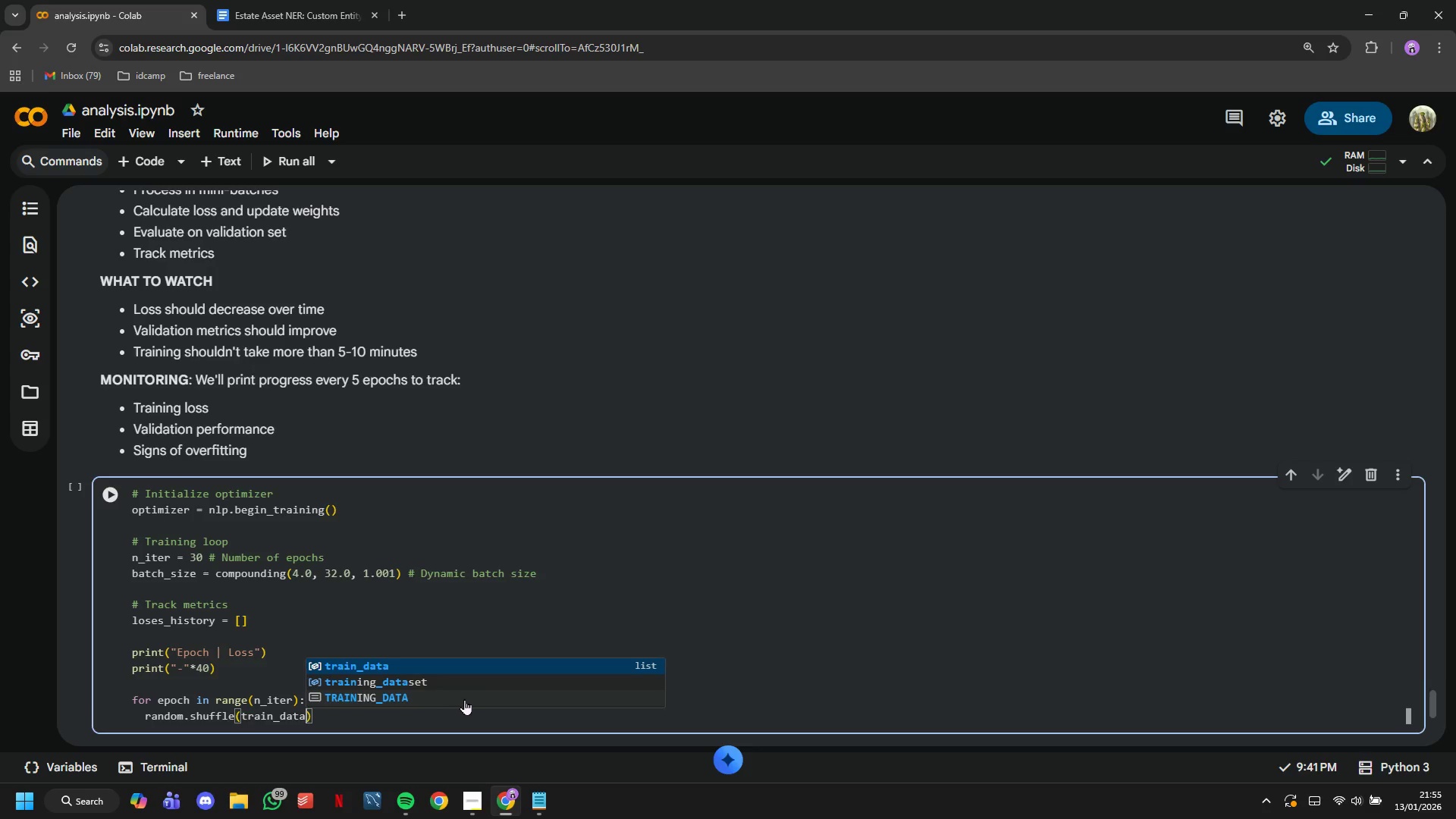 
key(ArrowRight)
 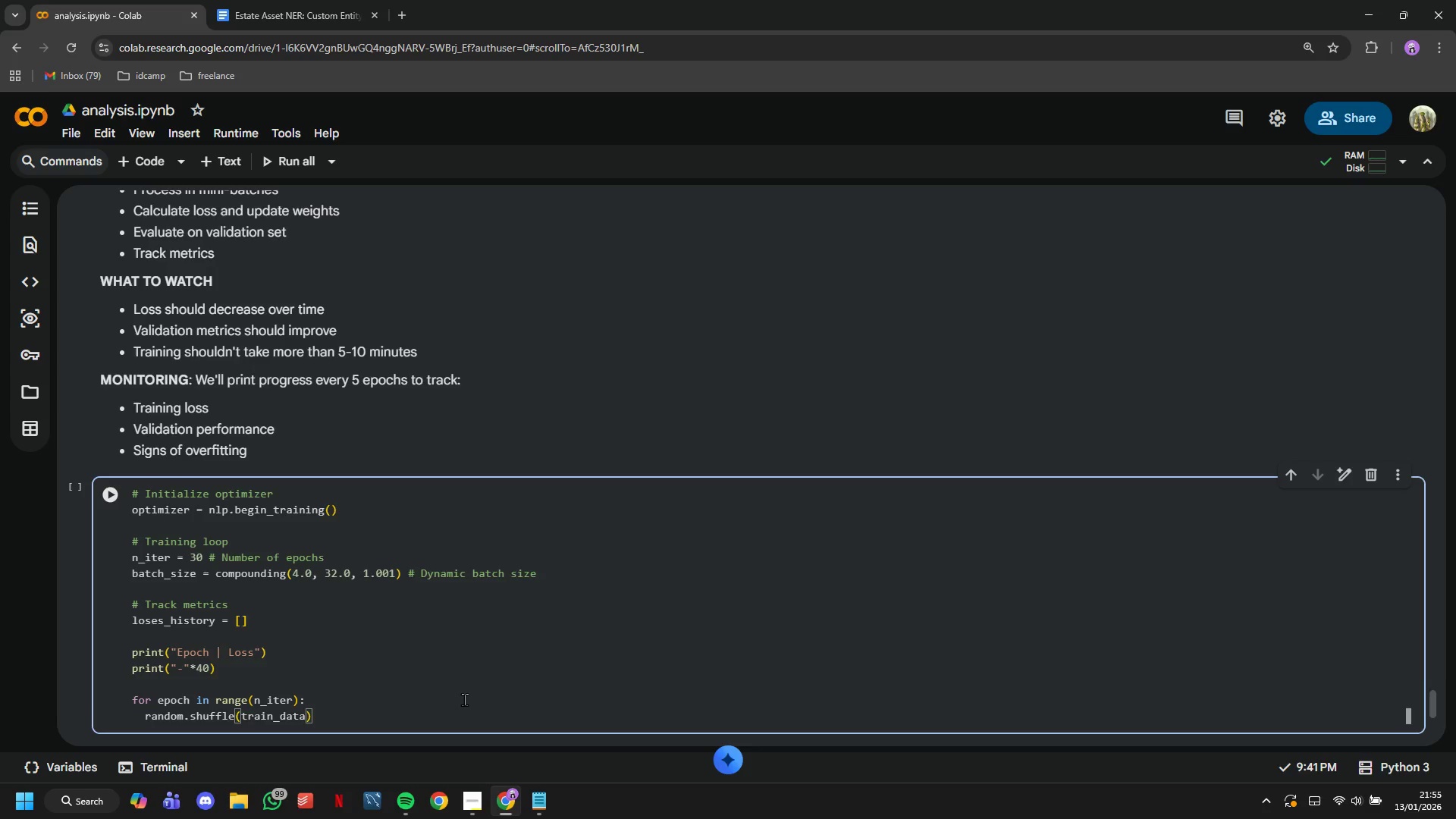 
key(Enter)
 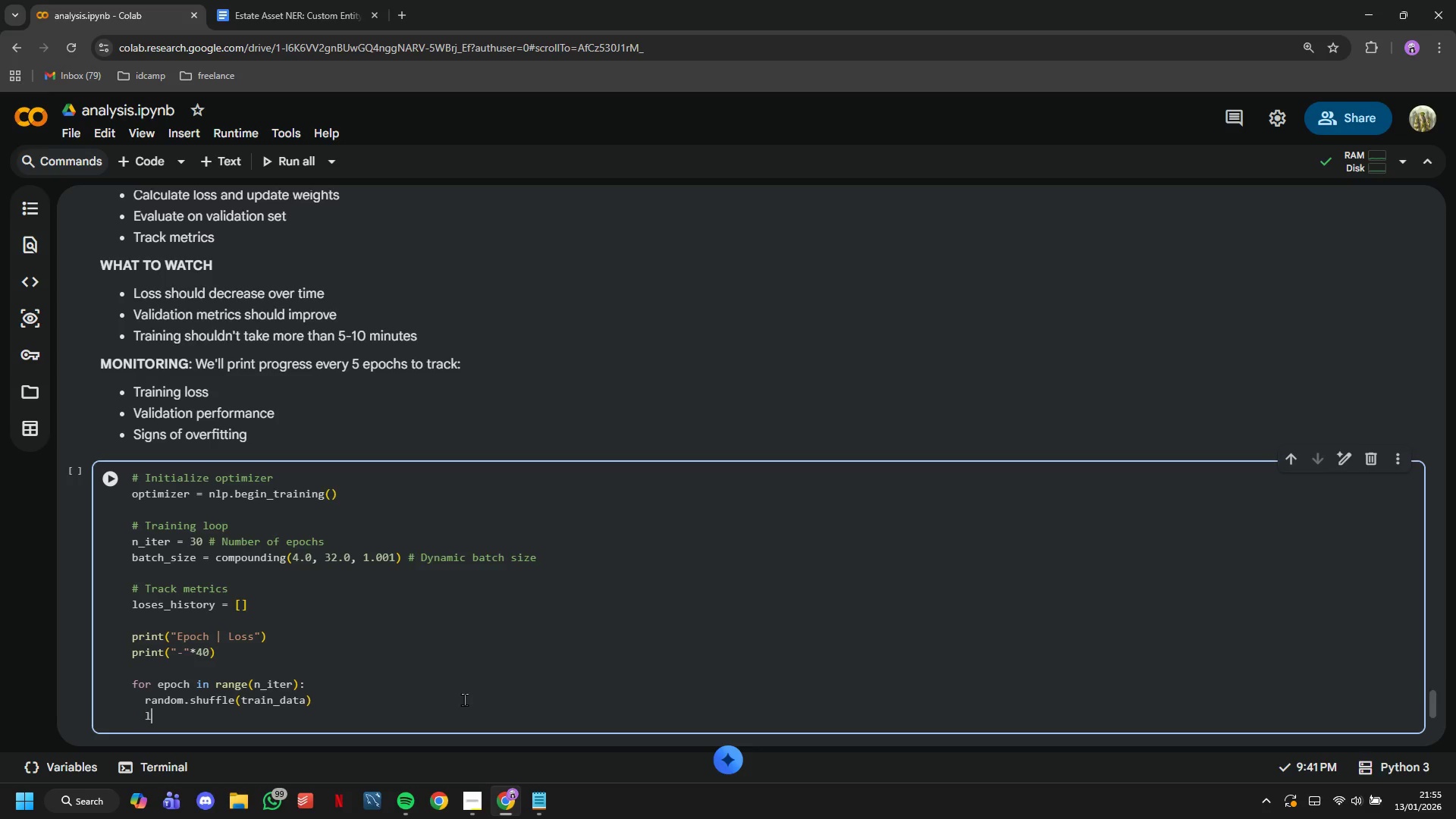 
type(losses = {)
 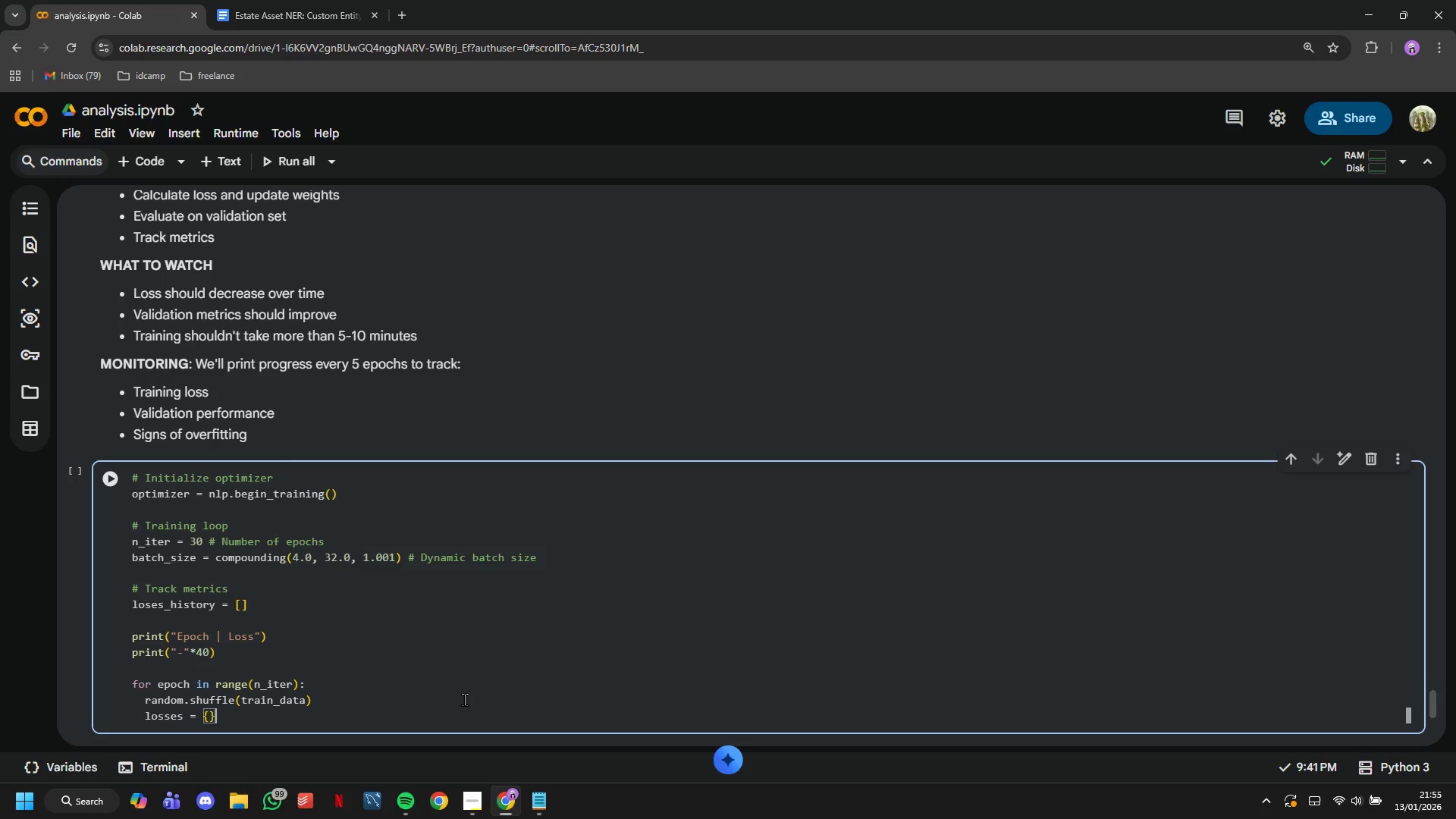 
key(ArrowRight)
 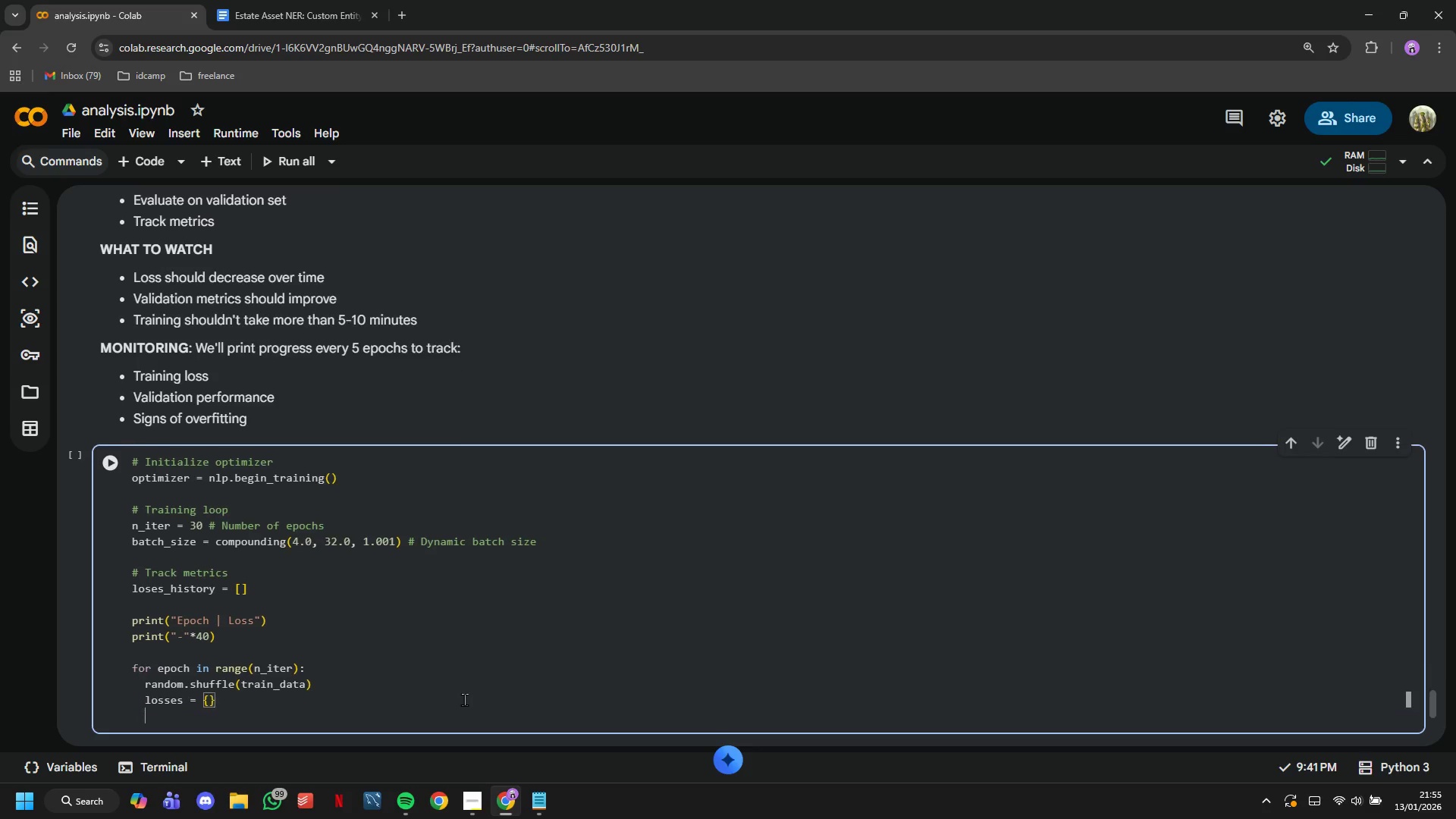 
key(Enter)
 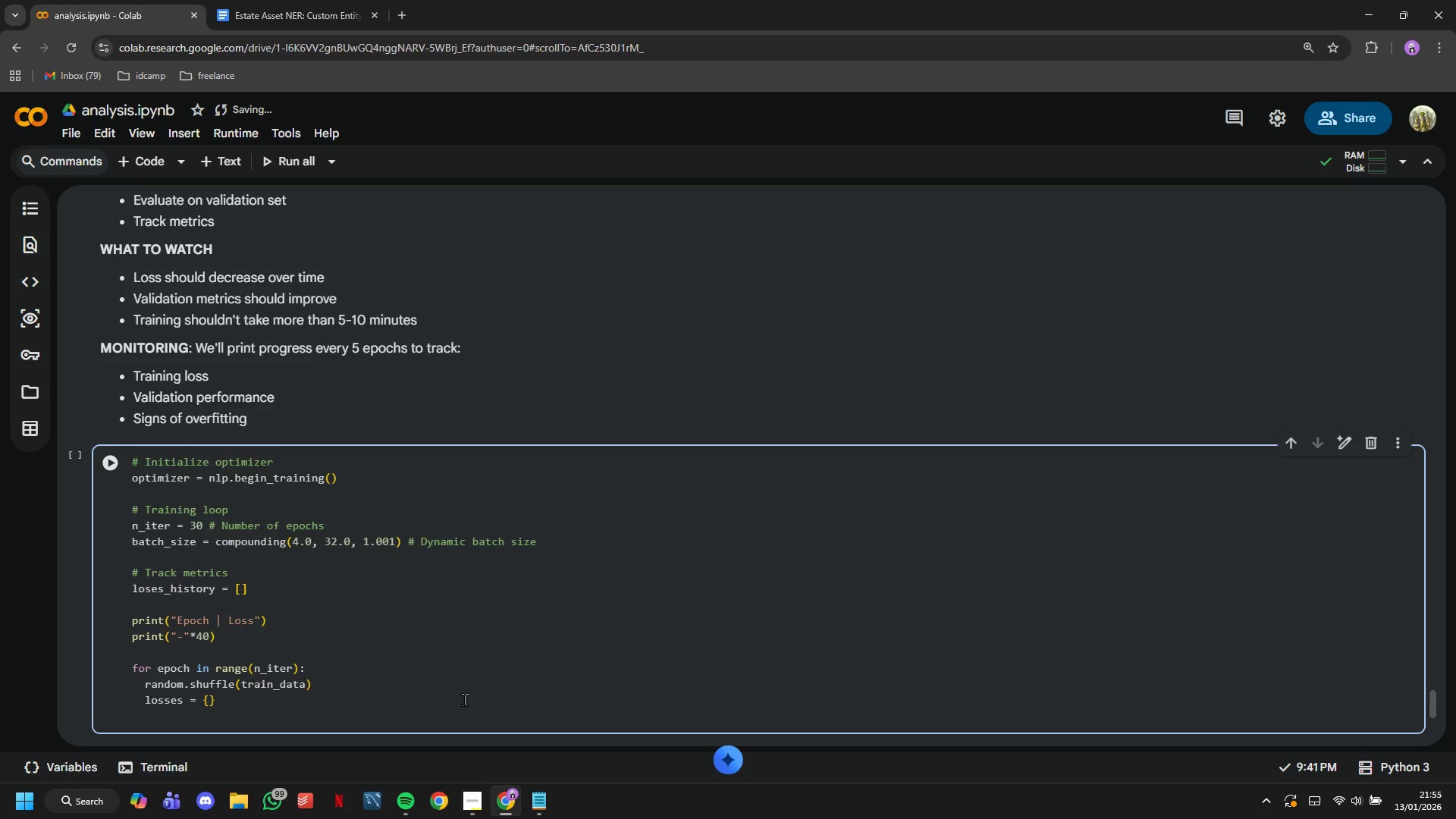 
key(Enter)
 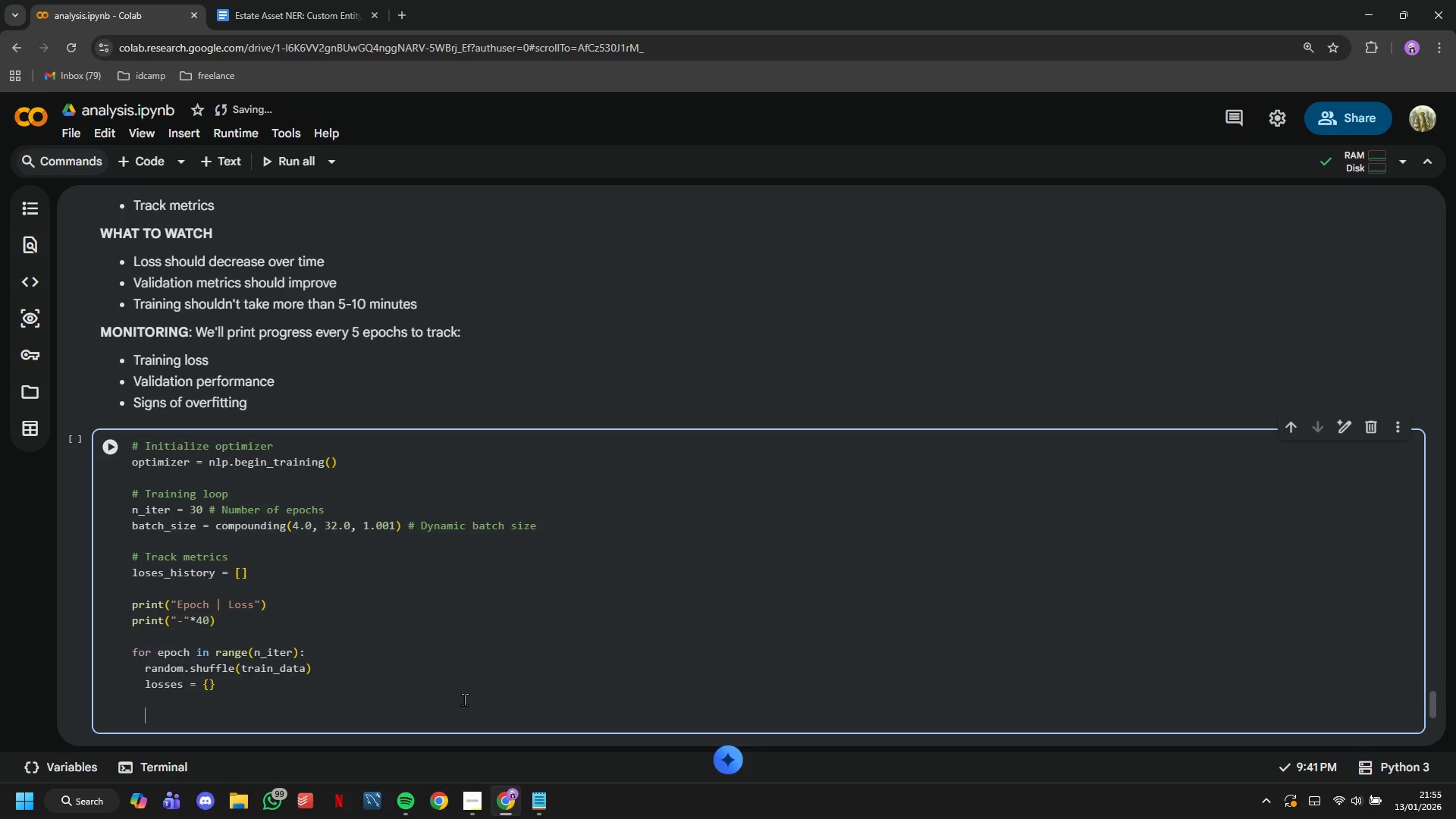 
type(# Create batches)
 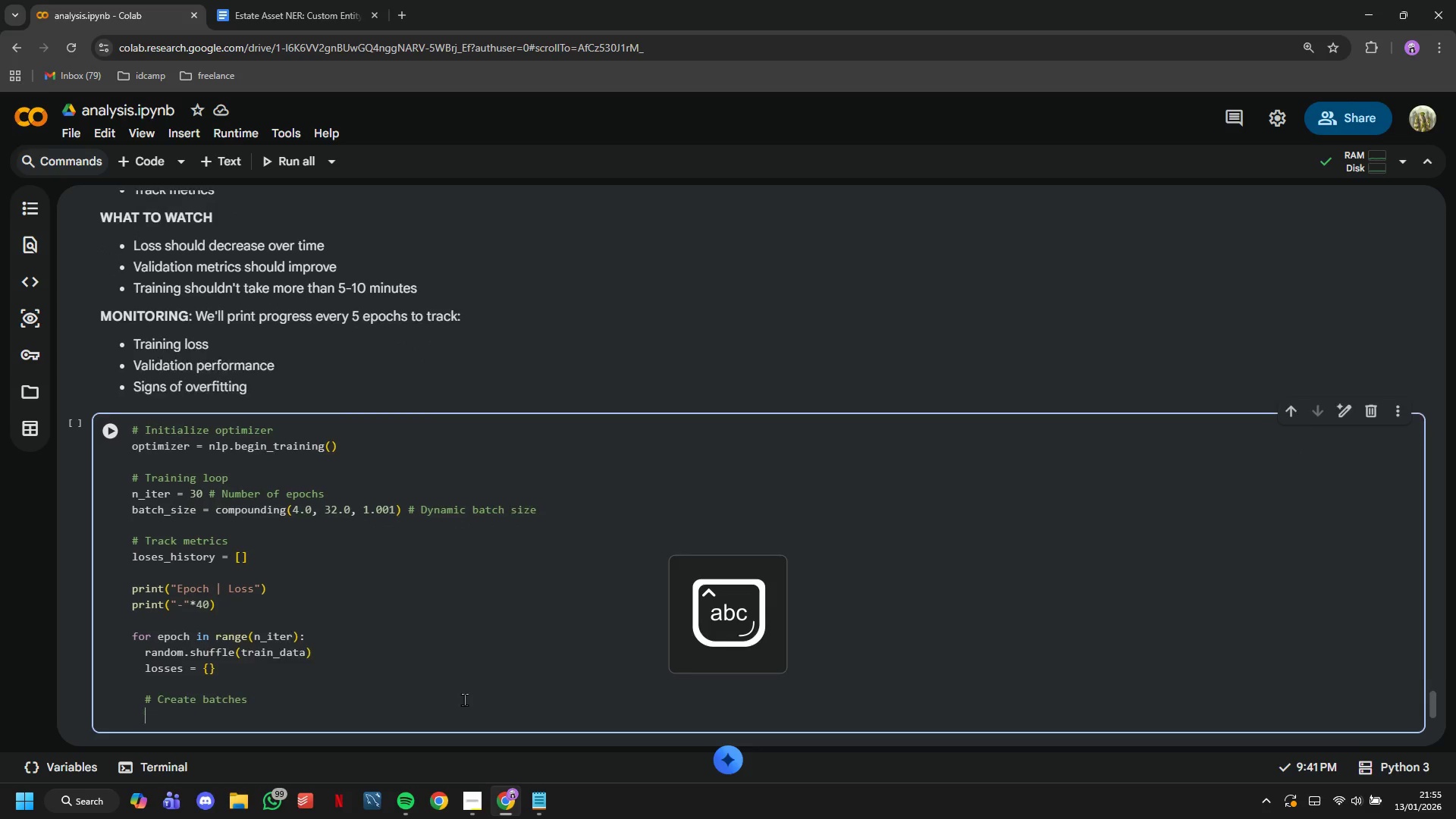 
key(Enter)
 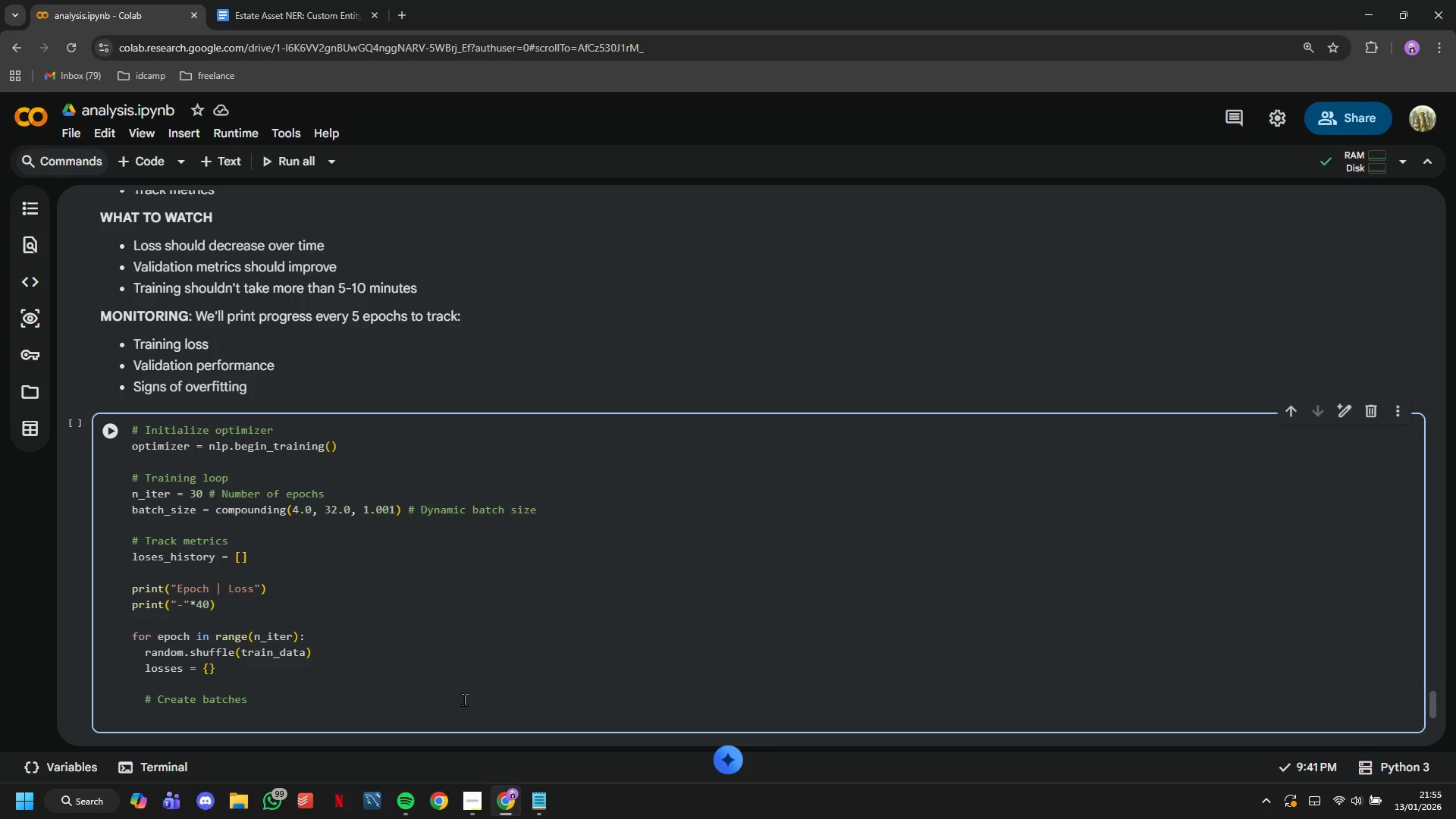 
type(batches = minibatch(train_data, size)
 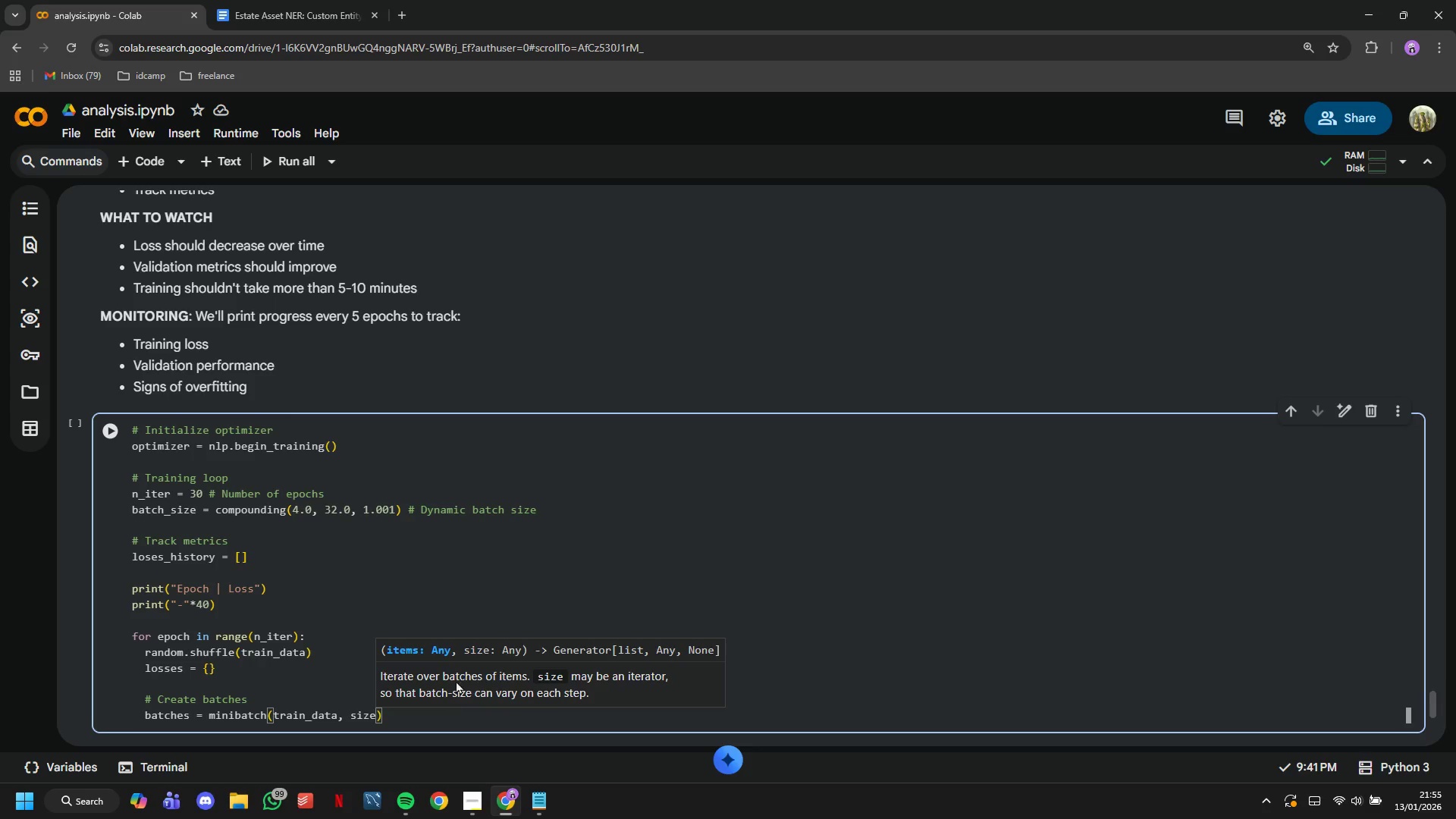 
type(=batch_size)
 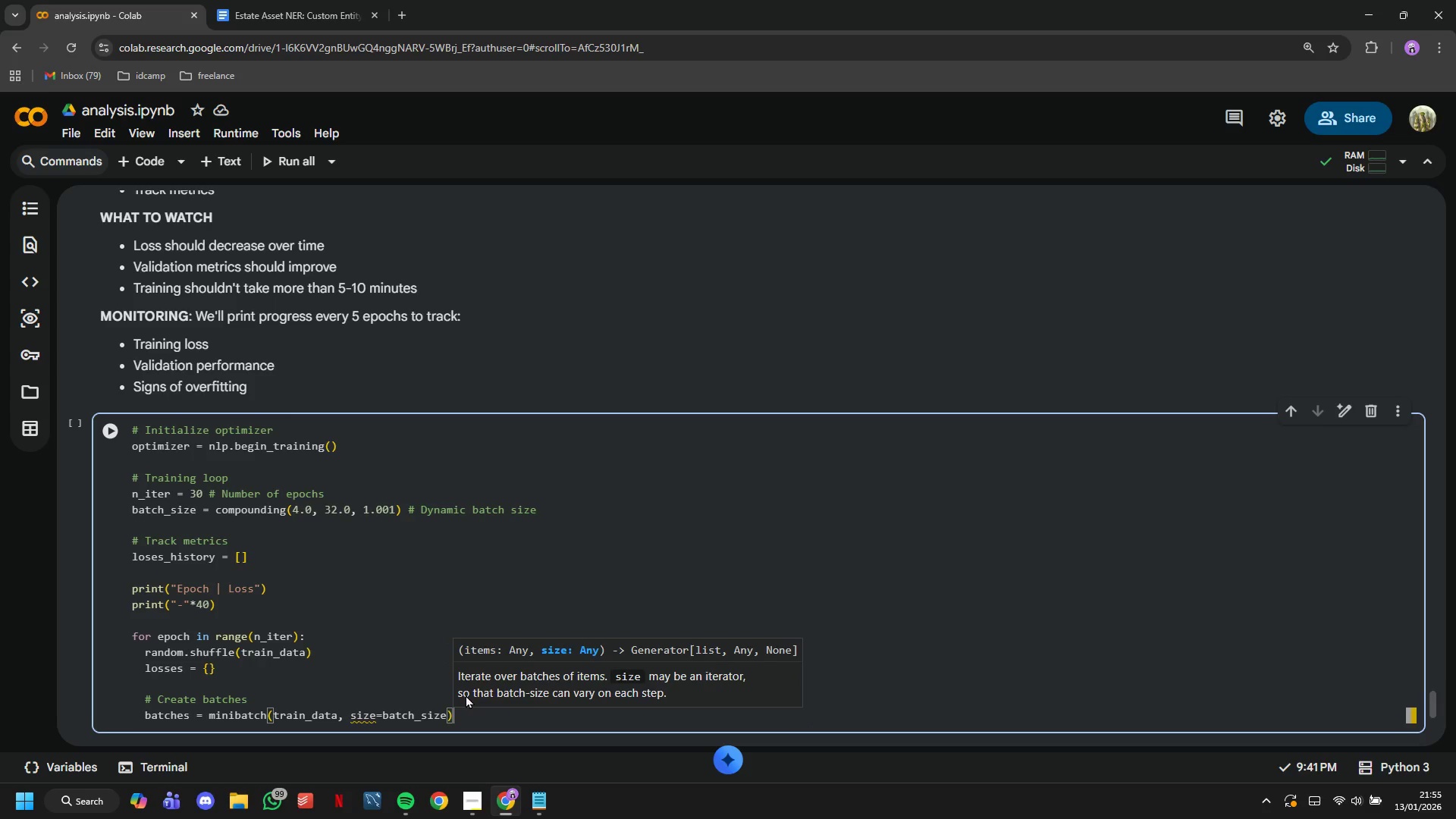 
 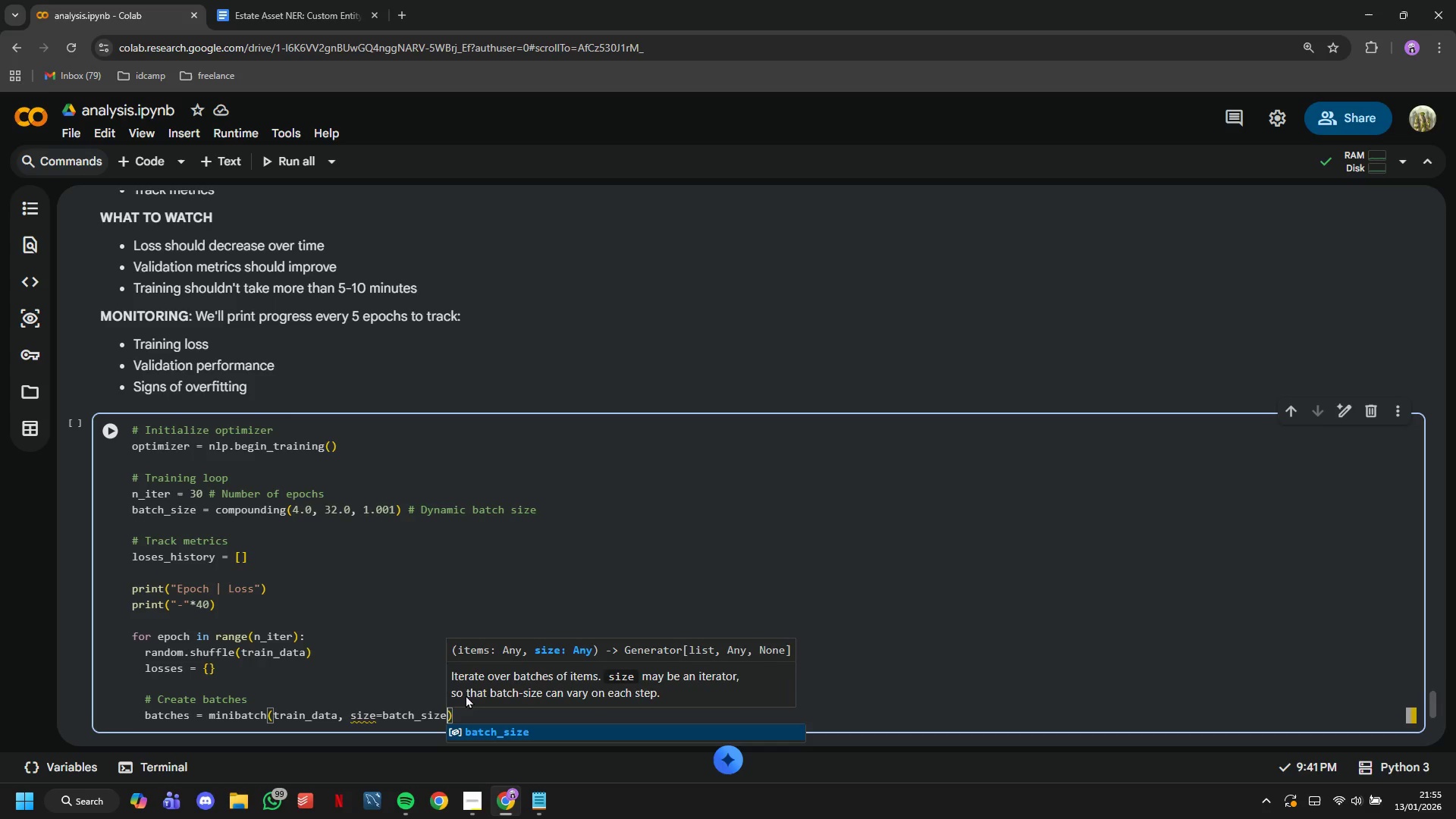 
key(ArrowRight)
 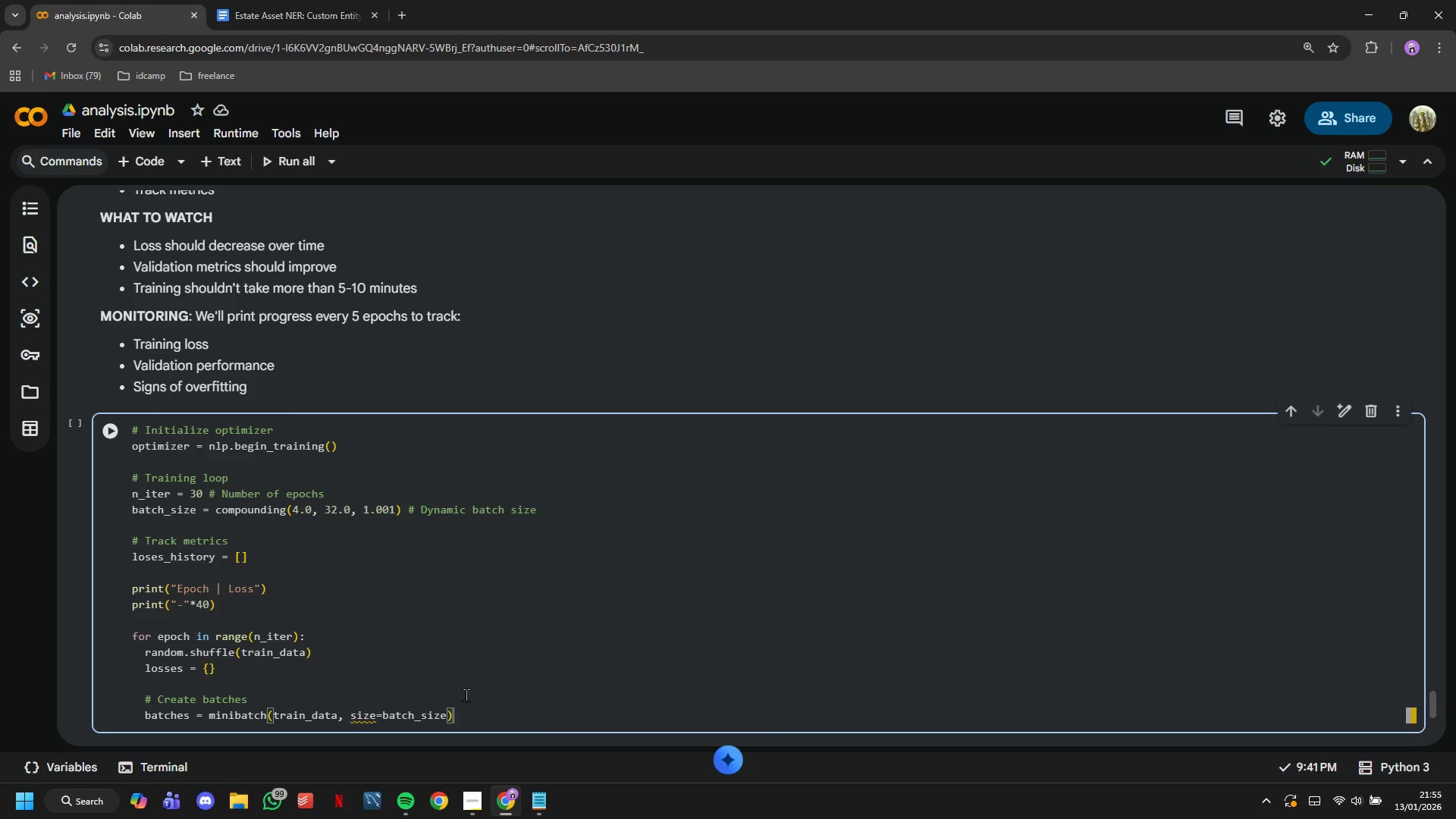 
key(Enter)
 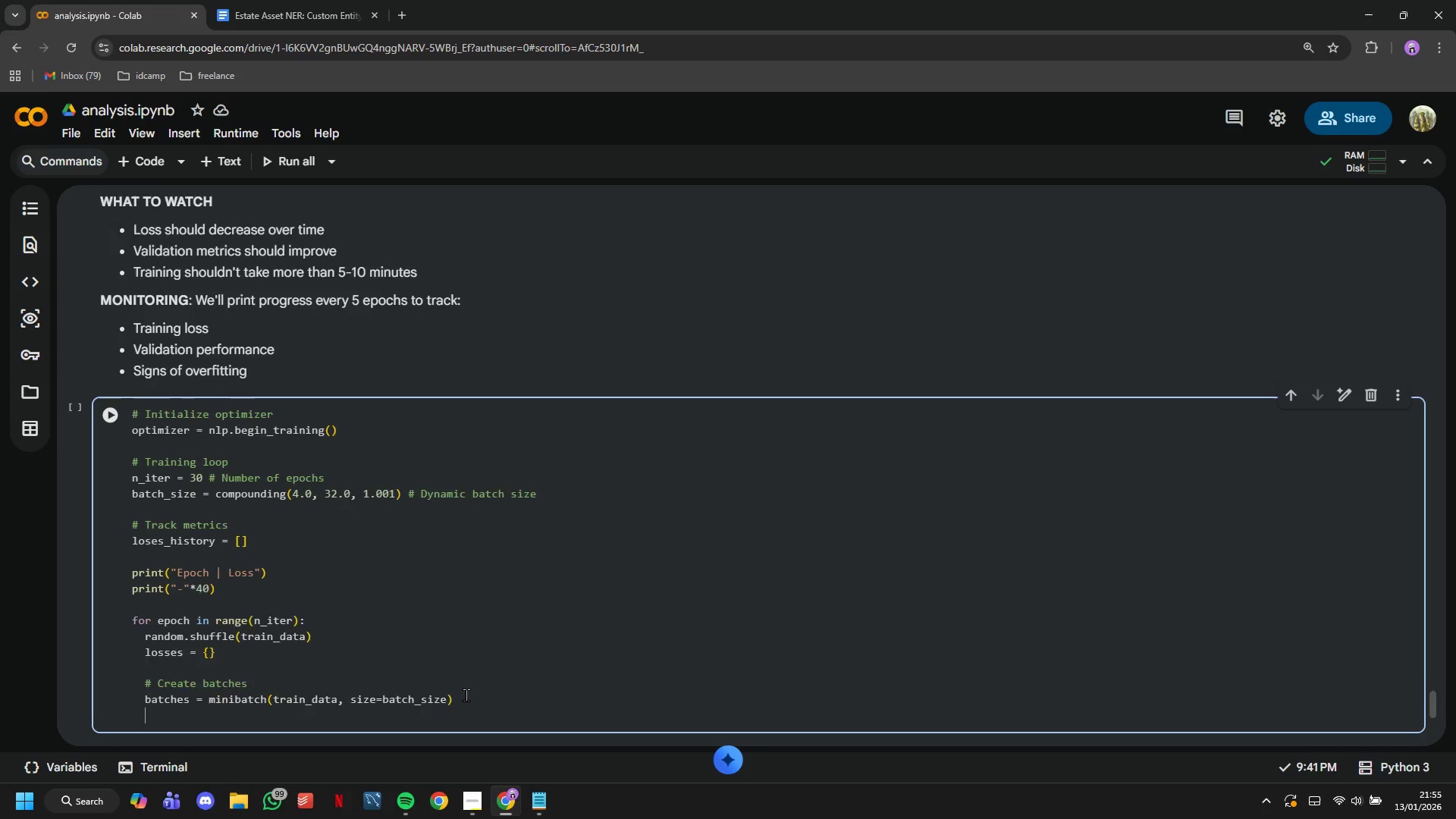 
key(Enter)
 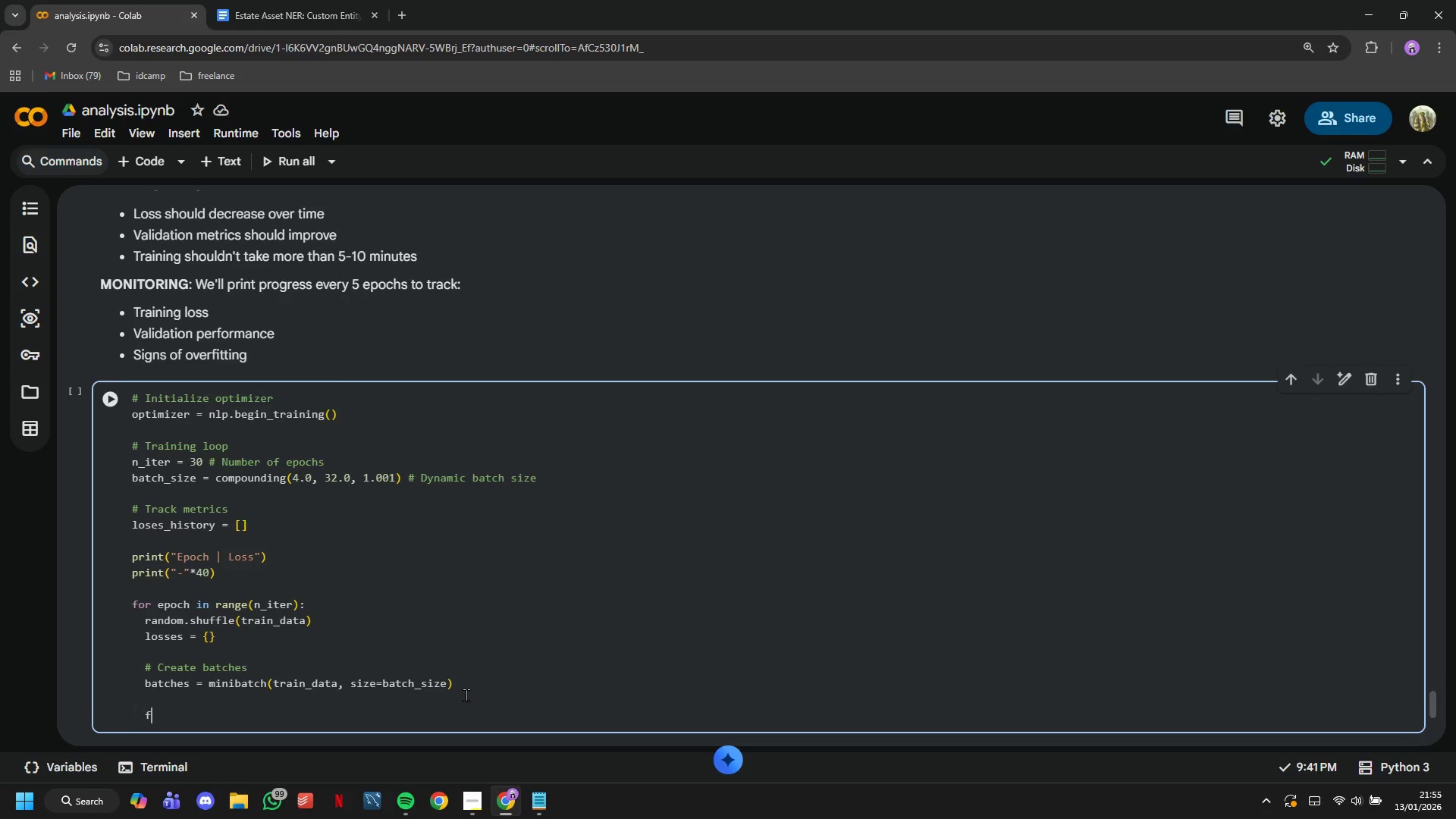 
type(for batch in batches:)
 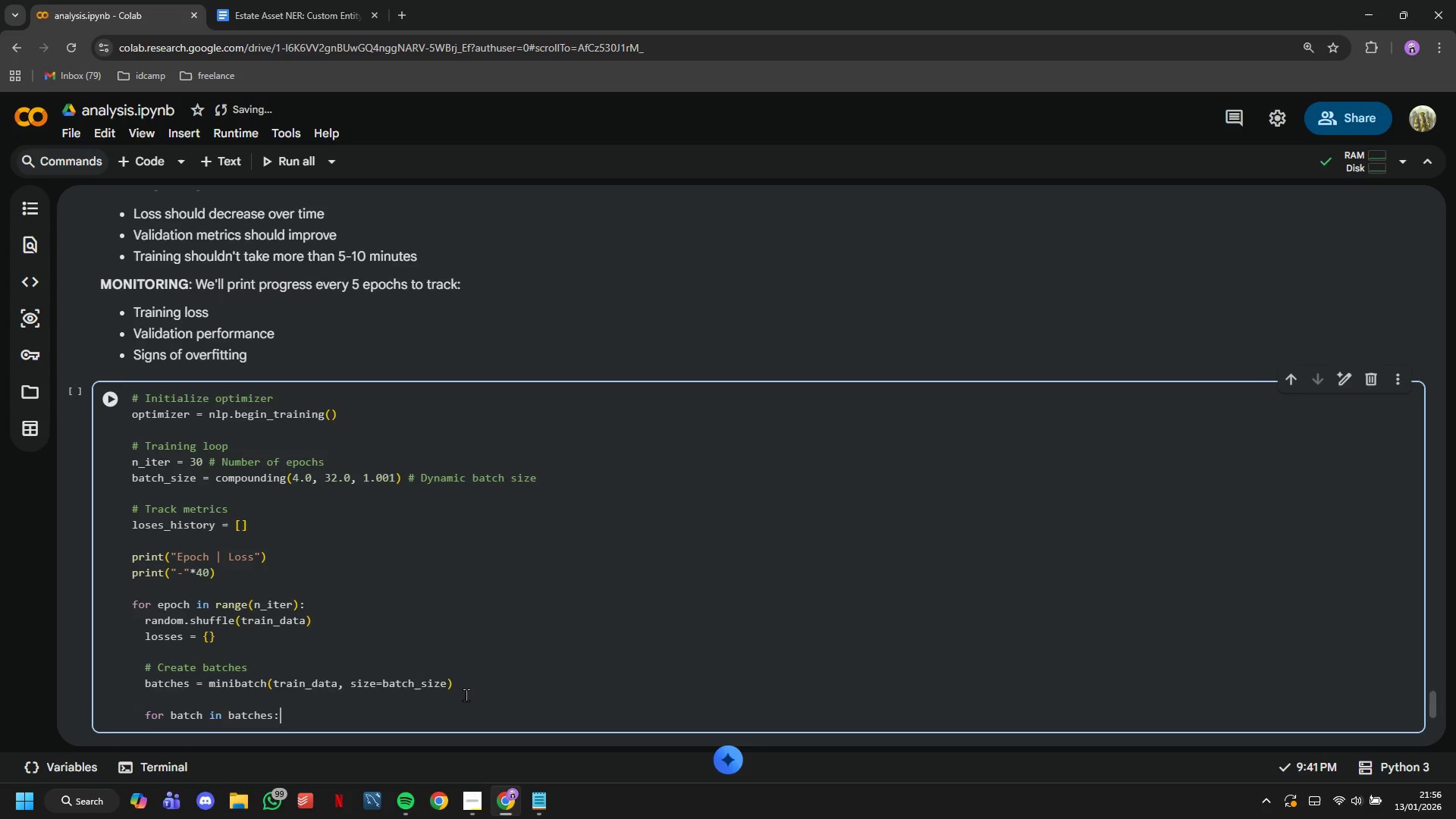 
key(Enter)
 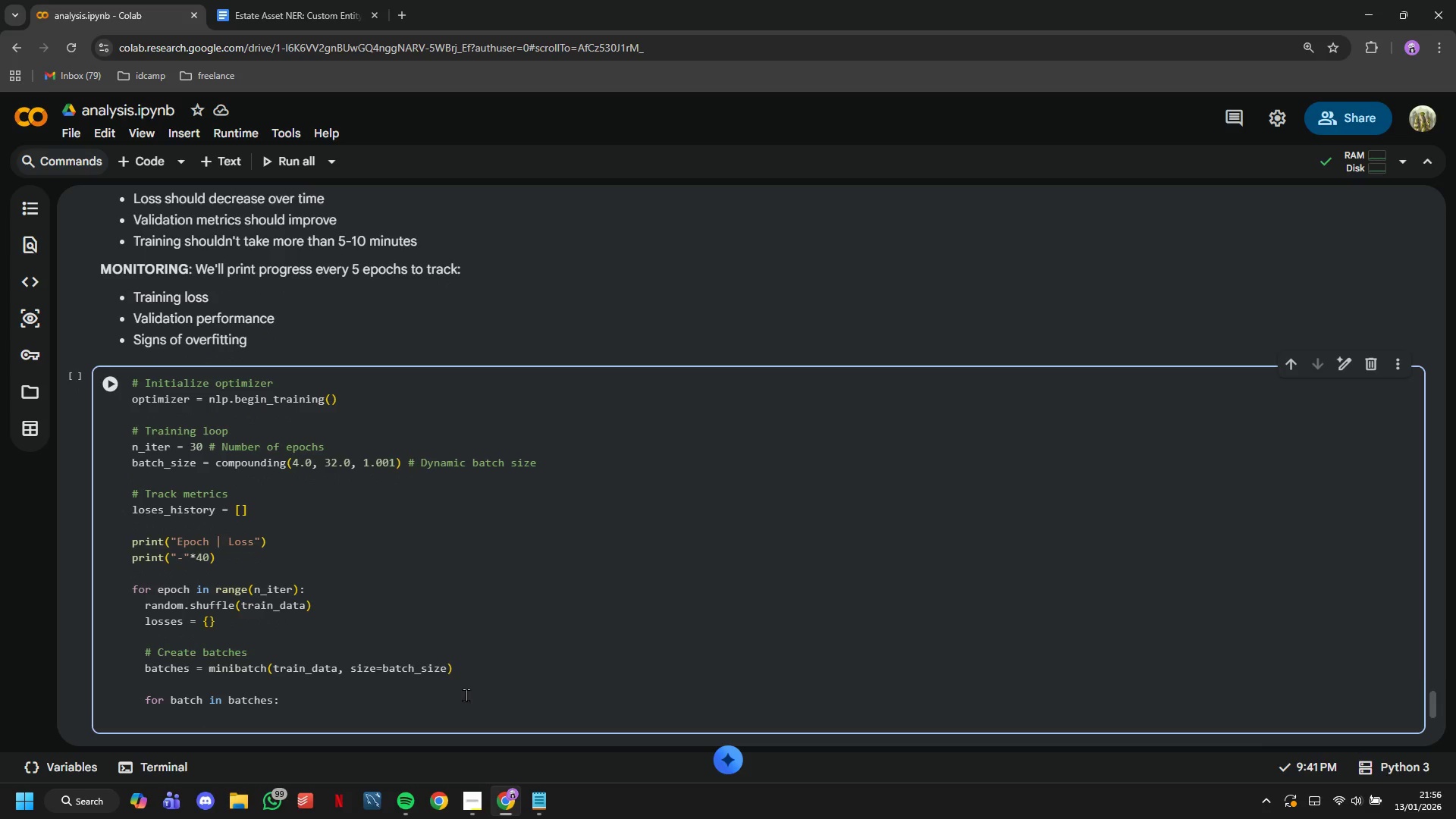 
wait(6.34)
 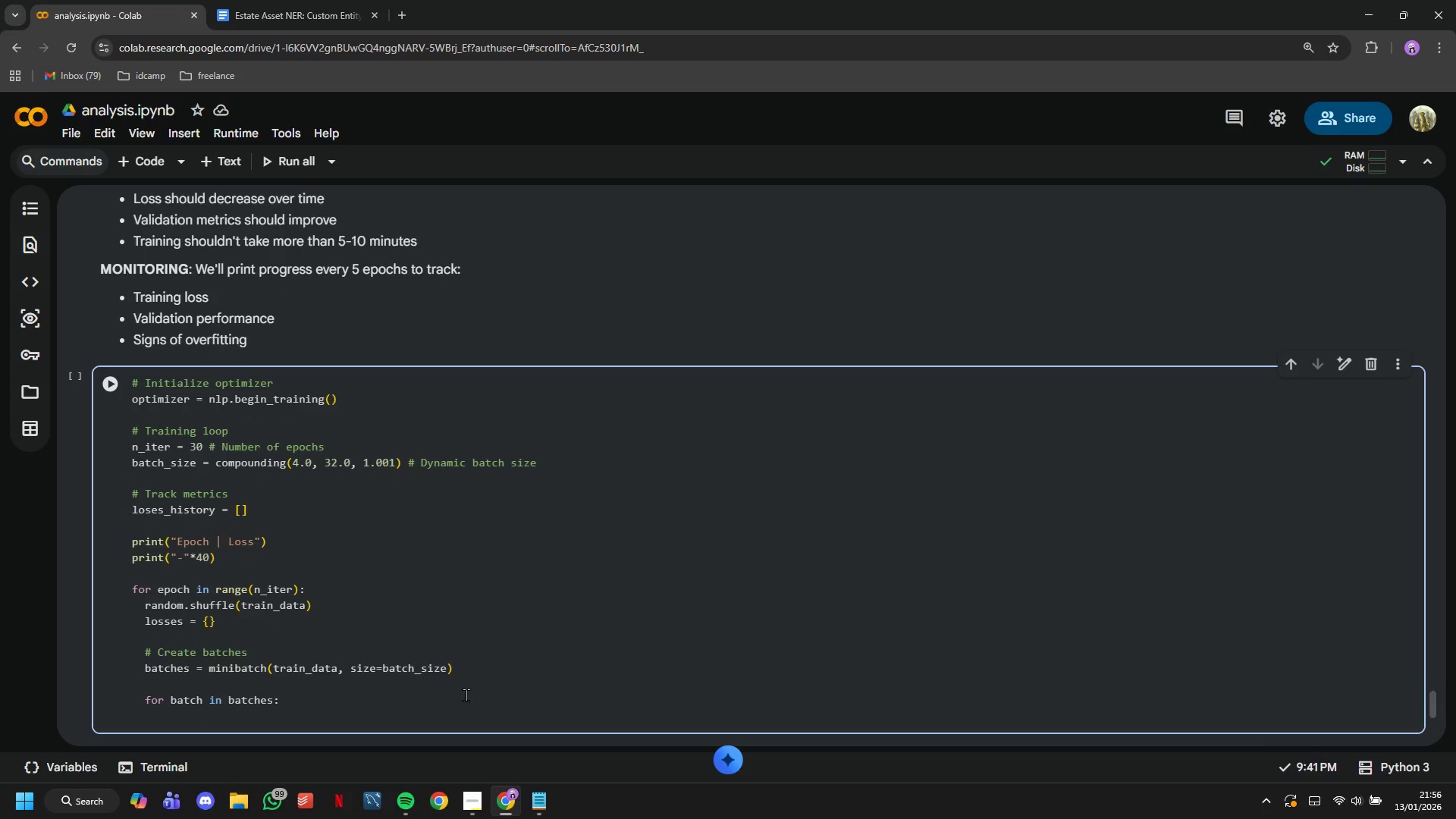 
type(# Convert batch to Example objects)
 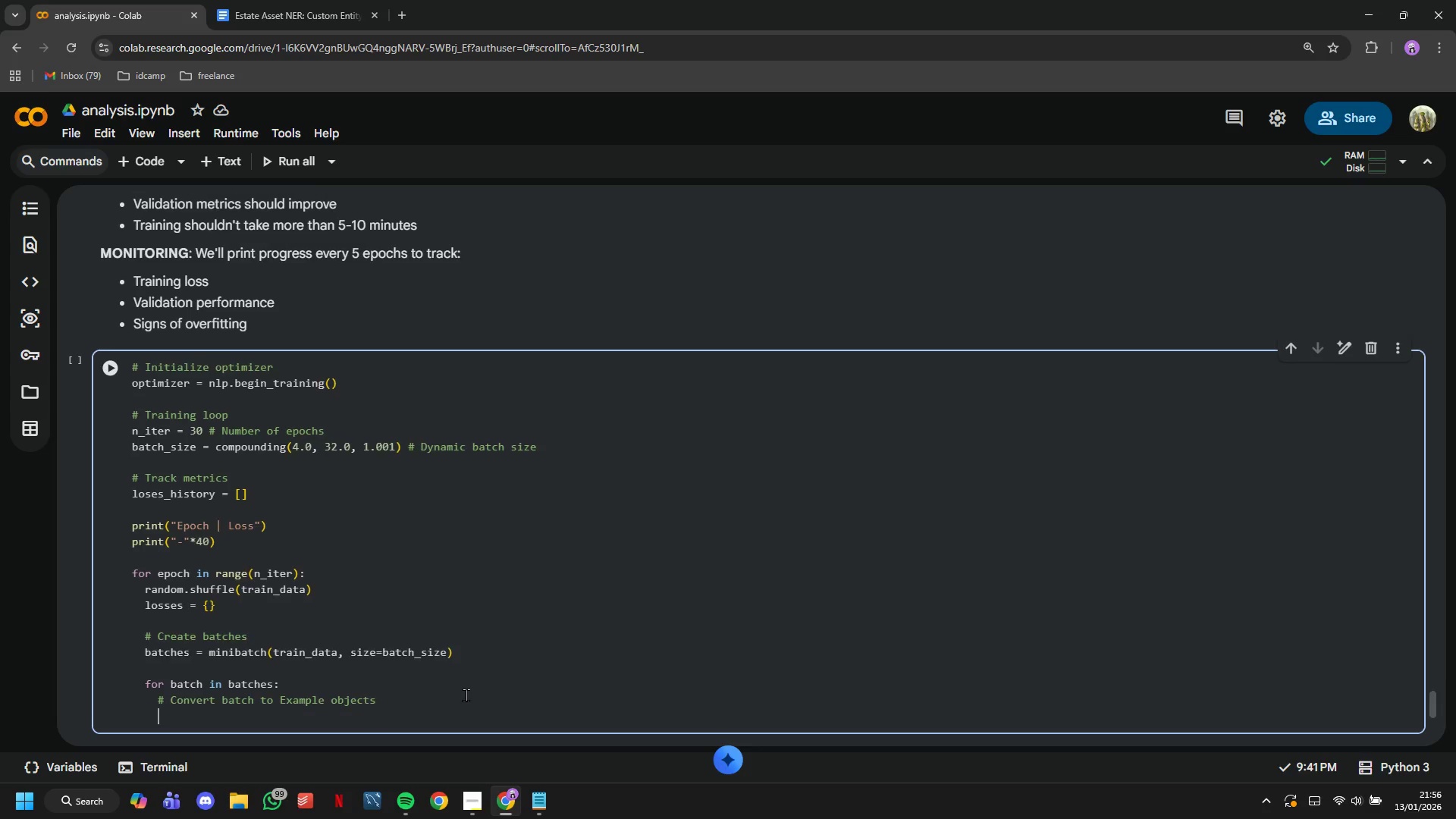 
key(Enter)
 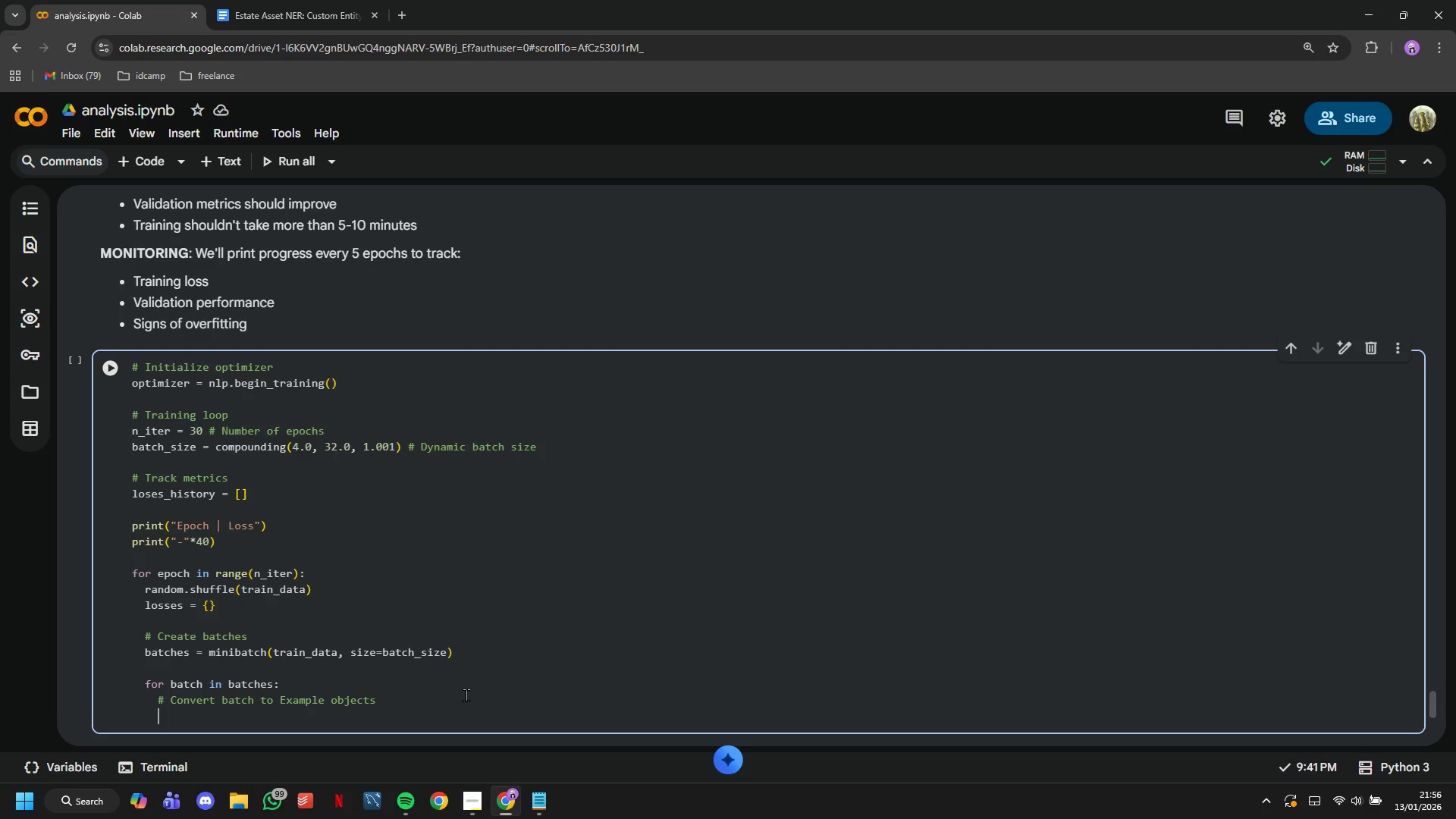 
type(examples = [)
 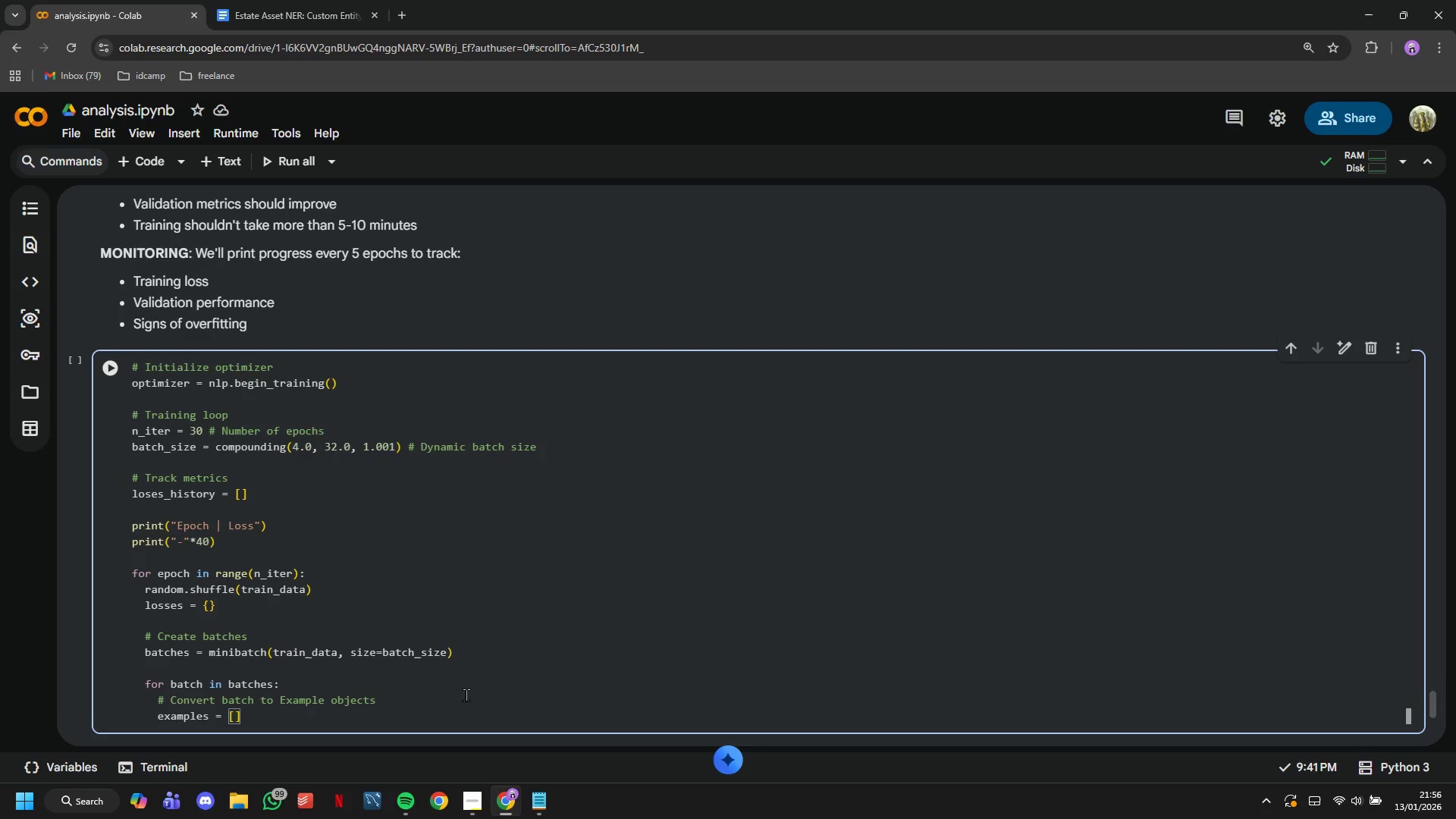 
key(ArrowRight)
 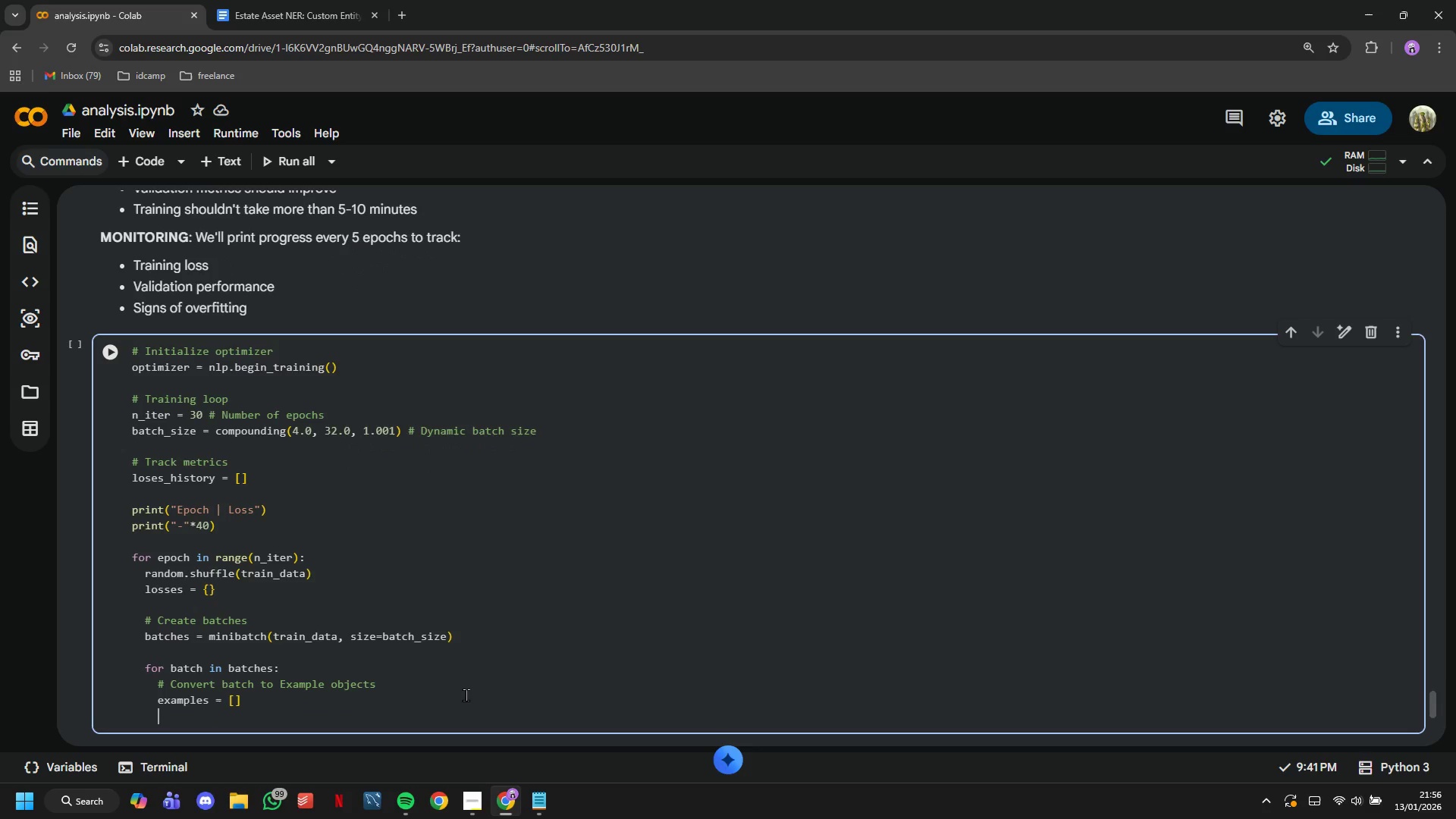 
key(Enter)
 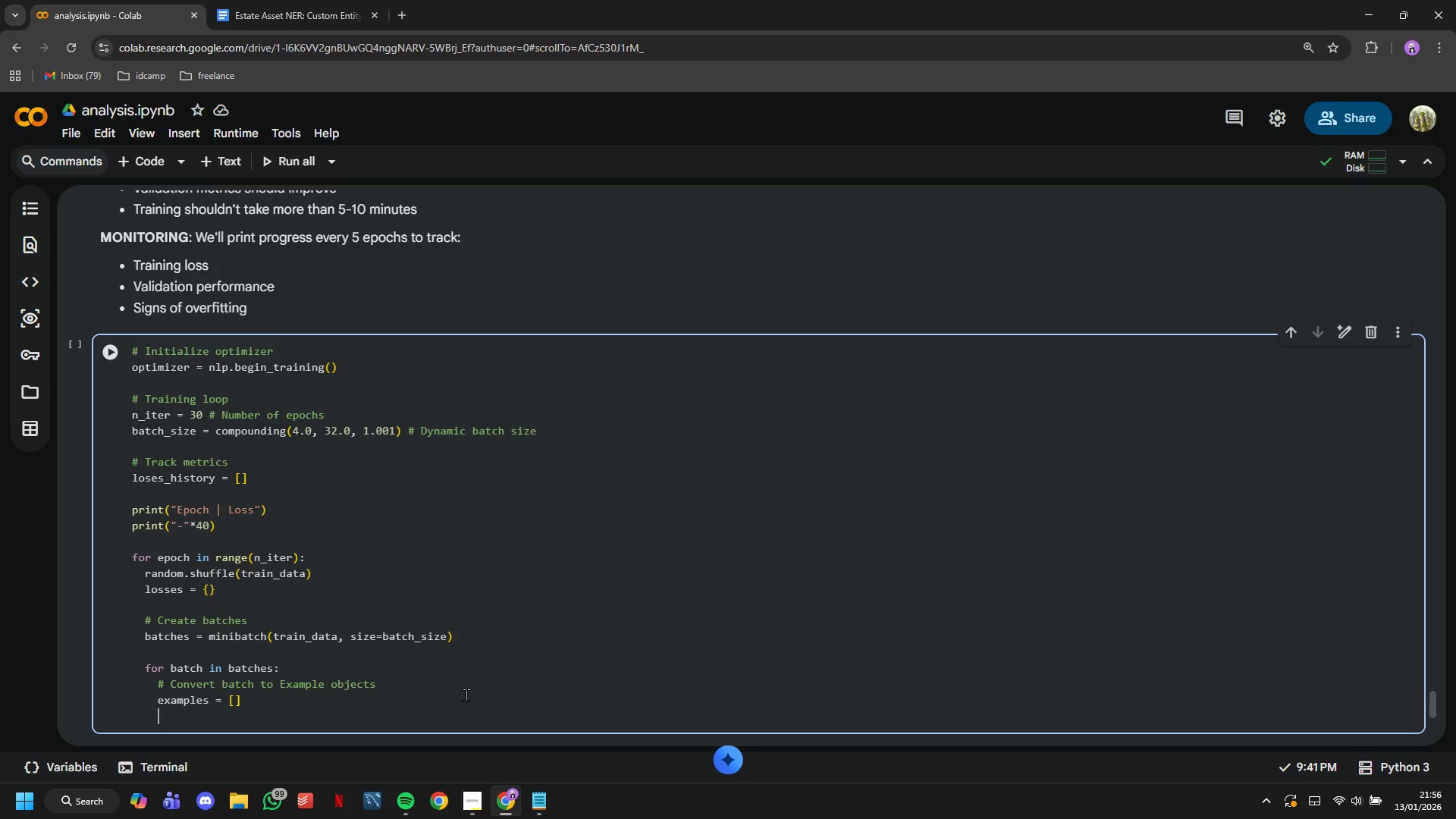 
type(for text, annotations in batch:)
 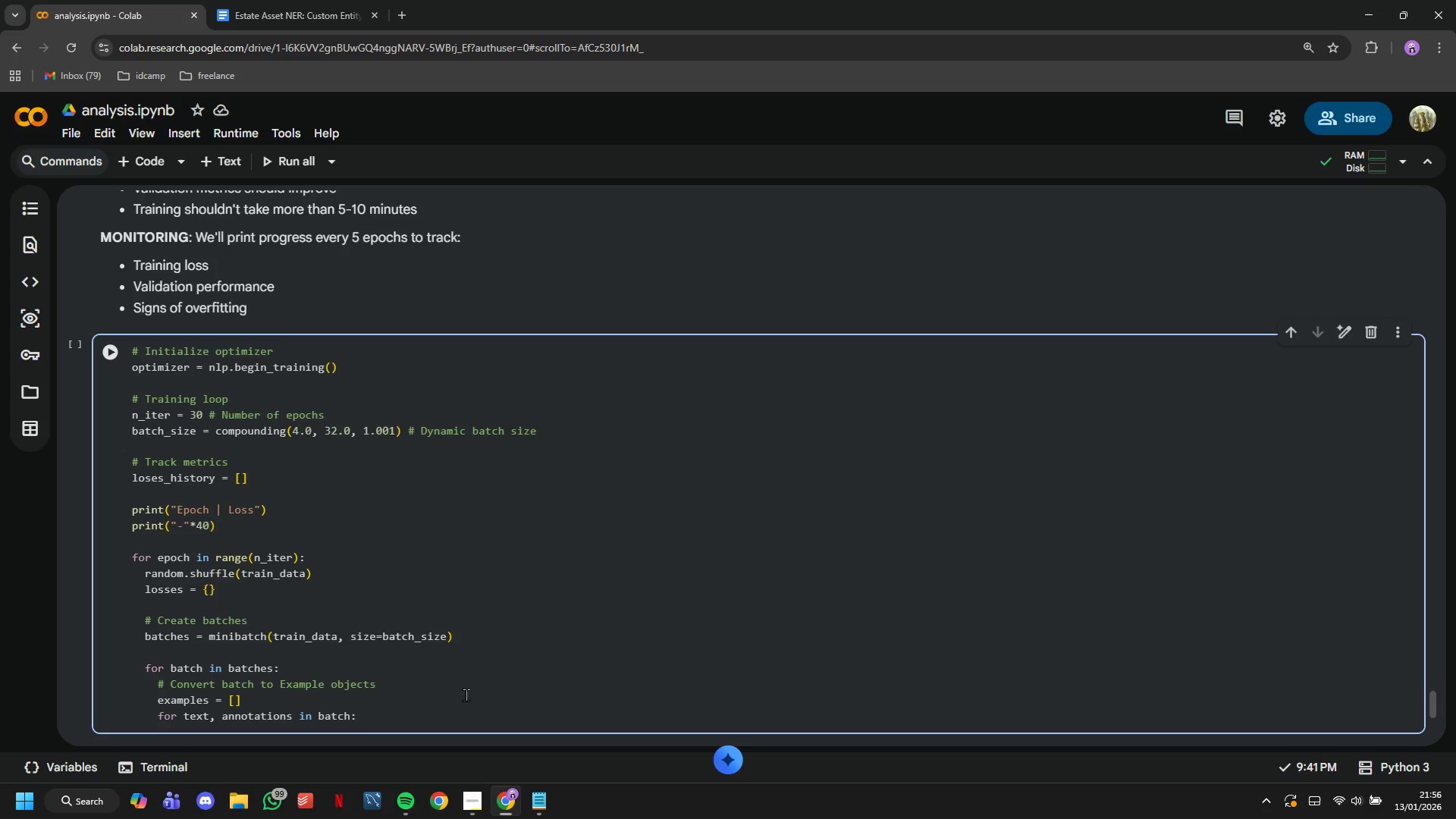 
wait(5.11)
 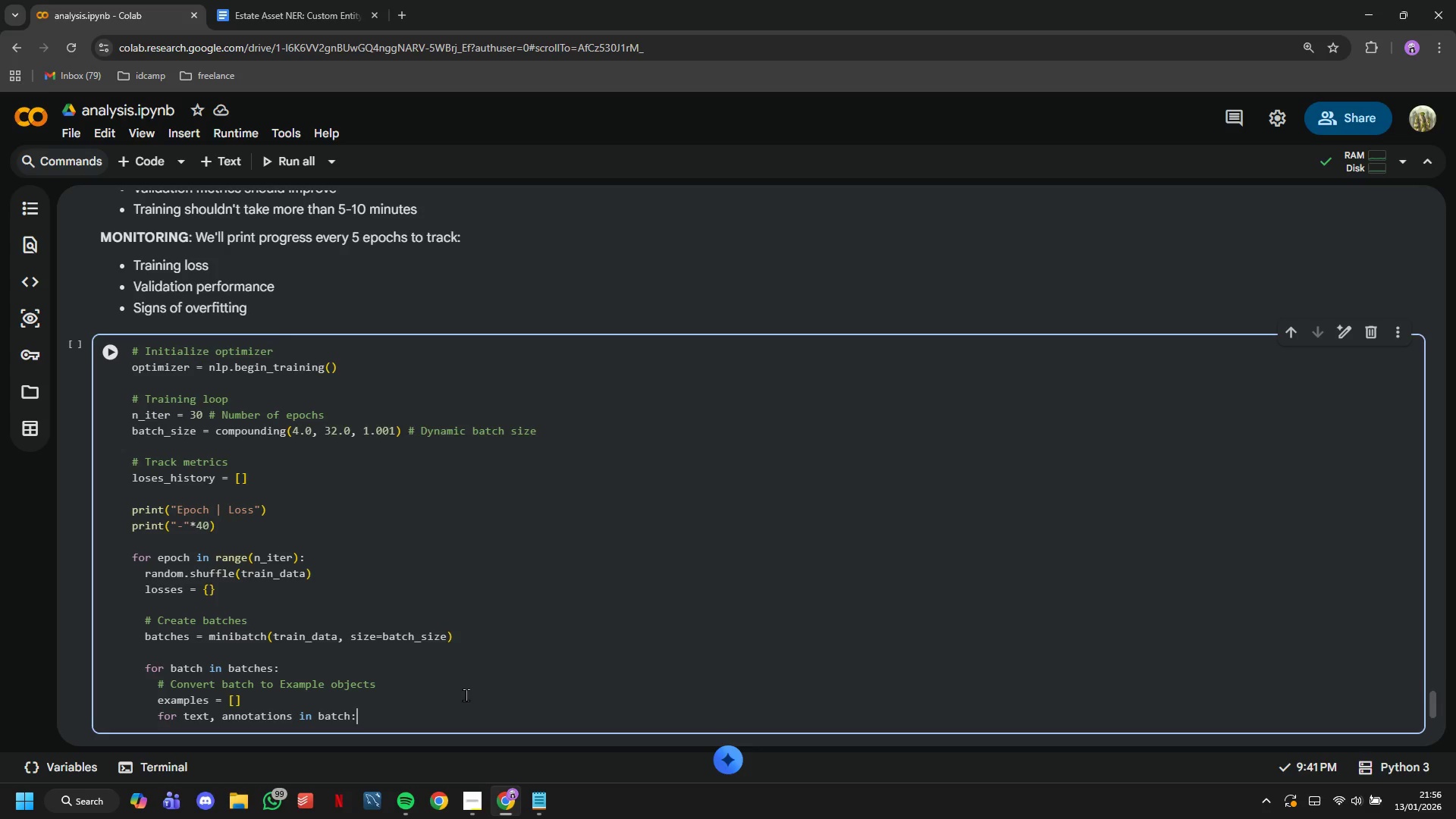 
key(Enter)
 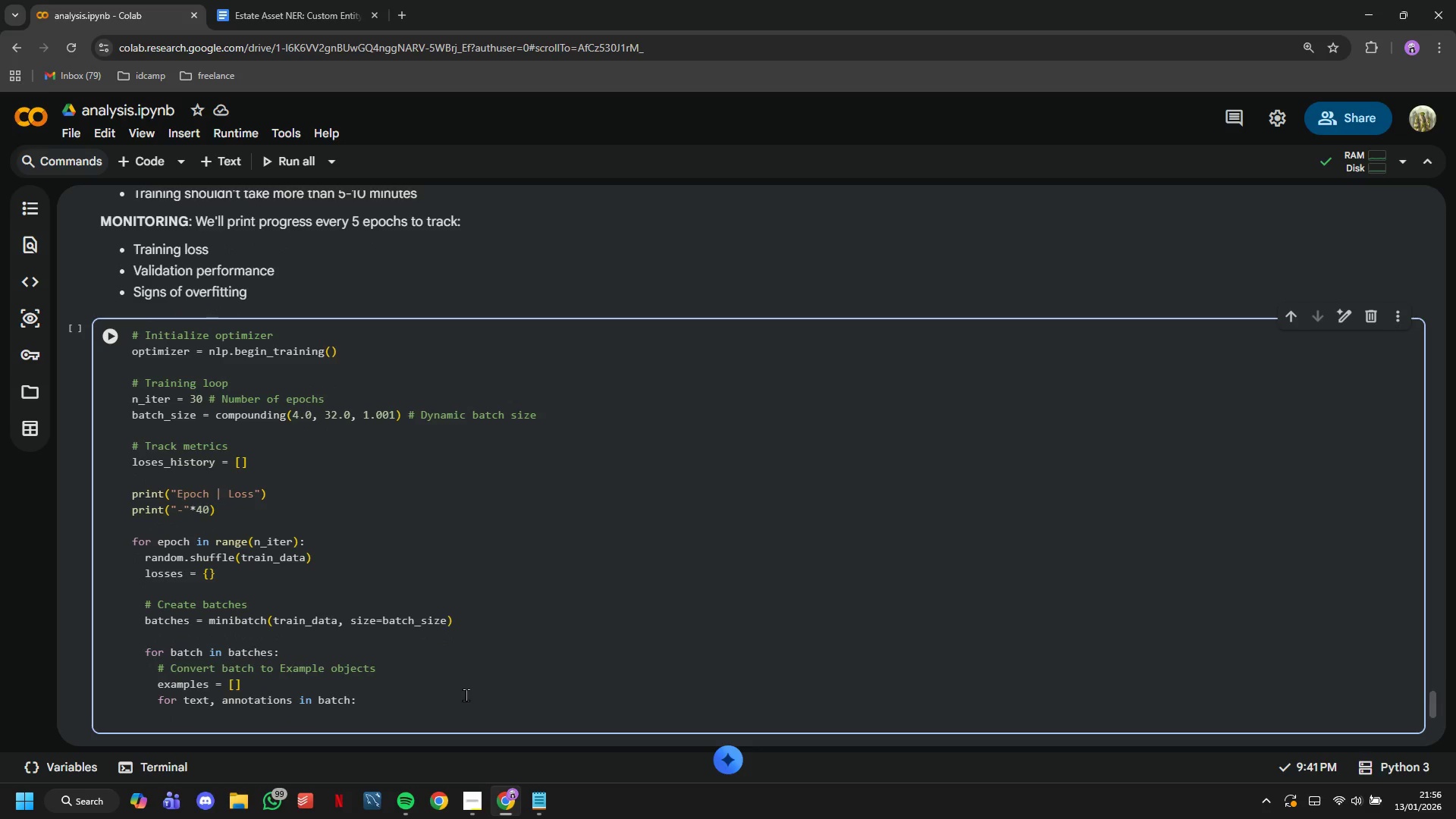 
type(doc = nlp.make)
 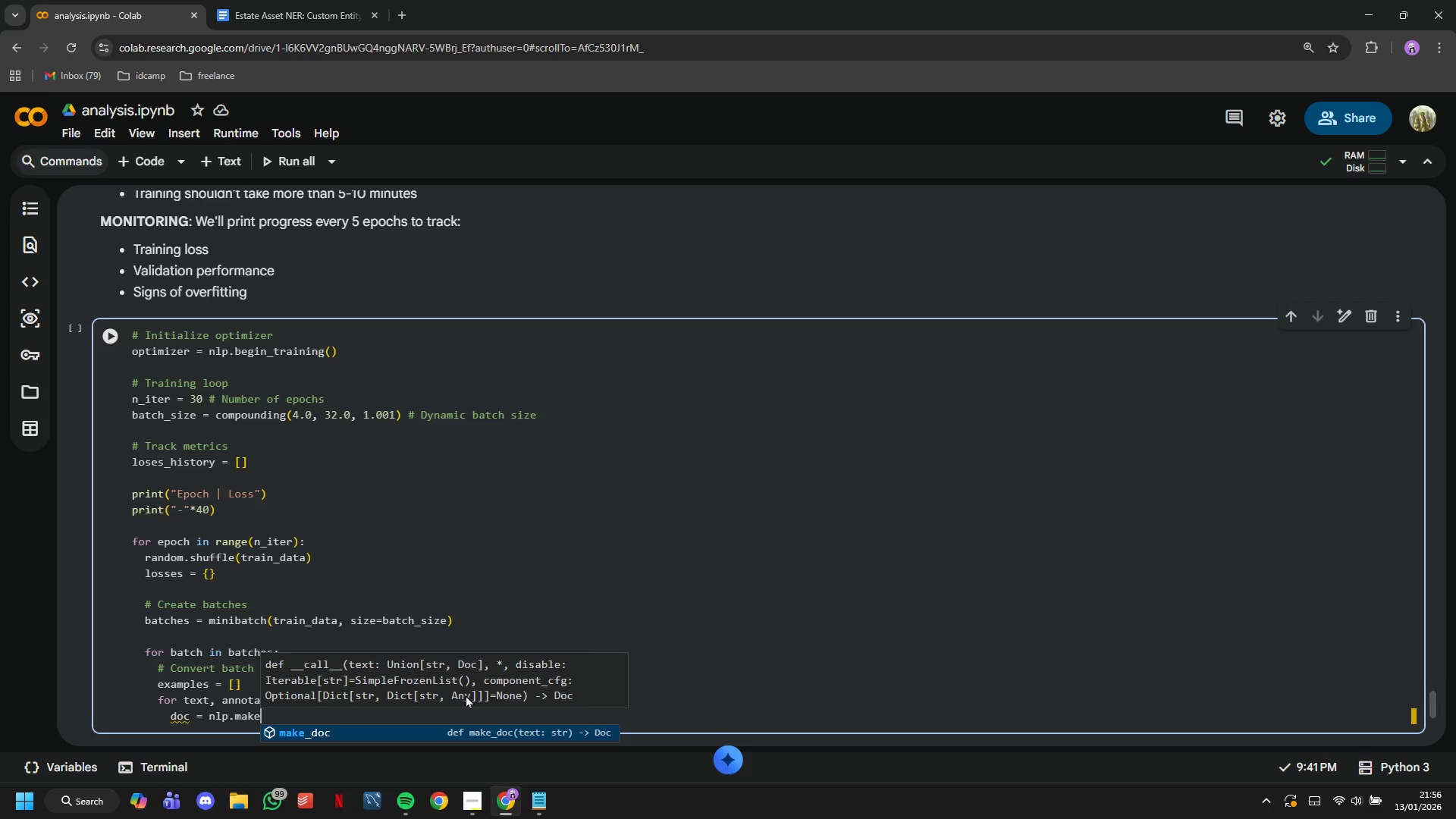 
key(ArrowDown)
 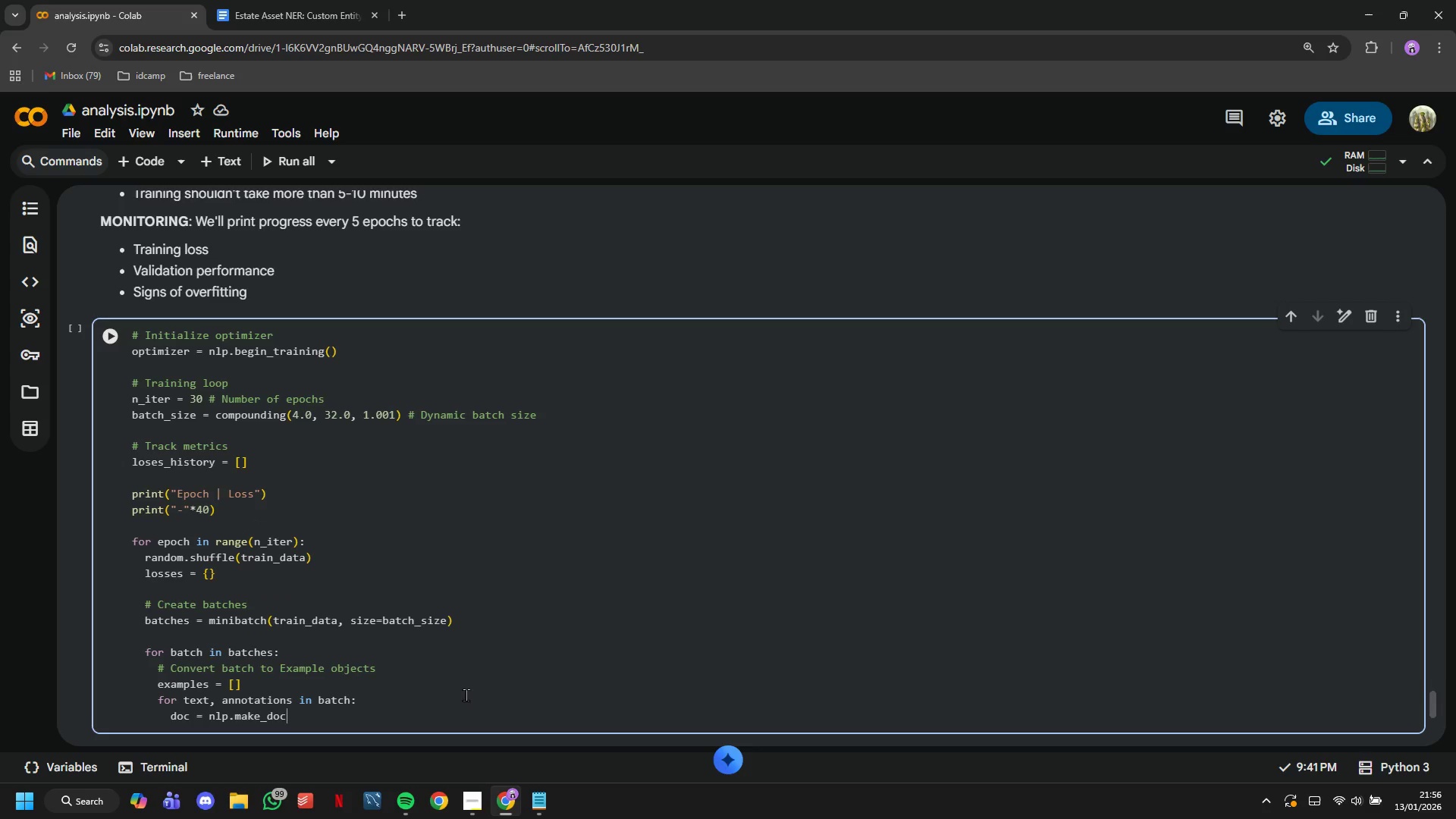 
key(Enter)
 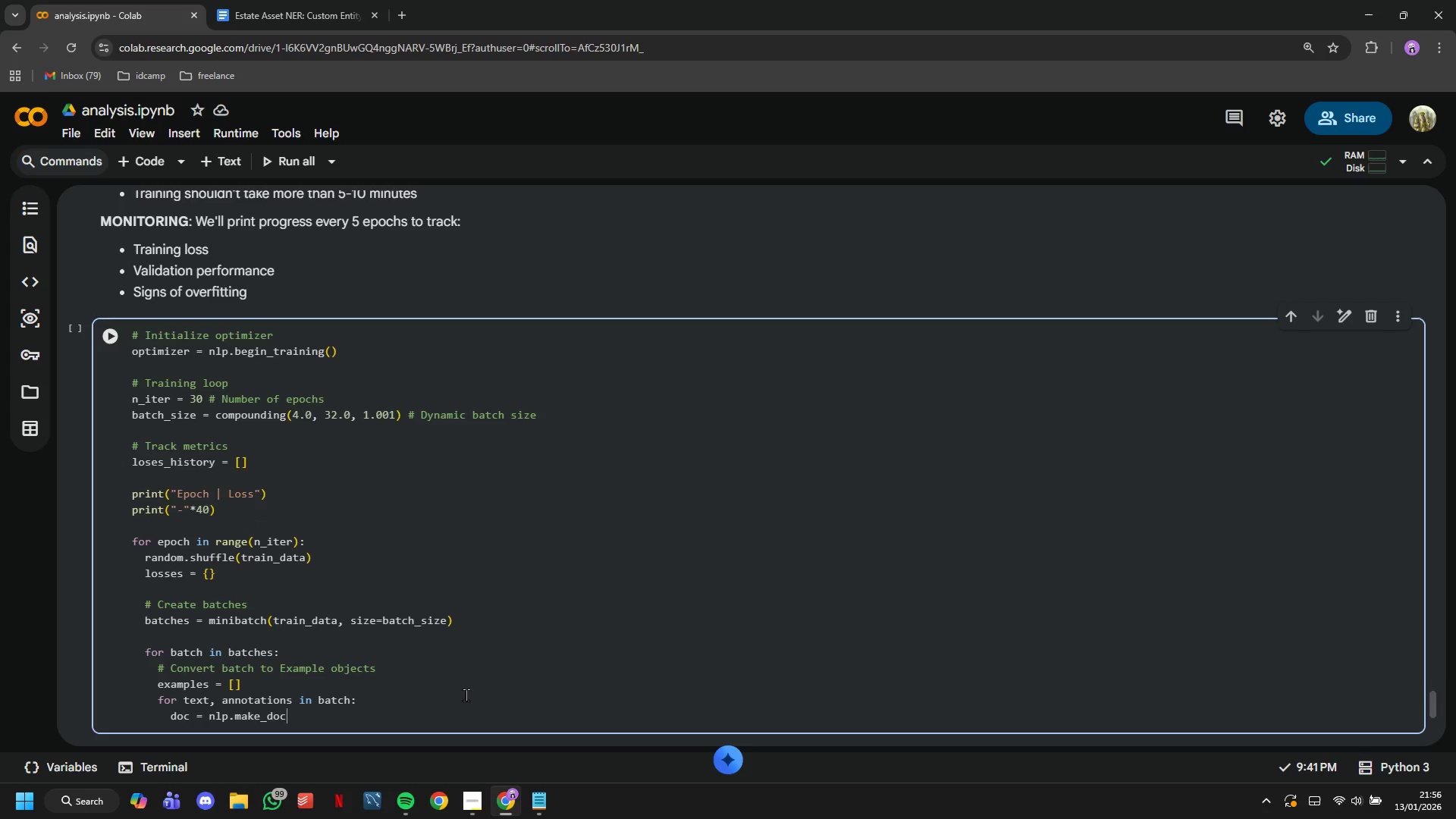 
type((text)
 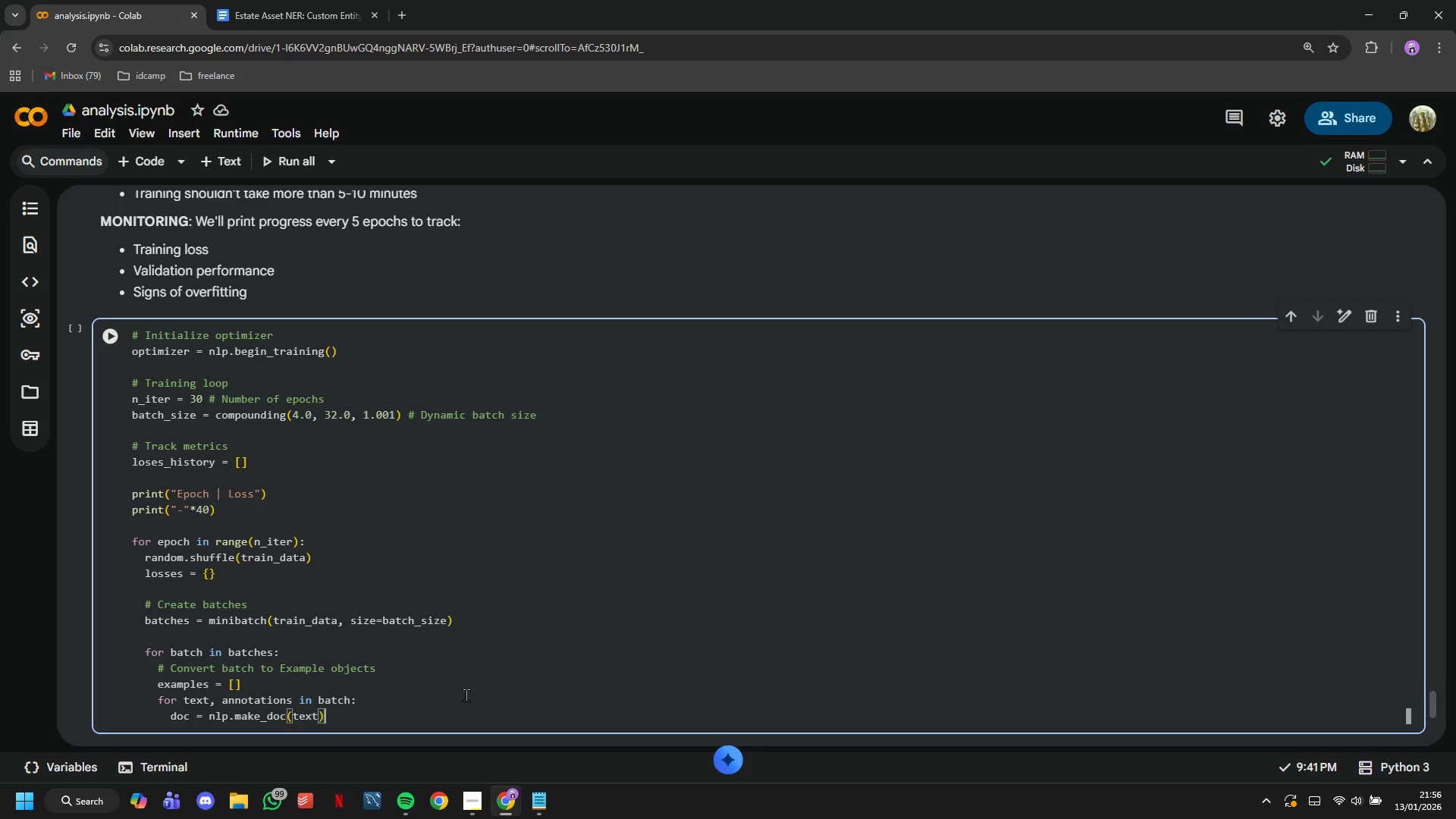 
key(ArrowRight)
 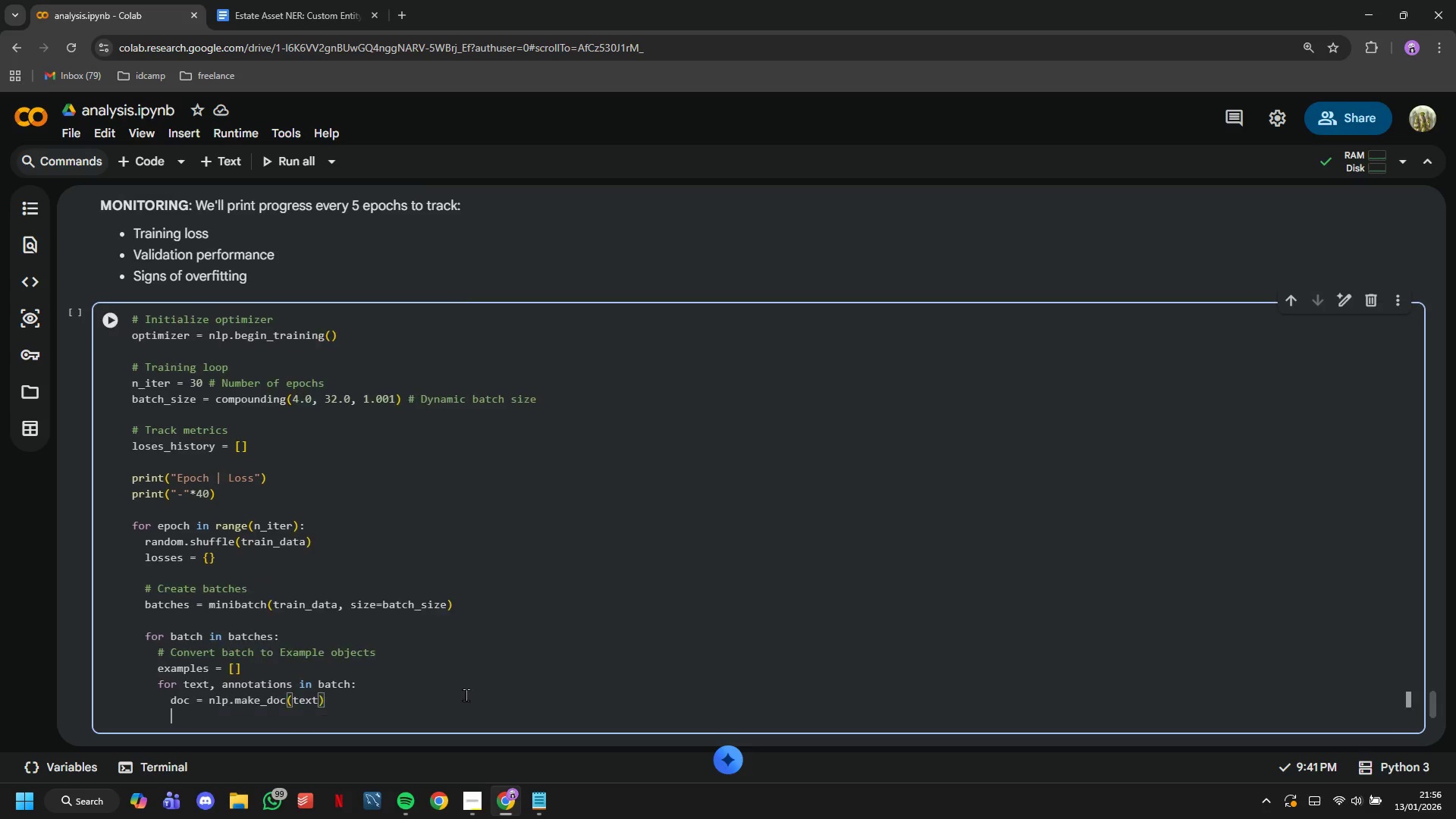 
key(Enter)
 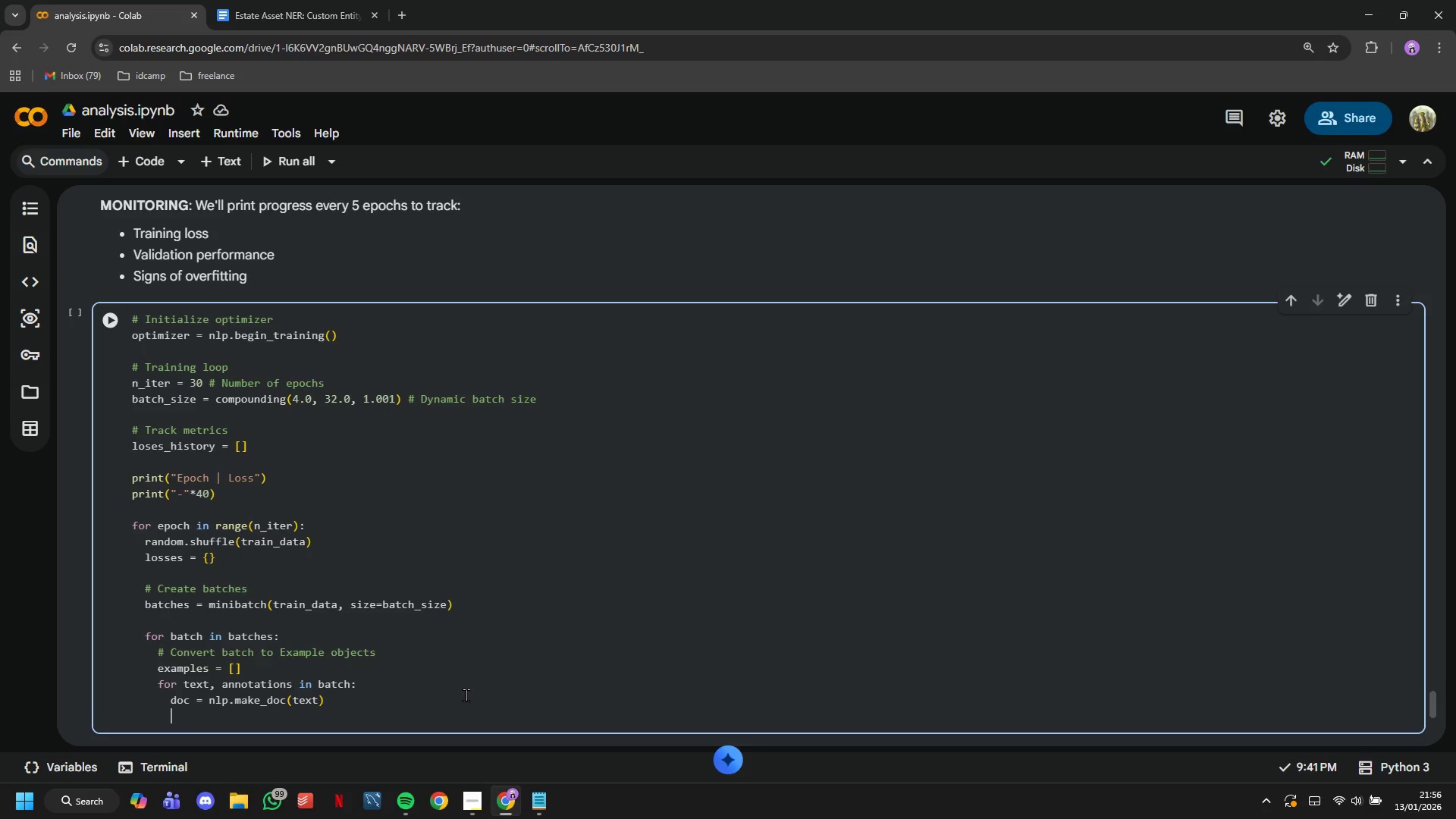 
type(example = Example.fr)
key(Tab)
type((doc, annotations)
 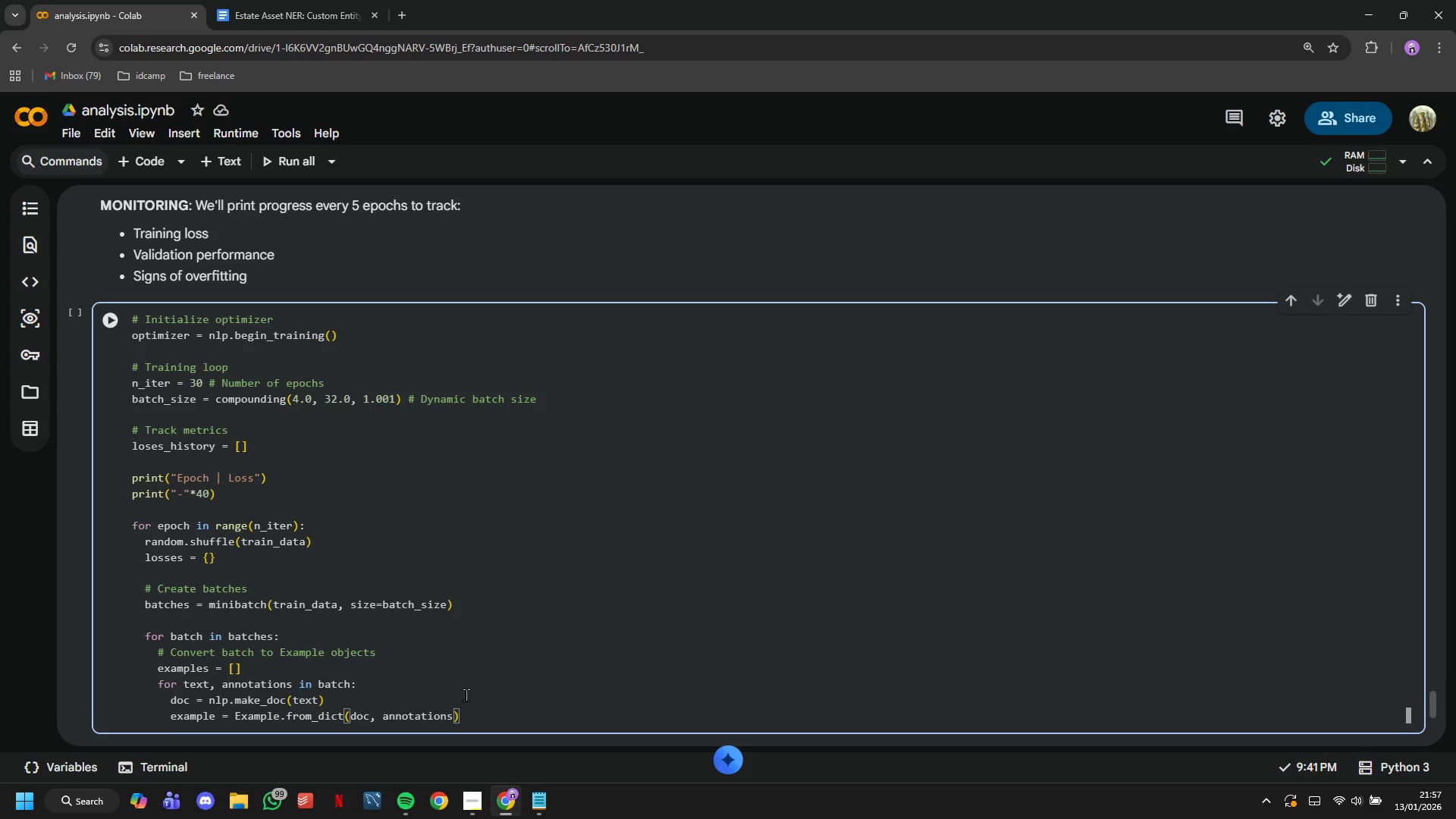 
key(ArrowRight)
 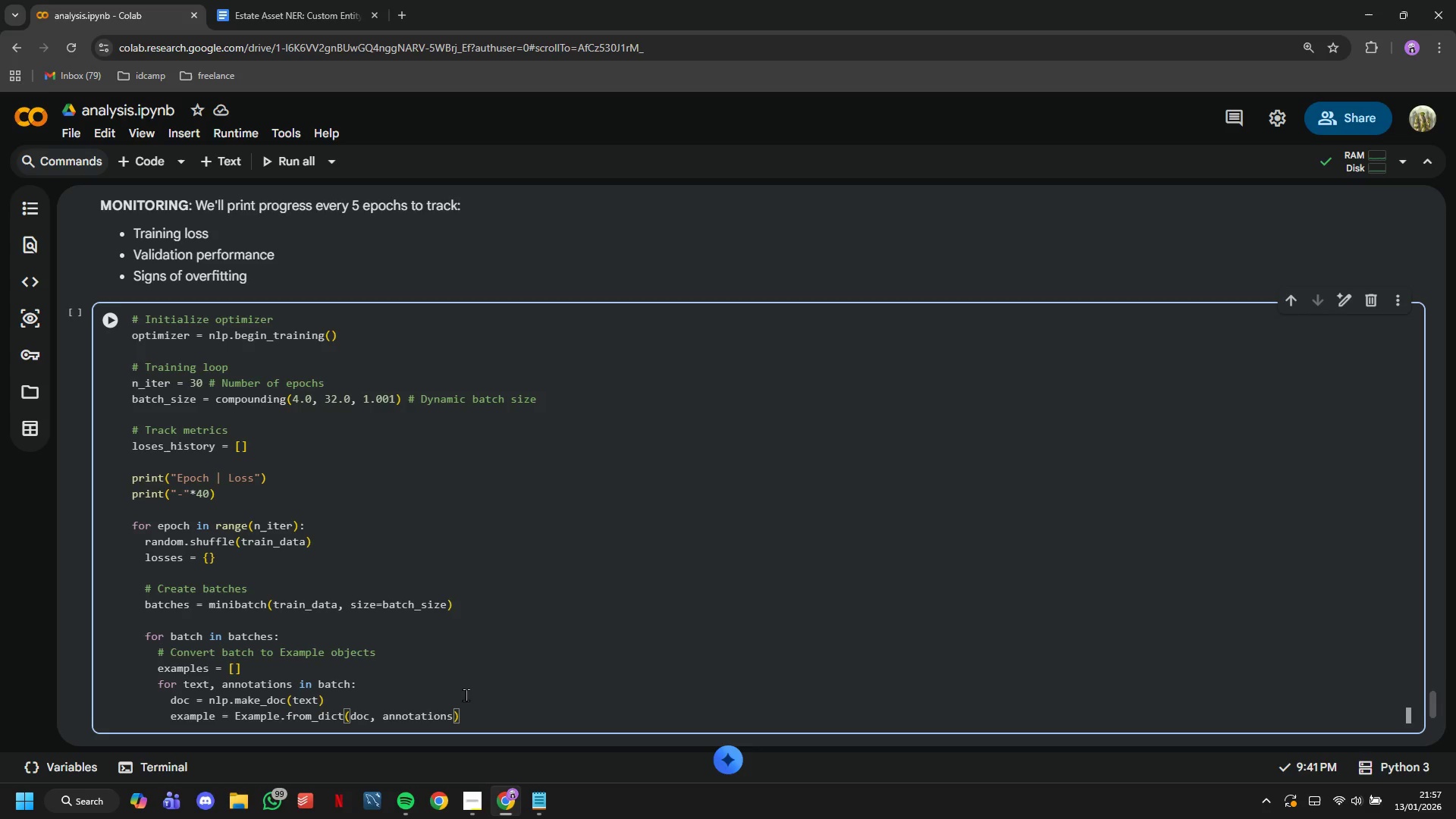 
key(Enter)
 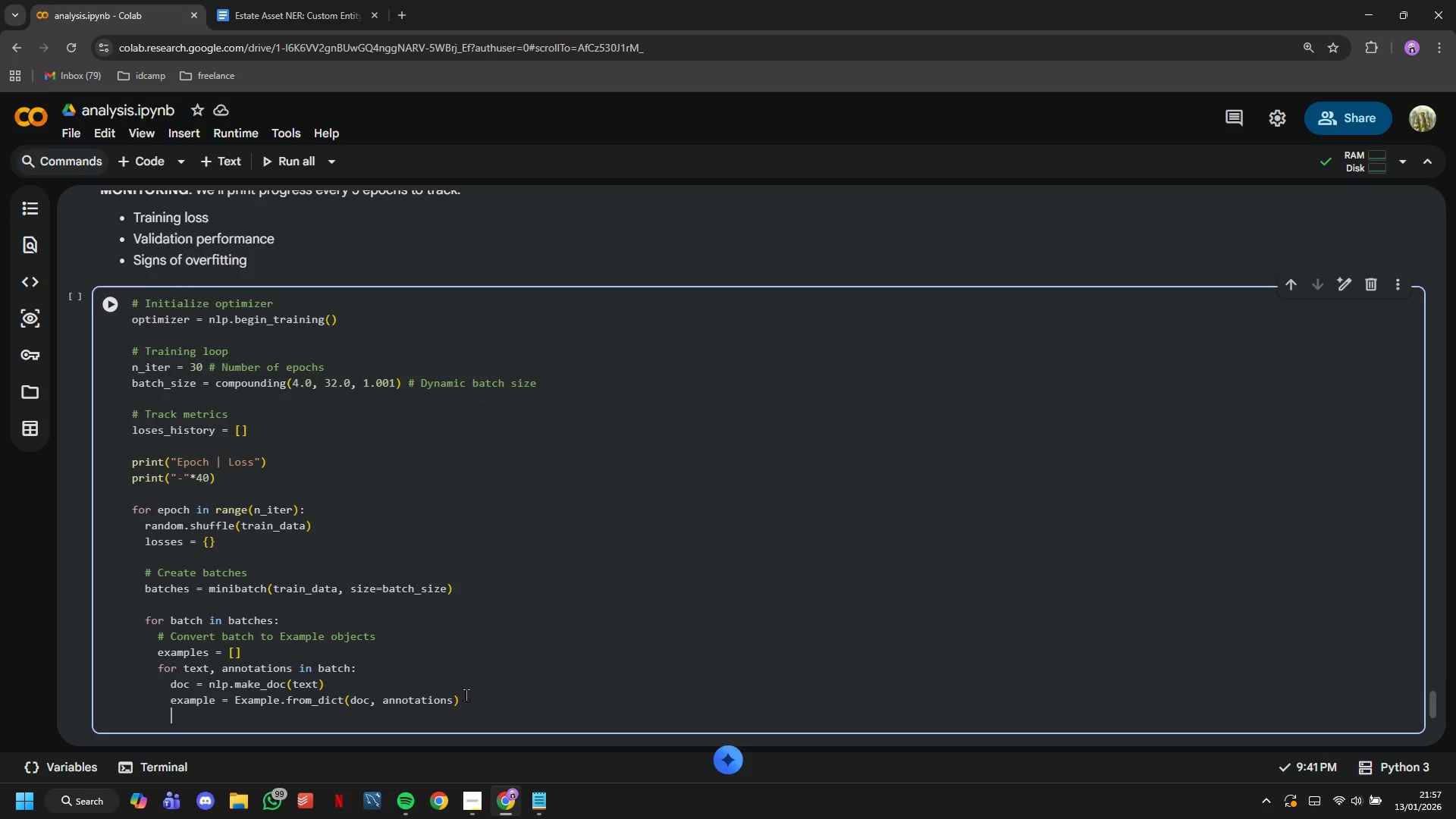 
type(examples.app)
key(Tab)
type((example)
 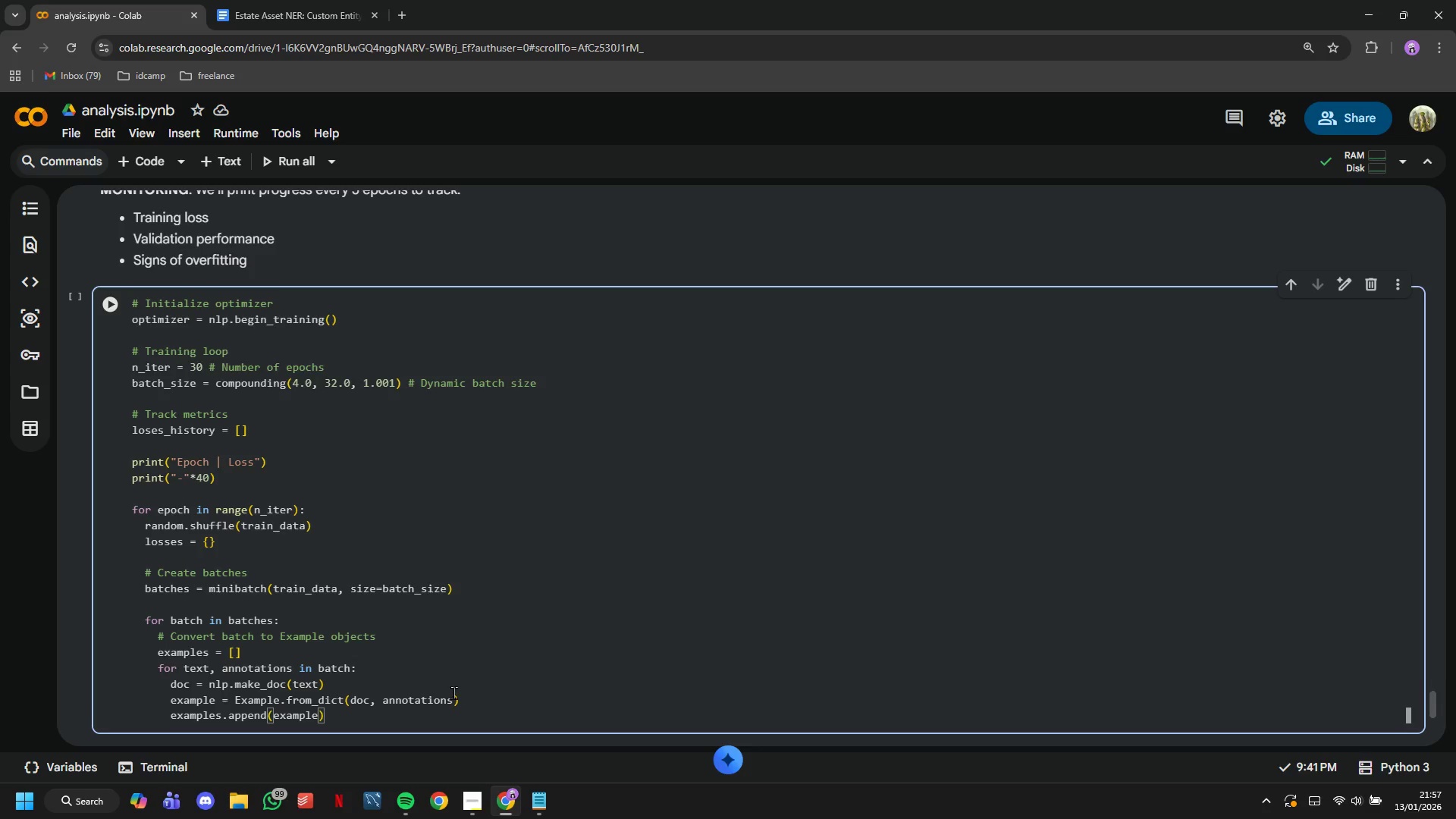 
scroll: coordinate [301, 534], scroll_direction: down, amount: 4.0
 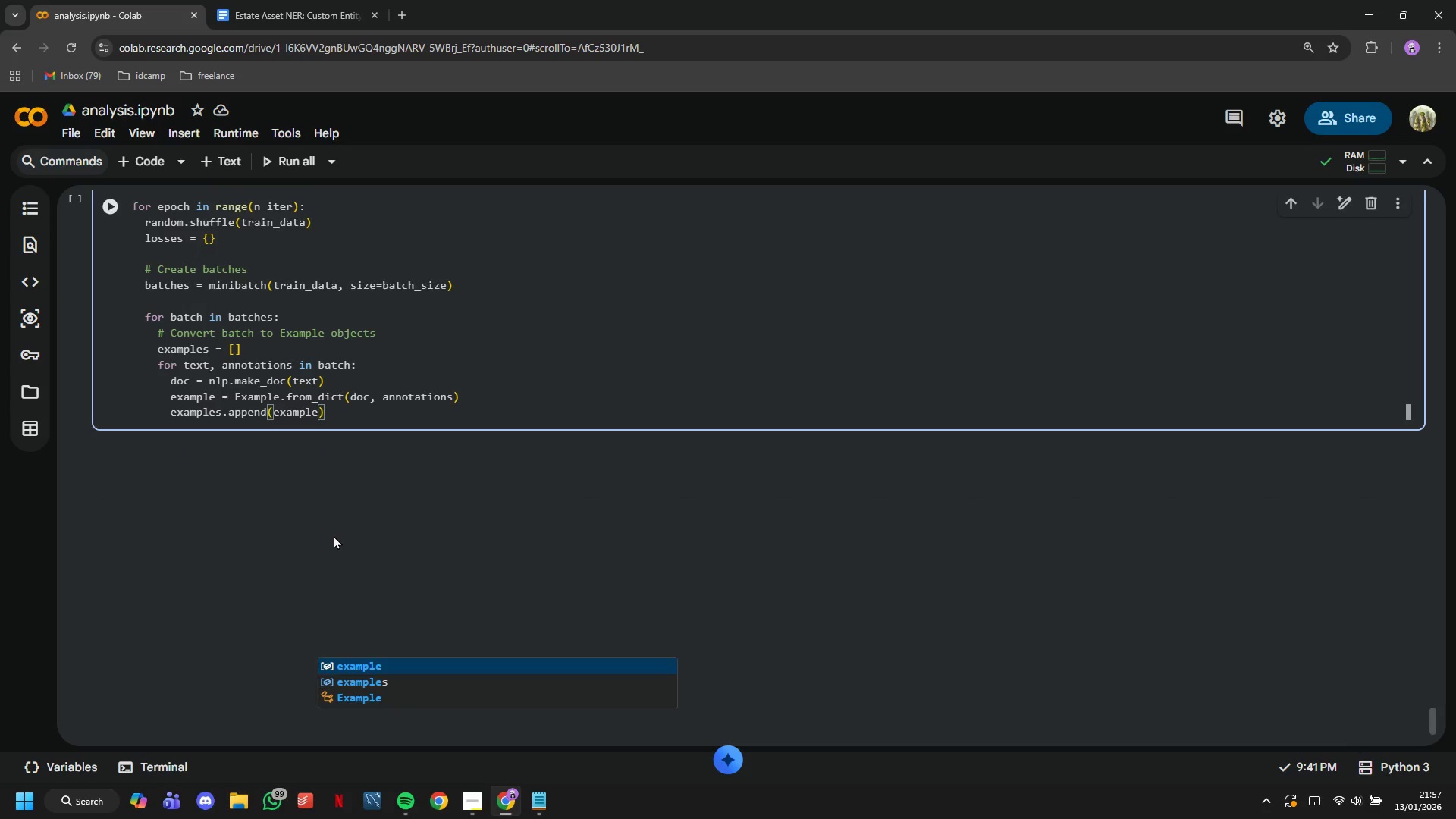 
key(ArrowRight)
 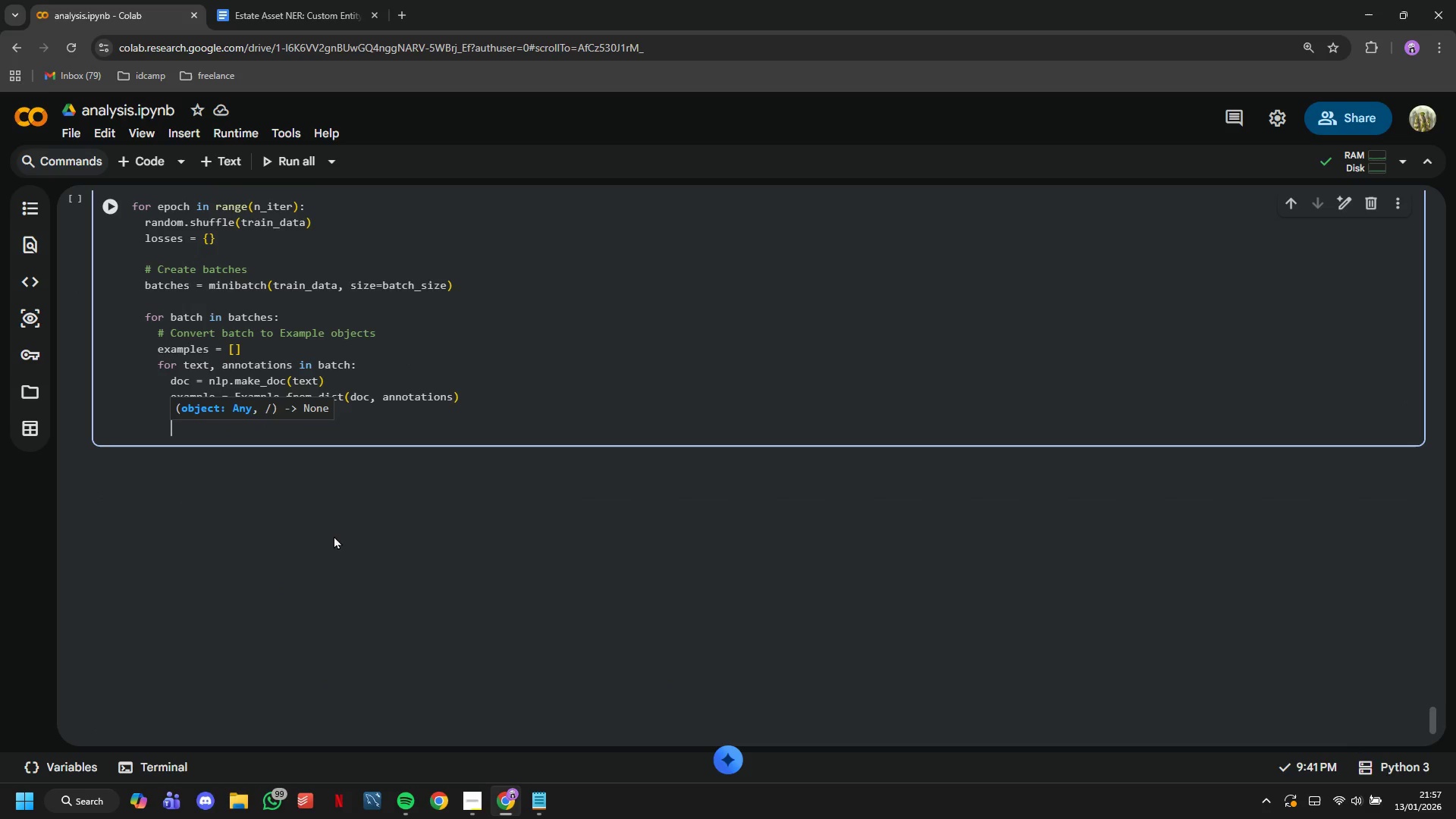 
key(Enter)
 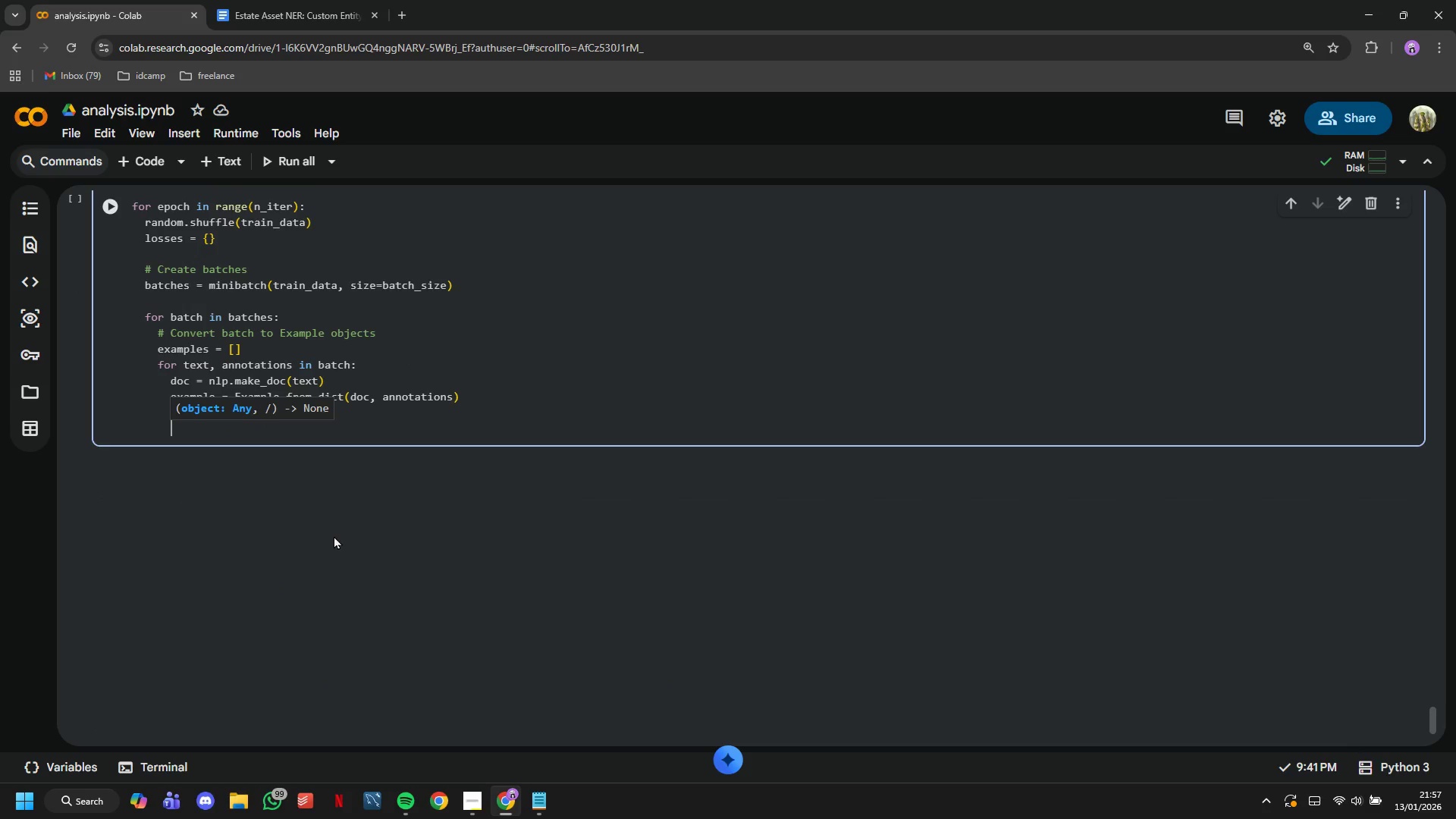 
key(Enter)
 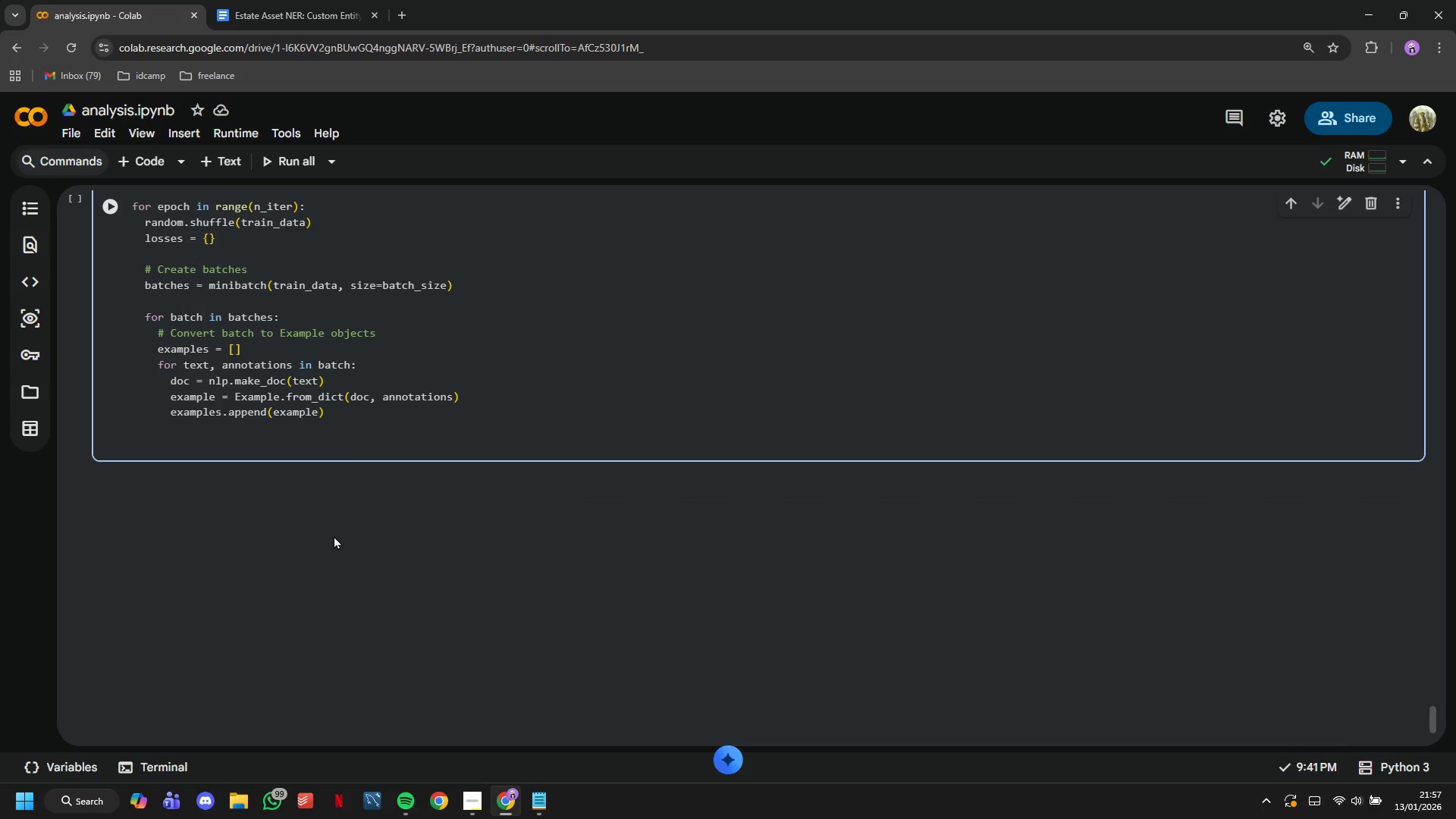 
key(Backspace)
type(# Update model)
 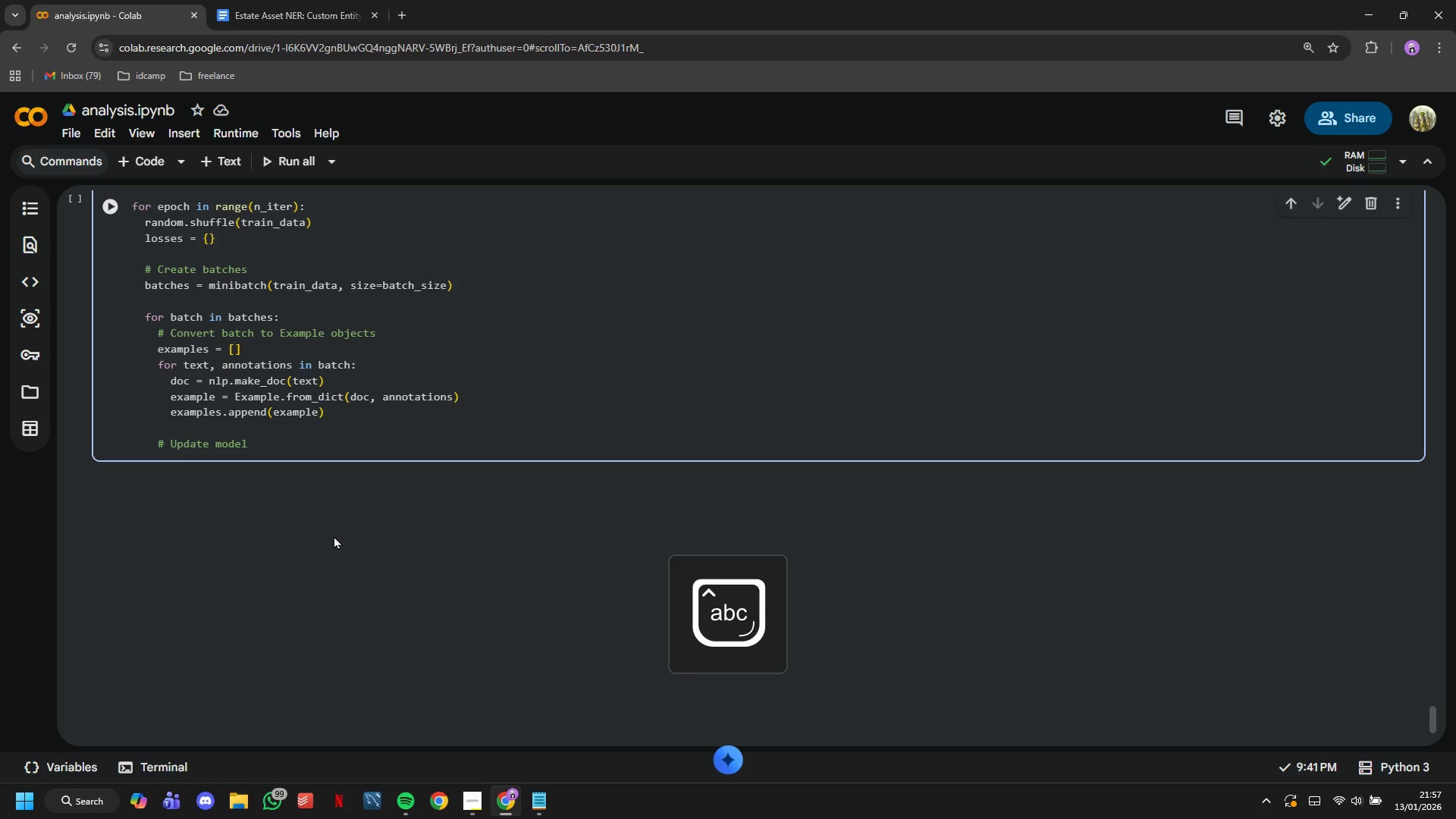 
key(Enter)
 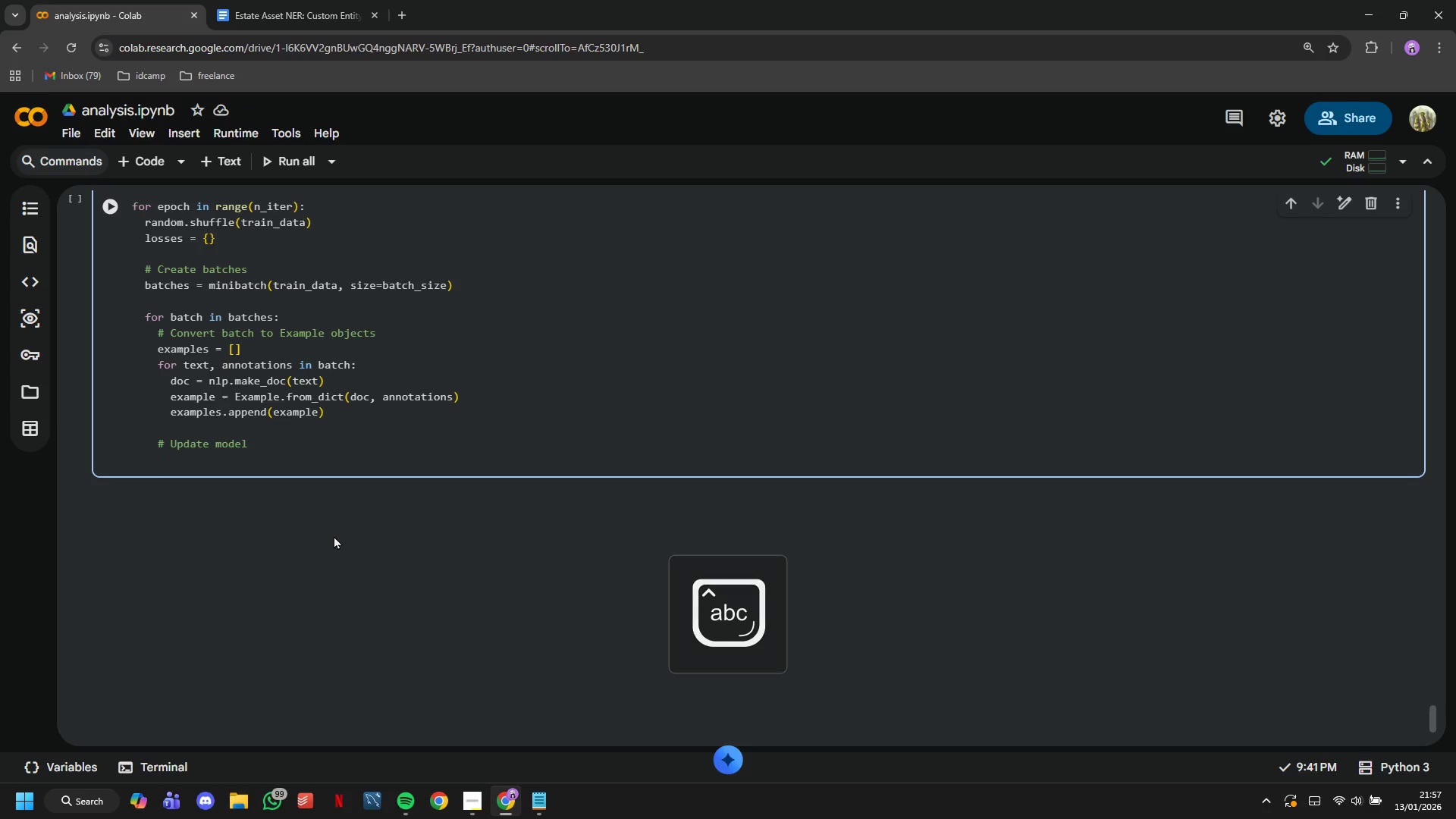 
type(nlp.update()
 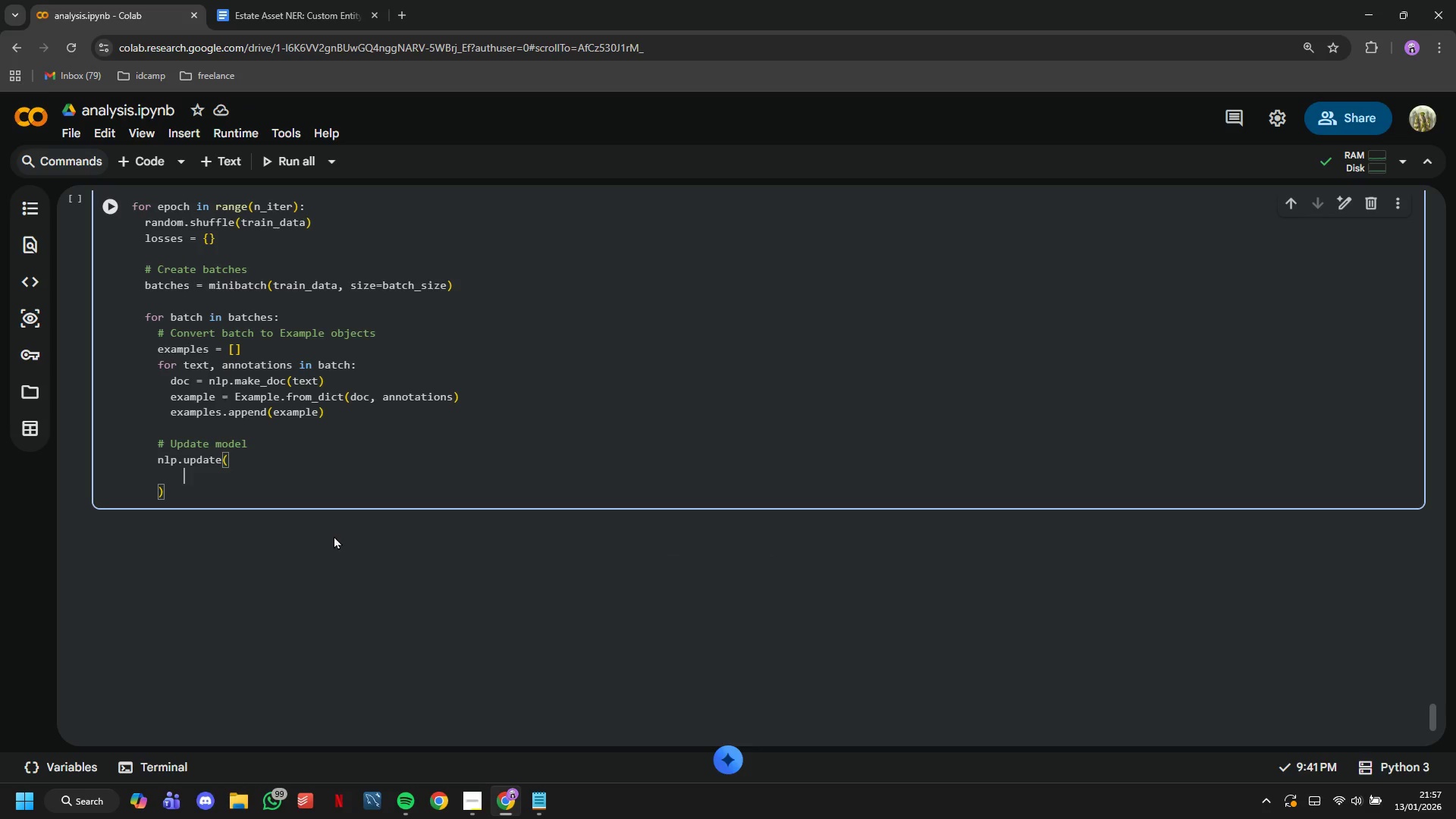 
 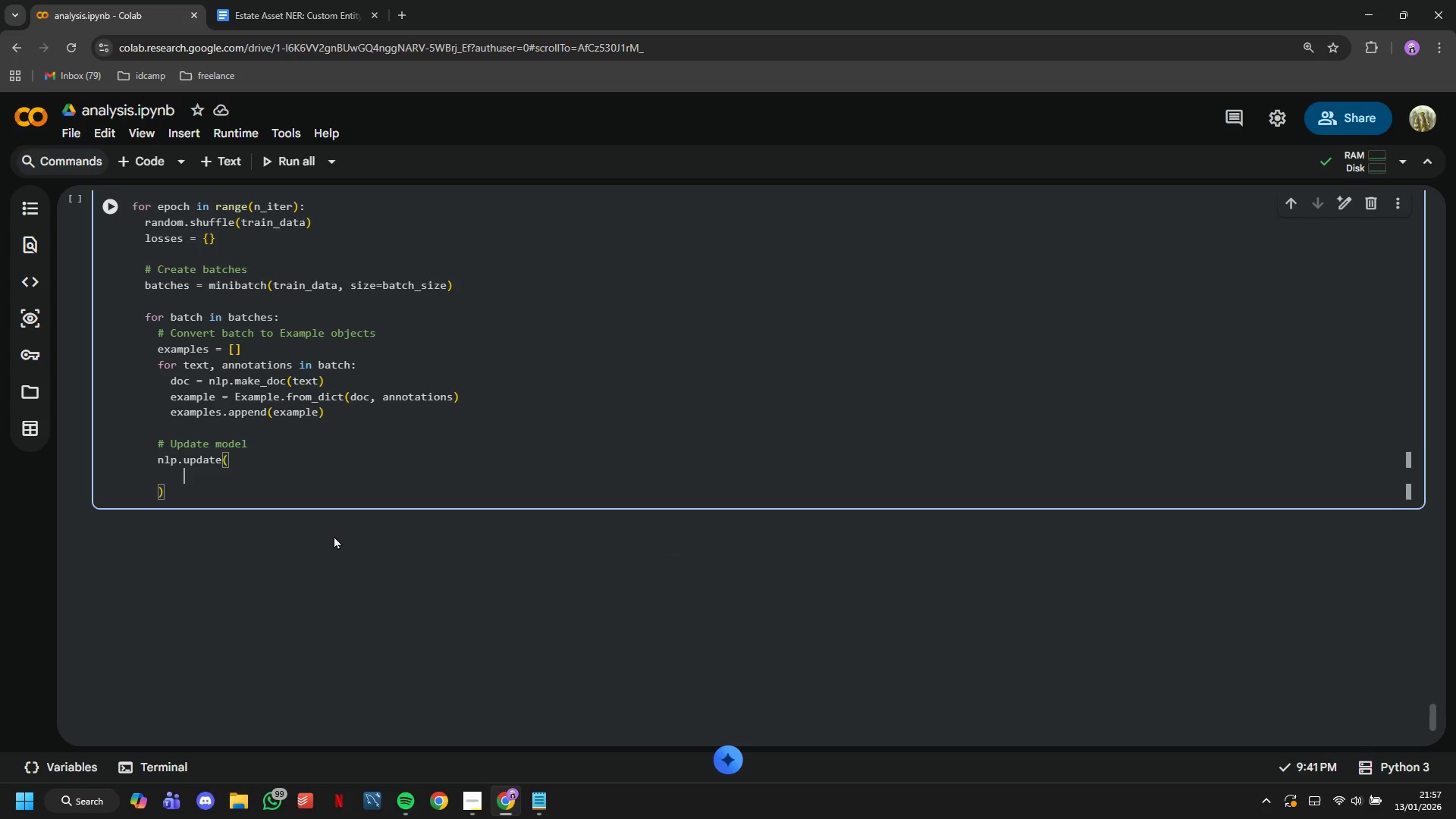 
key(Enter)
 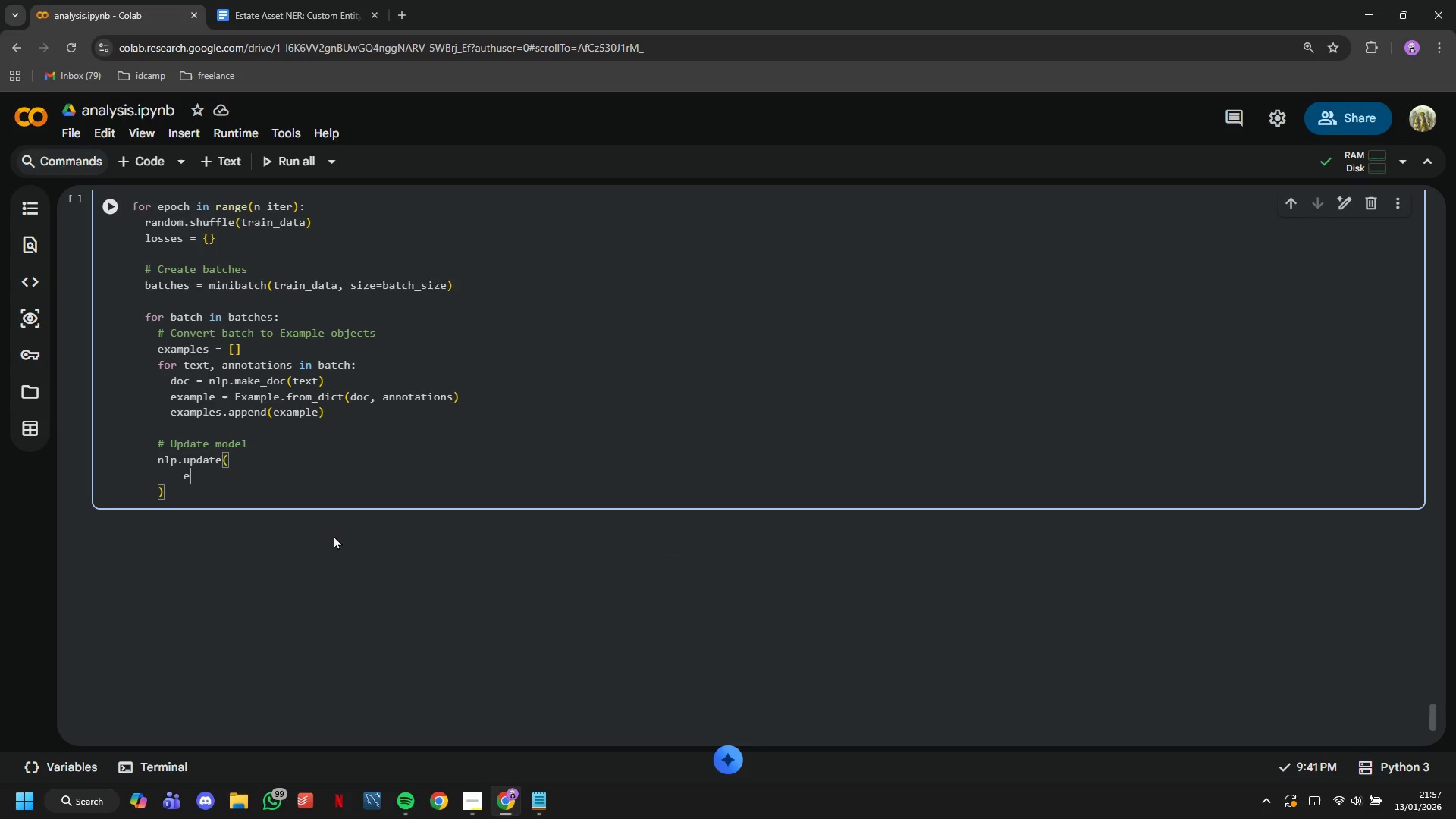 
type(examples,)
 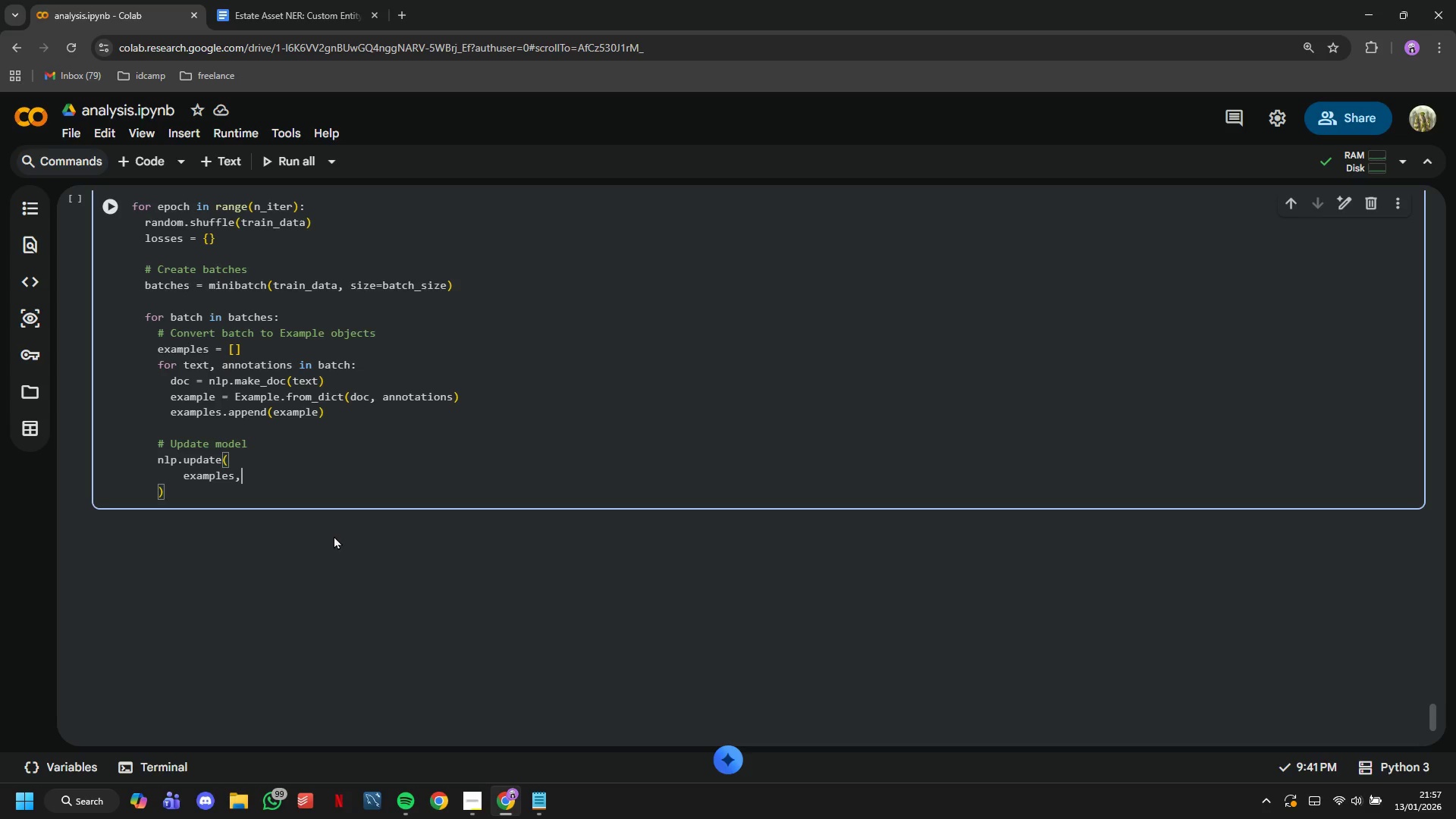 
key(Enter)
 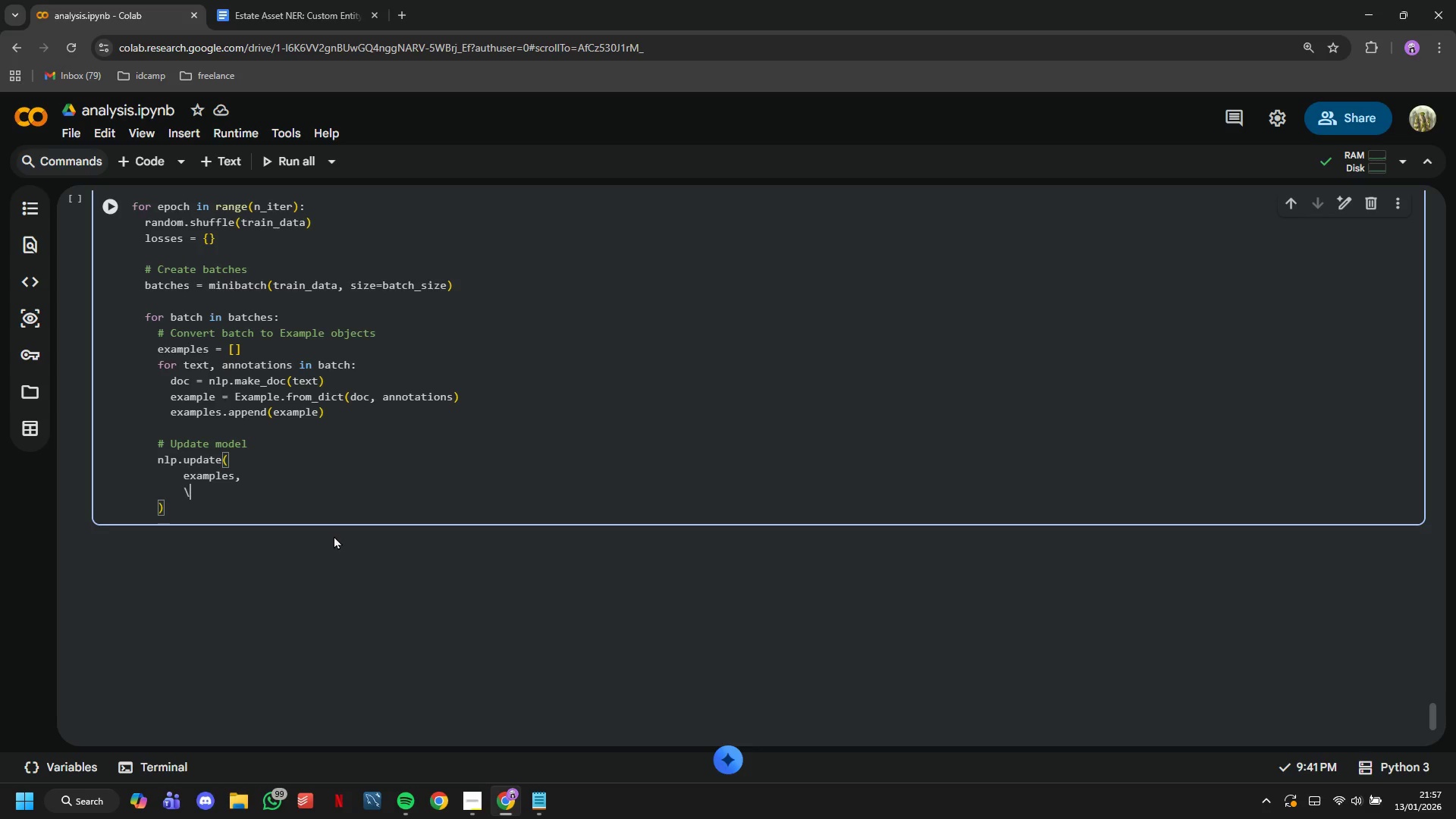 
type(\)
key(Backspace)
type(drop=0,3,)
 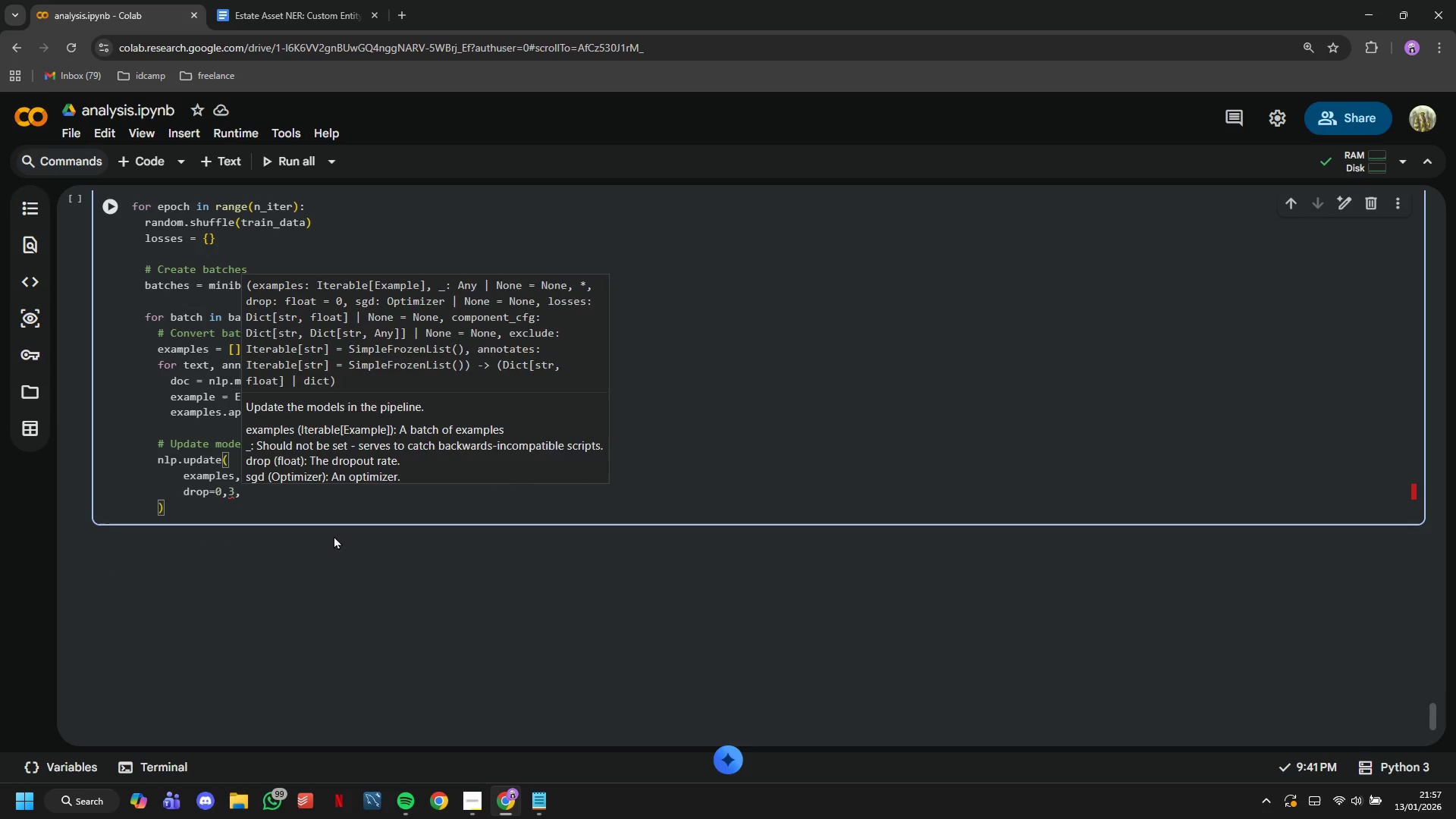 
key(ArrowUp)
 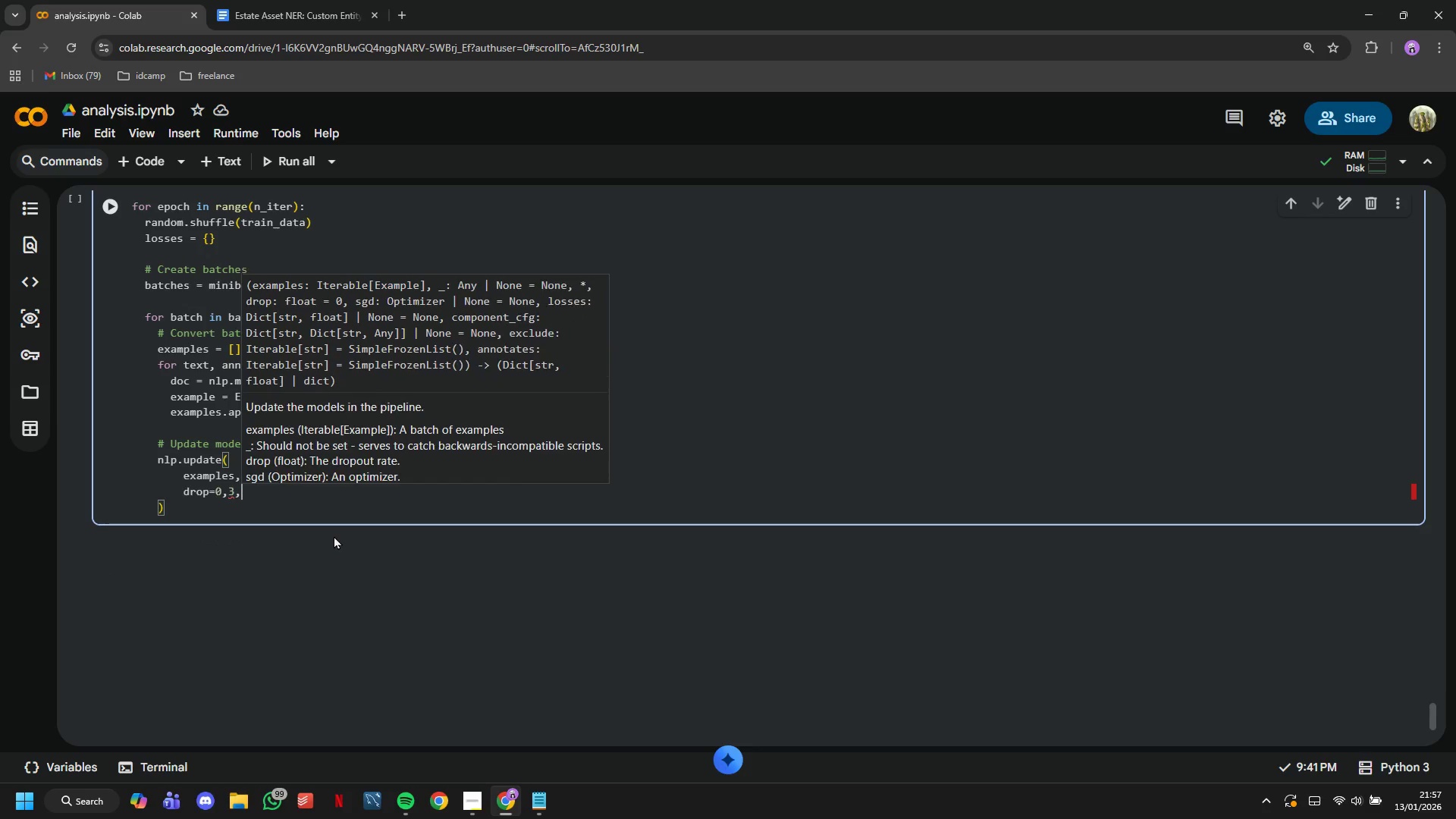 
key(ArrowDown)
 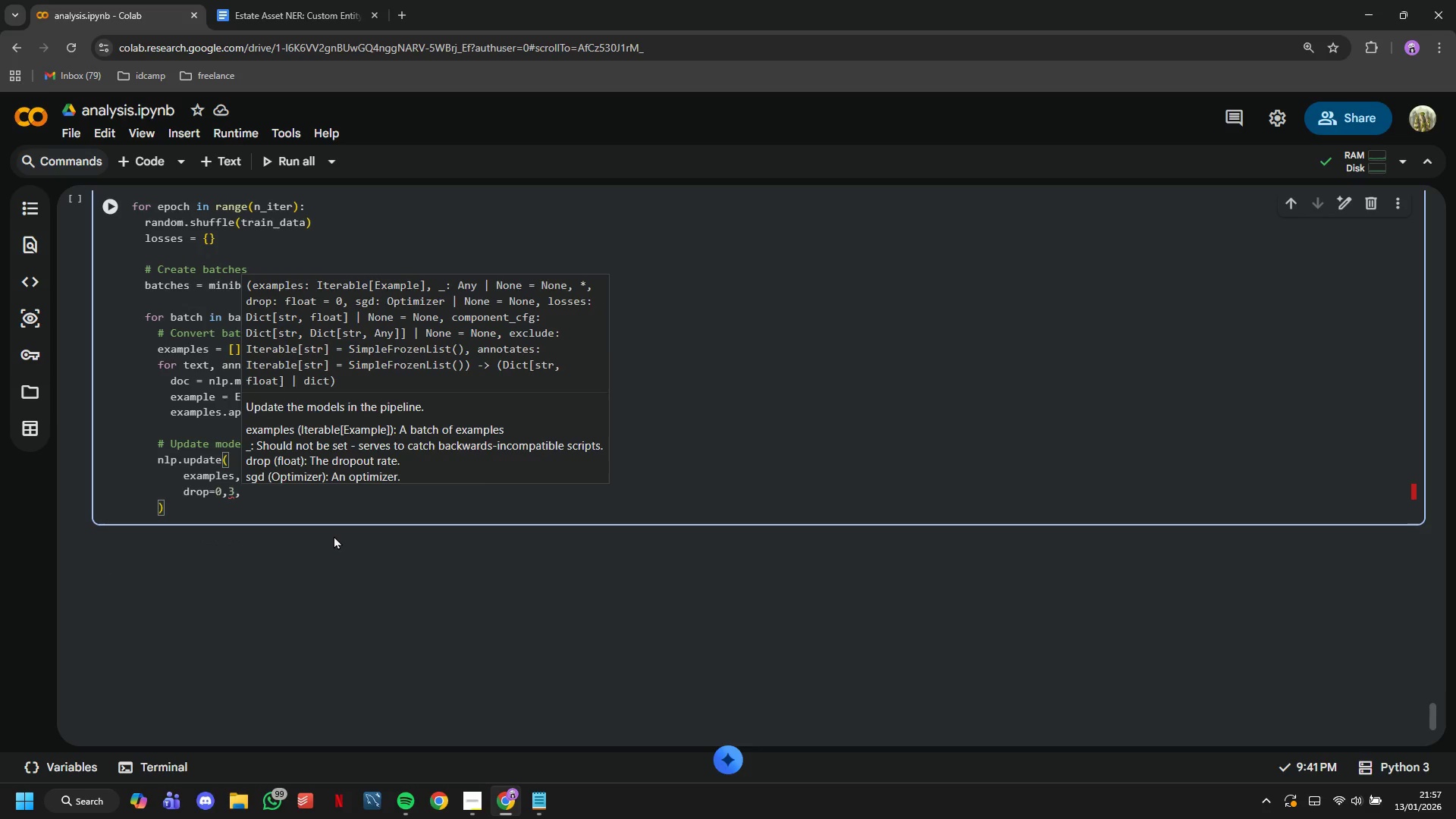 
key(ArrowLeft)
 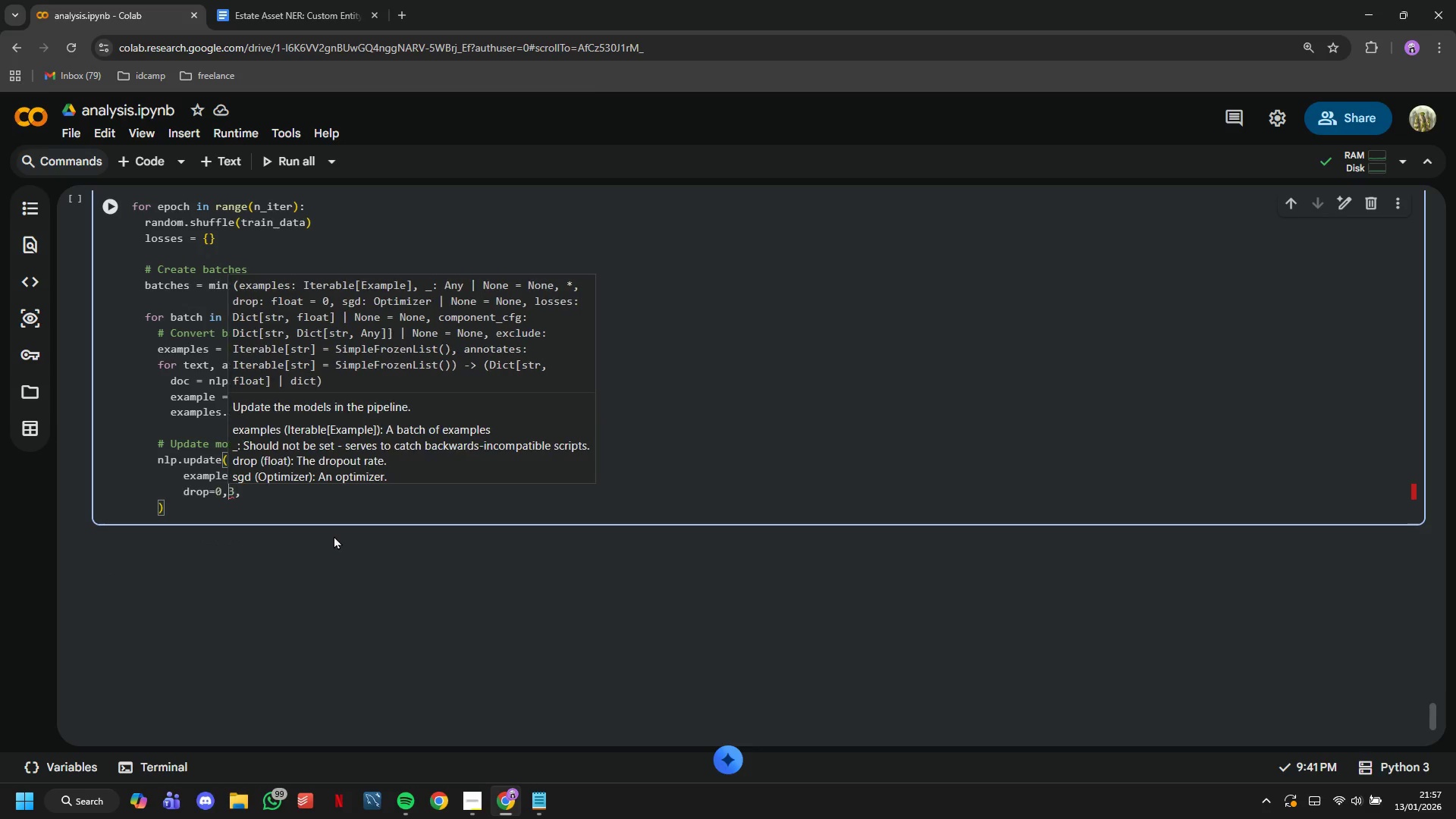 
key(ArrowLeft)
 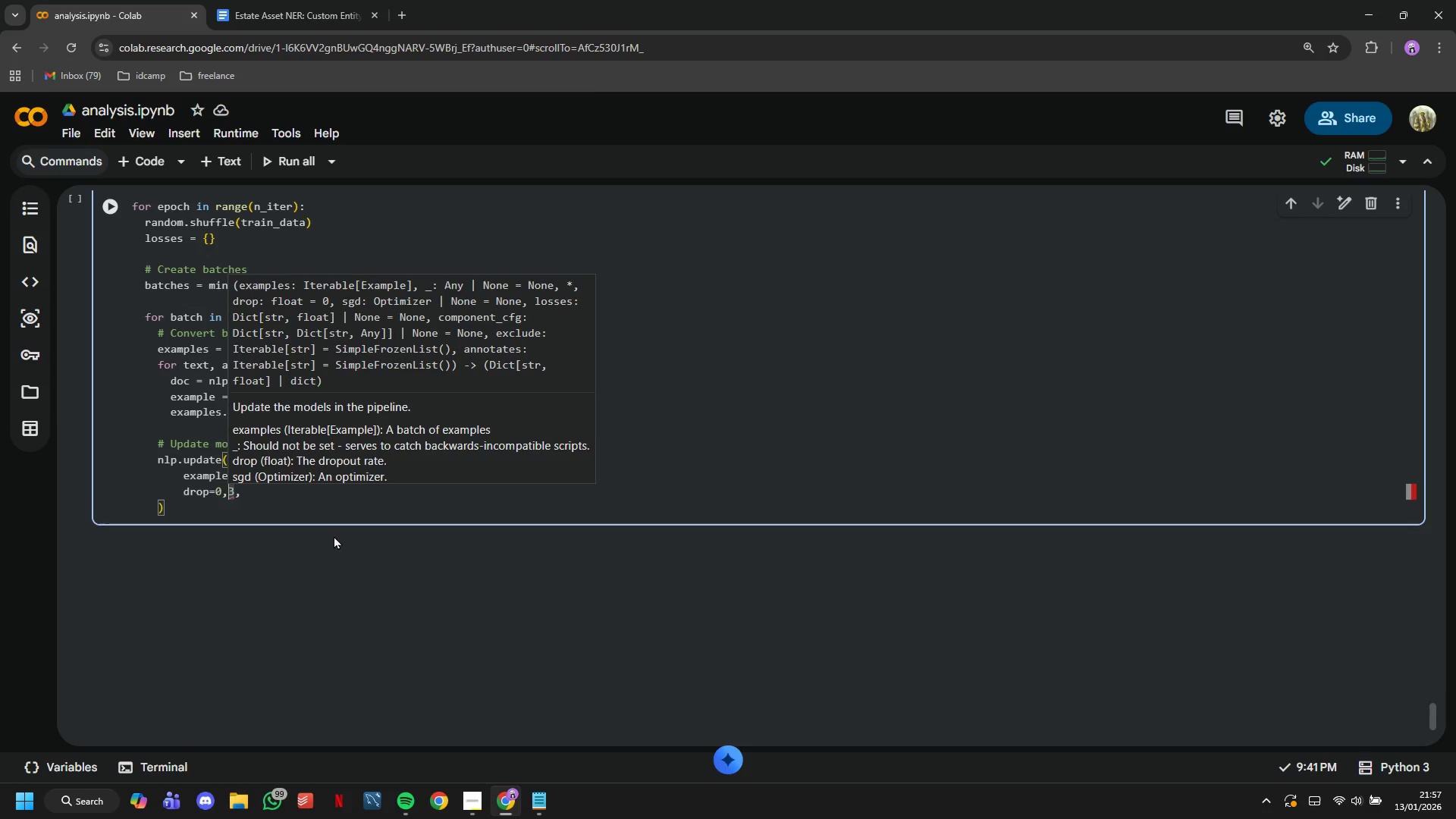 
key(Backspace)
 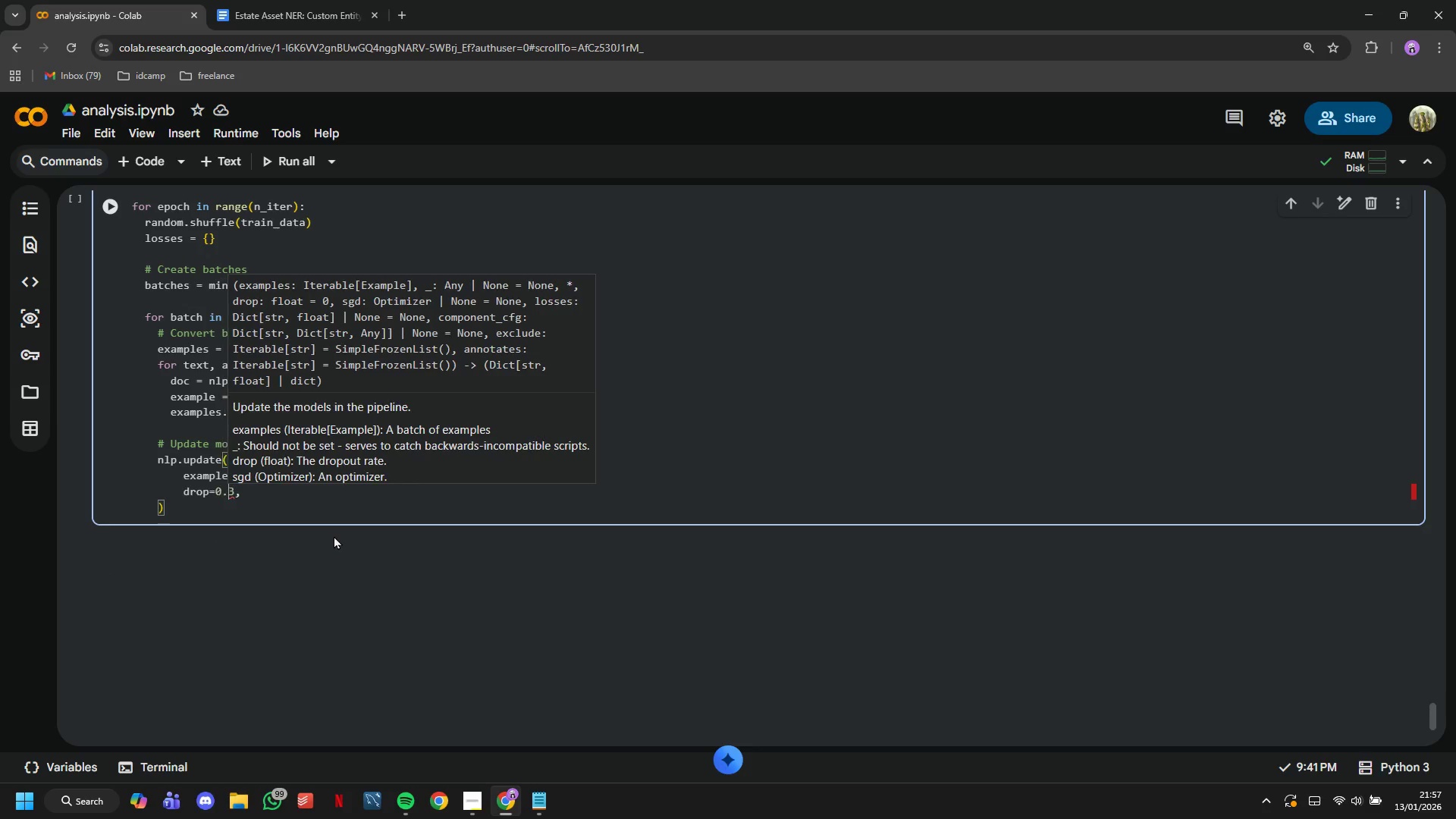 
key(Period)
 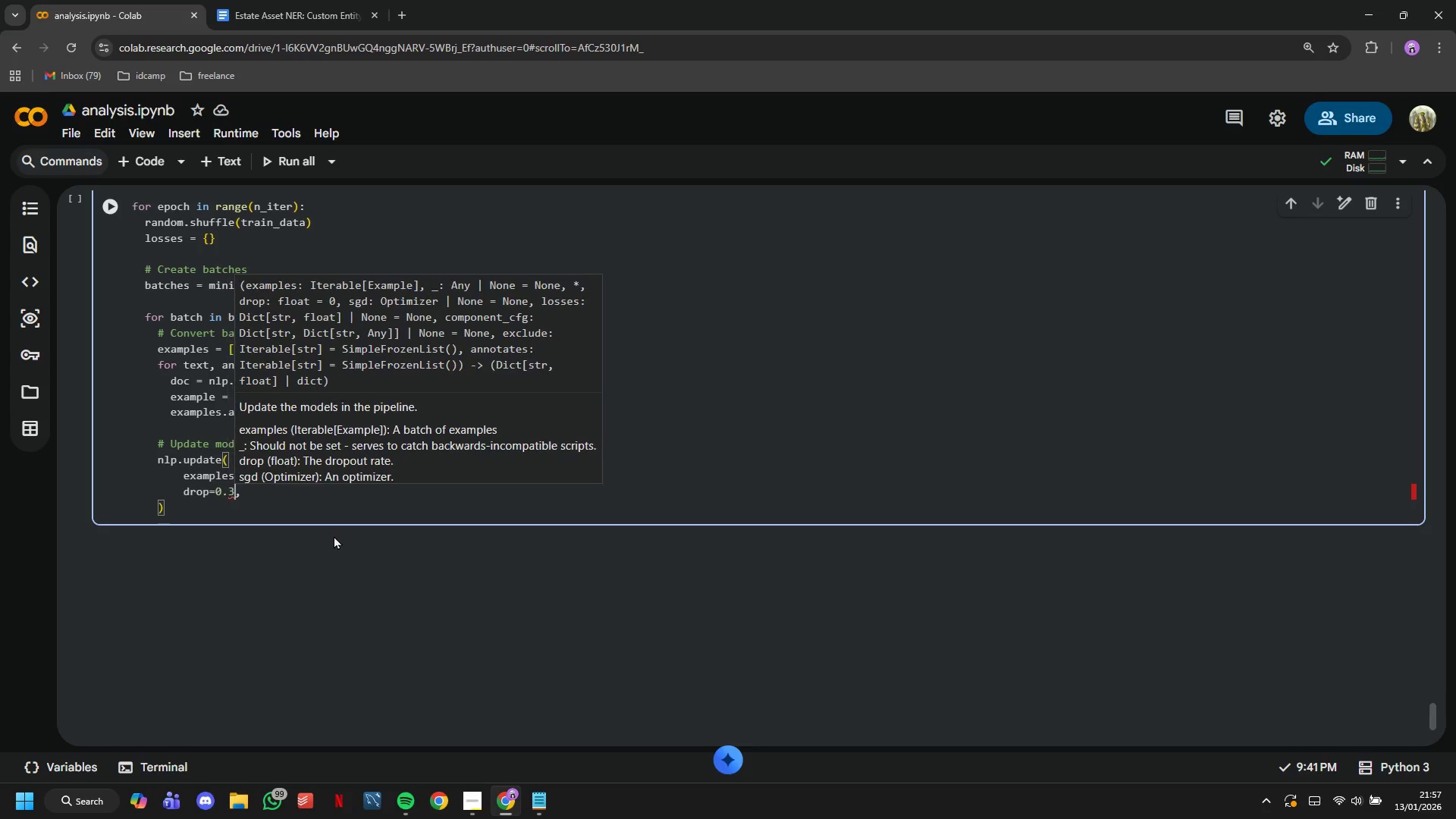 
key(ArrowRight)
 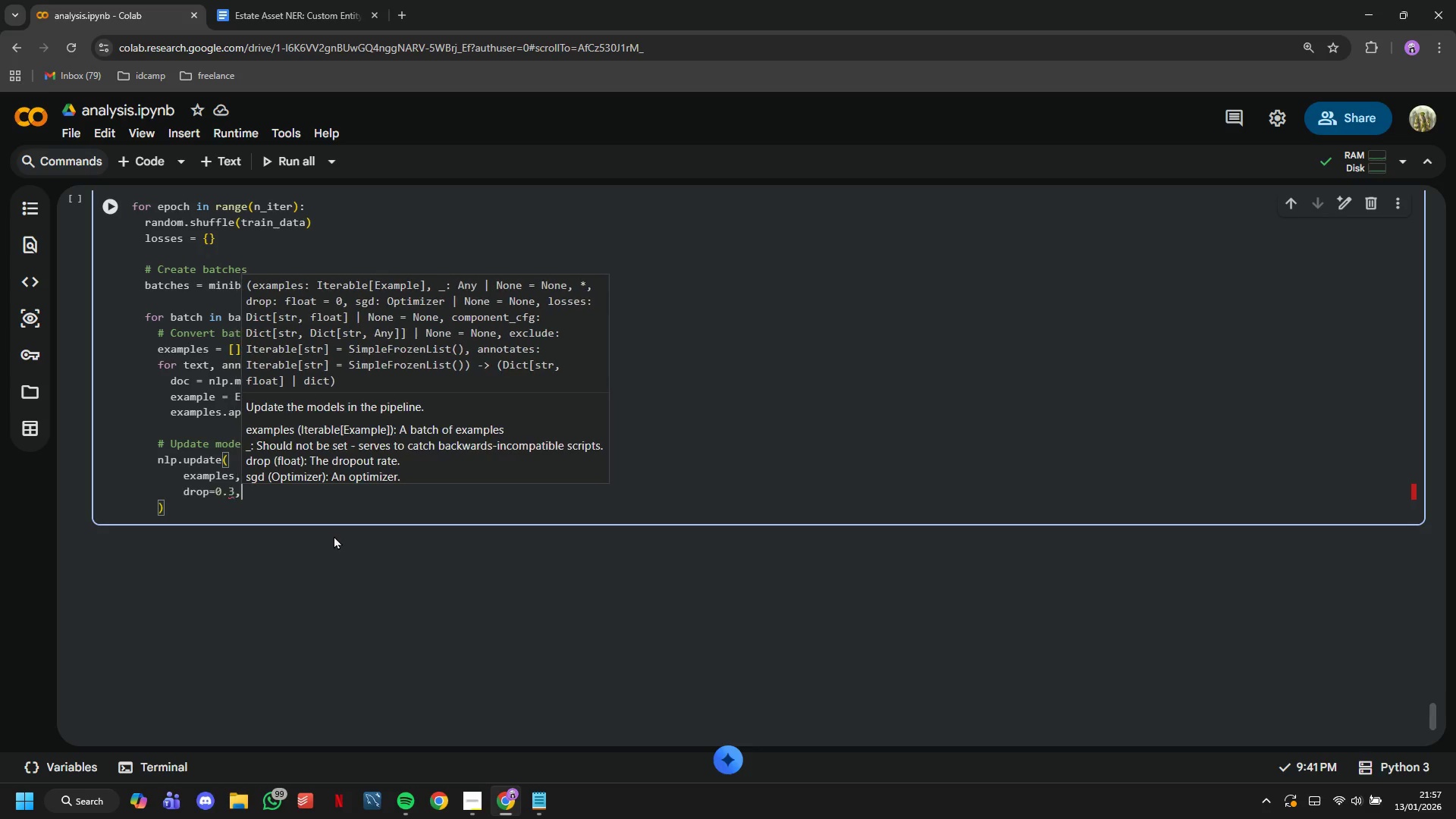 
key(ArrowRight)
 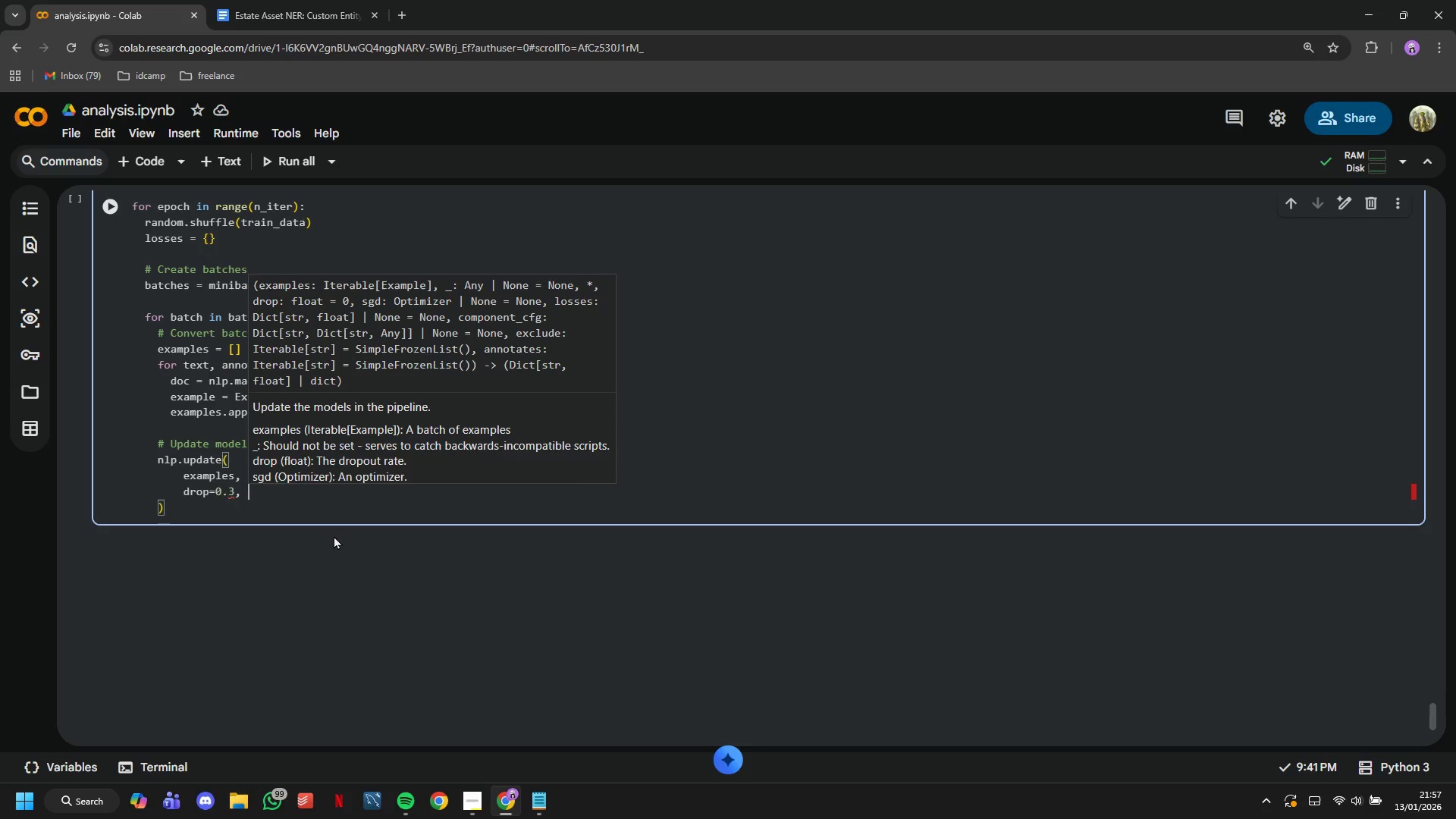 
type( # Dropout rate)
 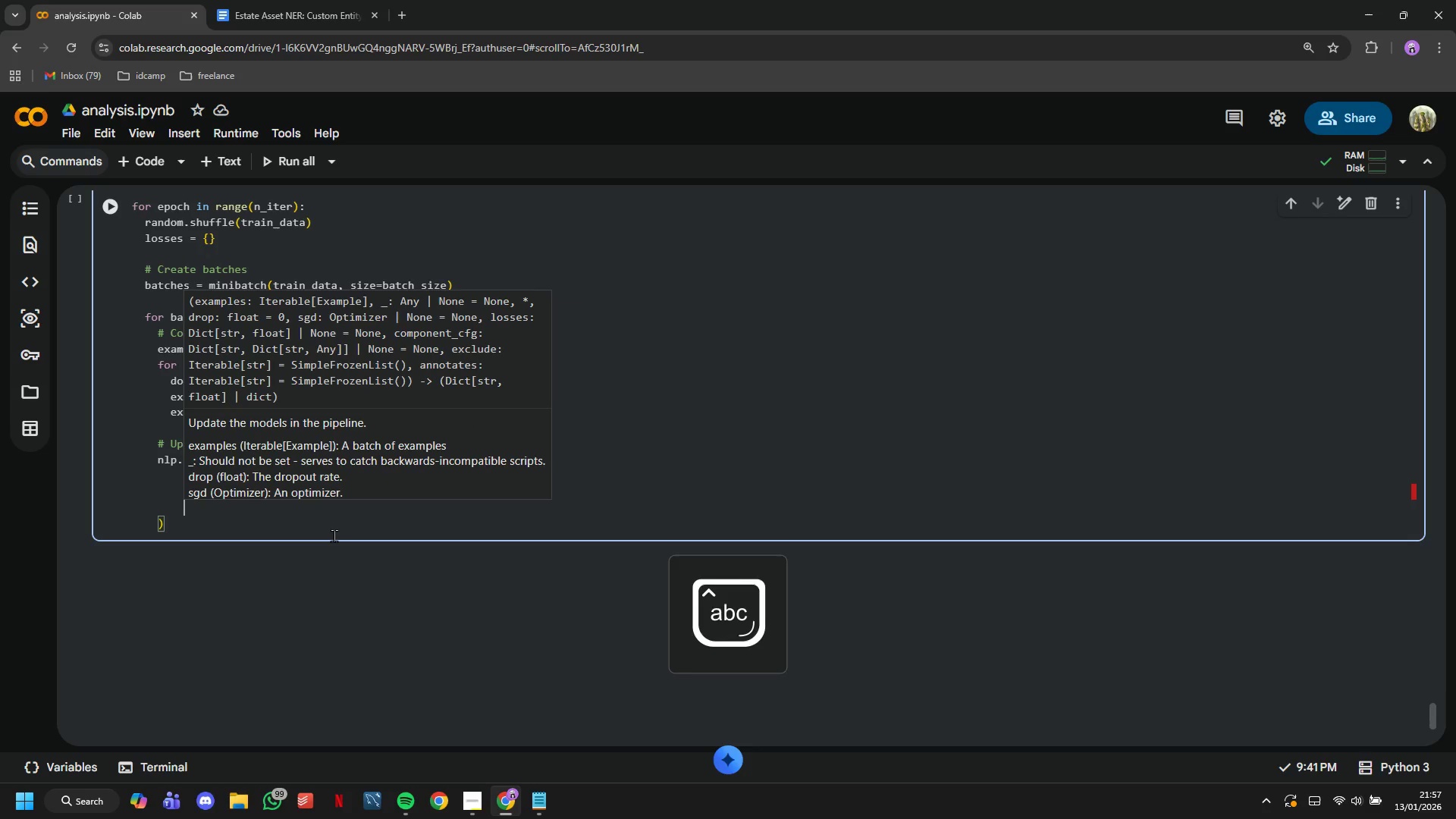 
 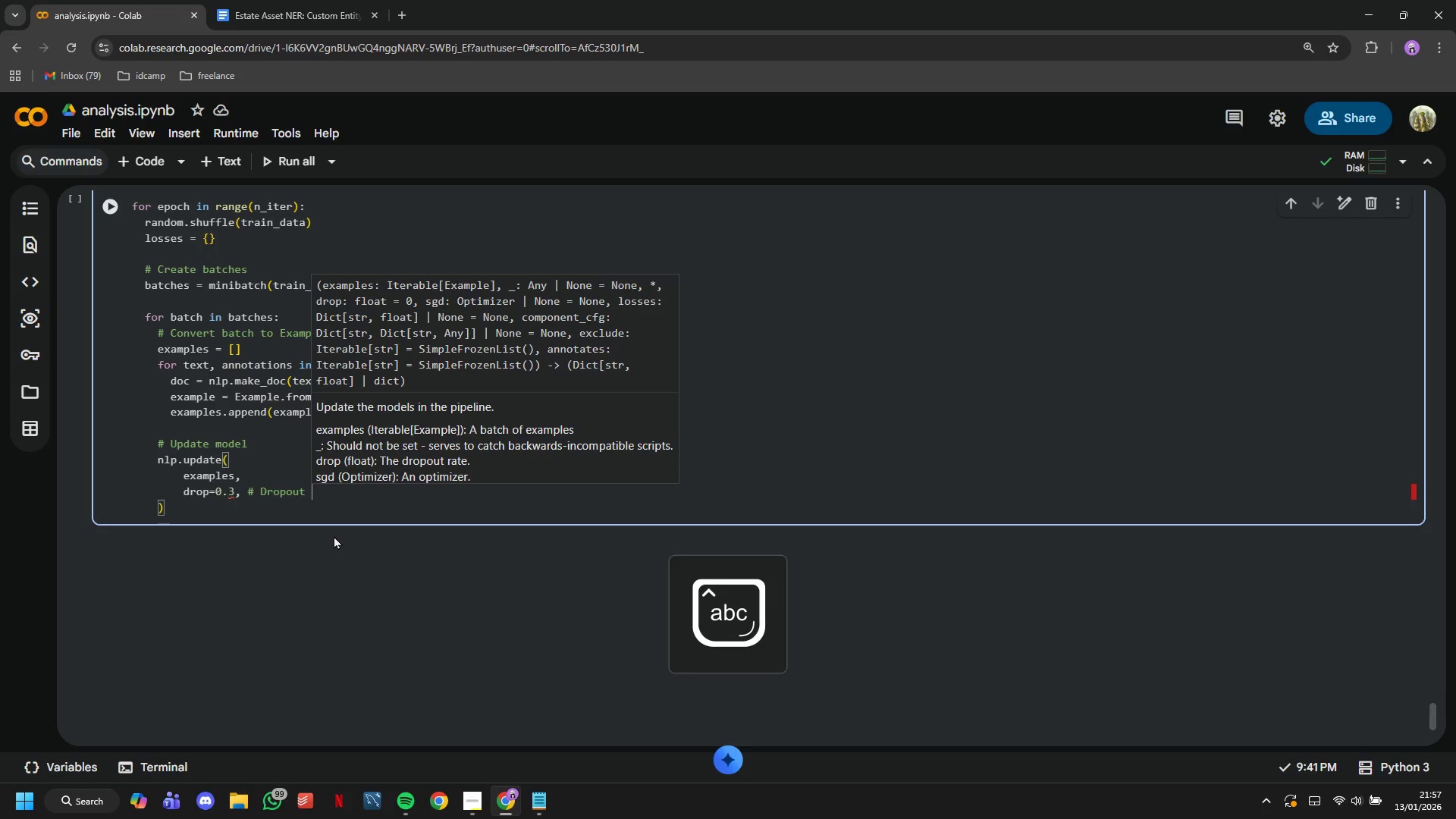 
key(Enter)
 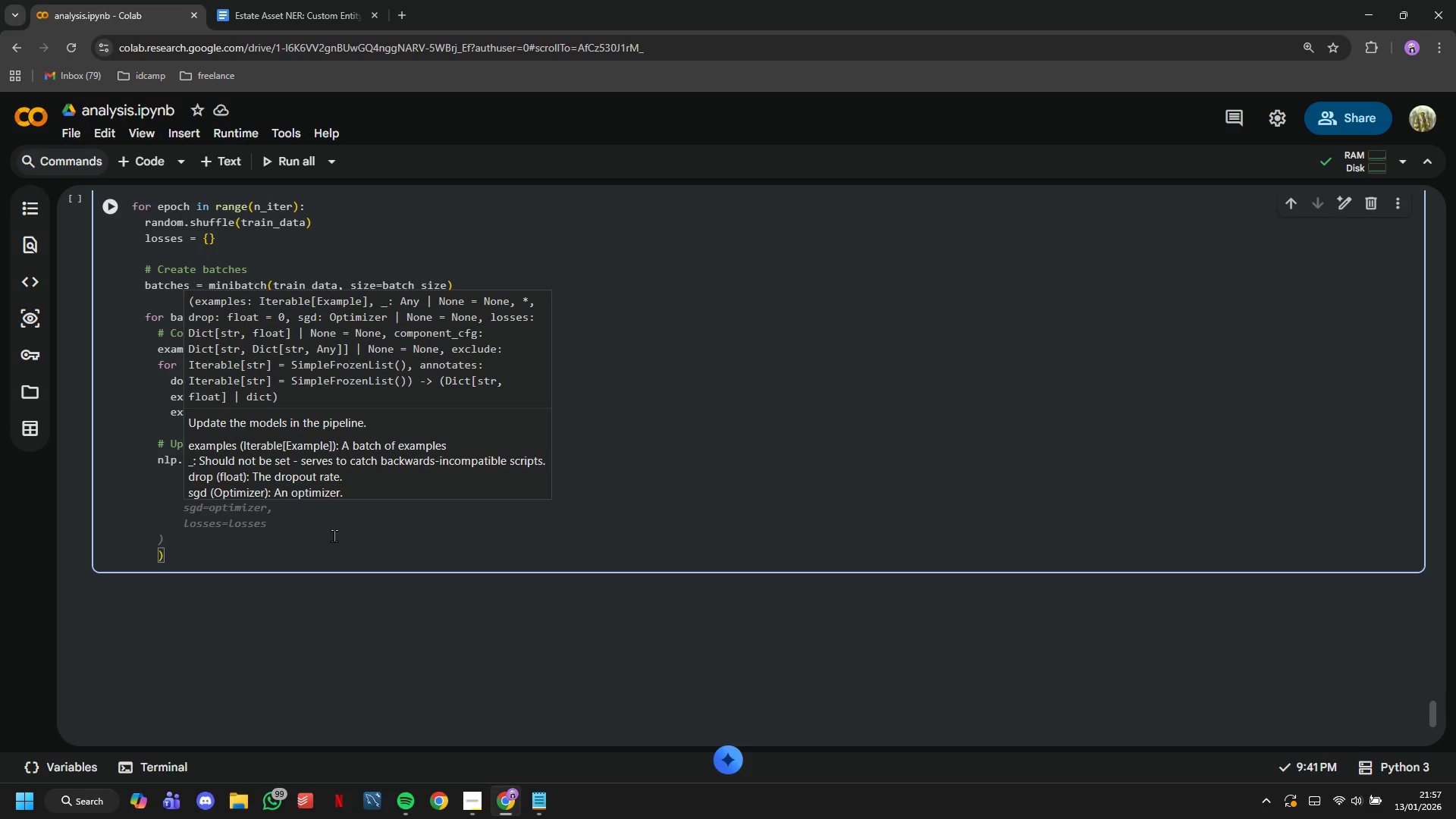 
type(losses = losses,)
 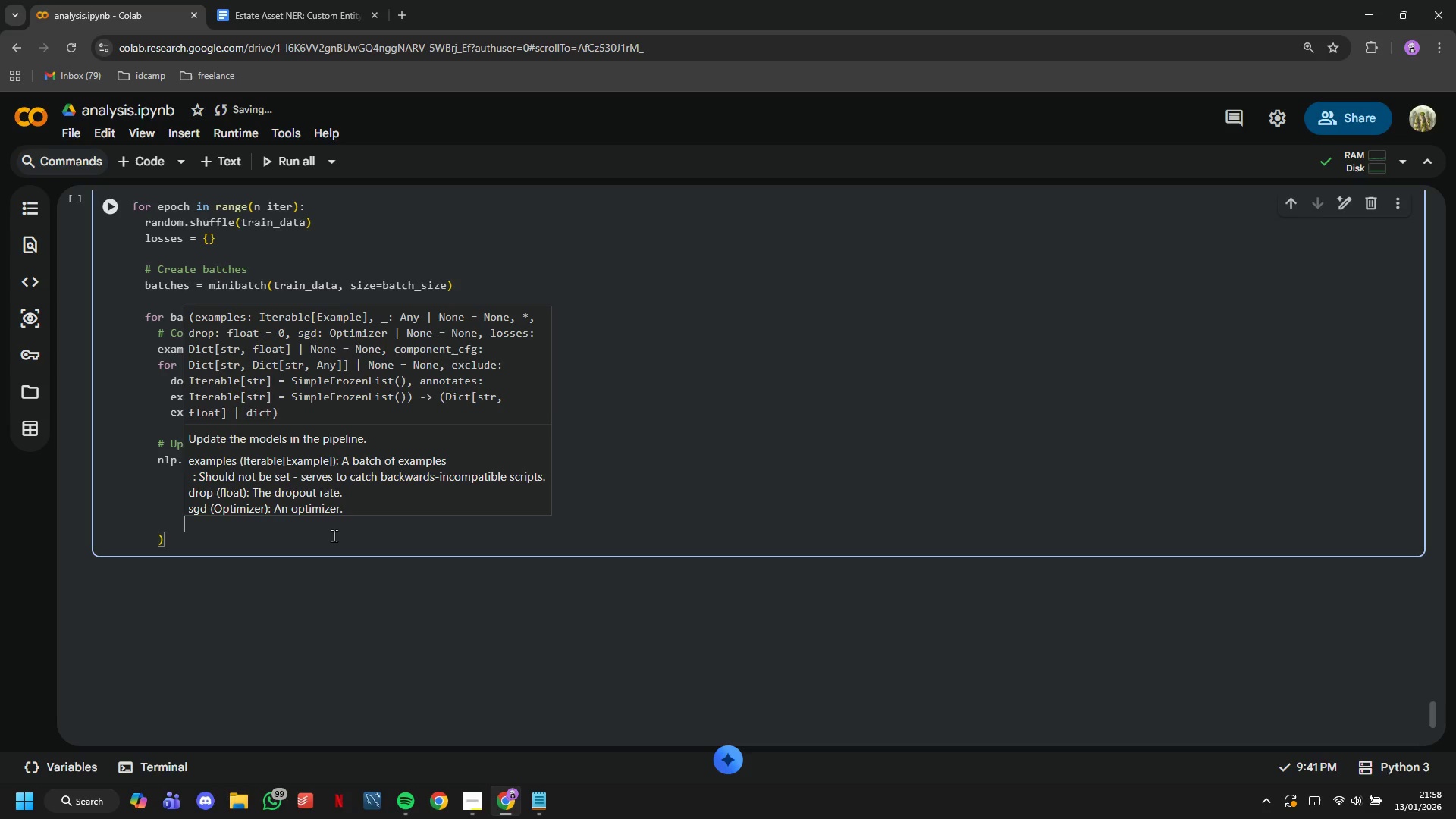 
key(Enter)
 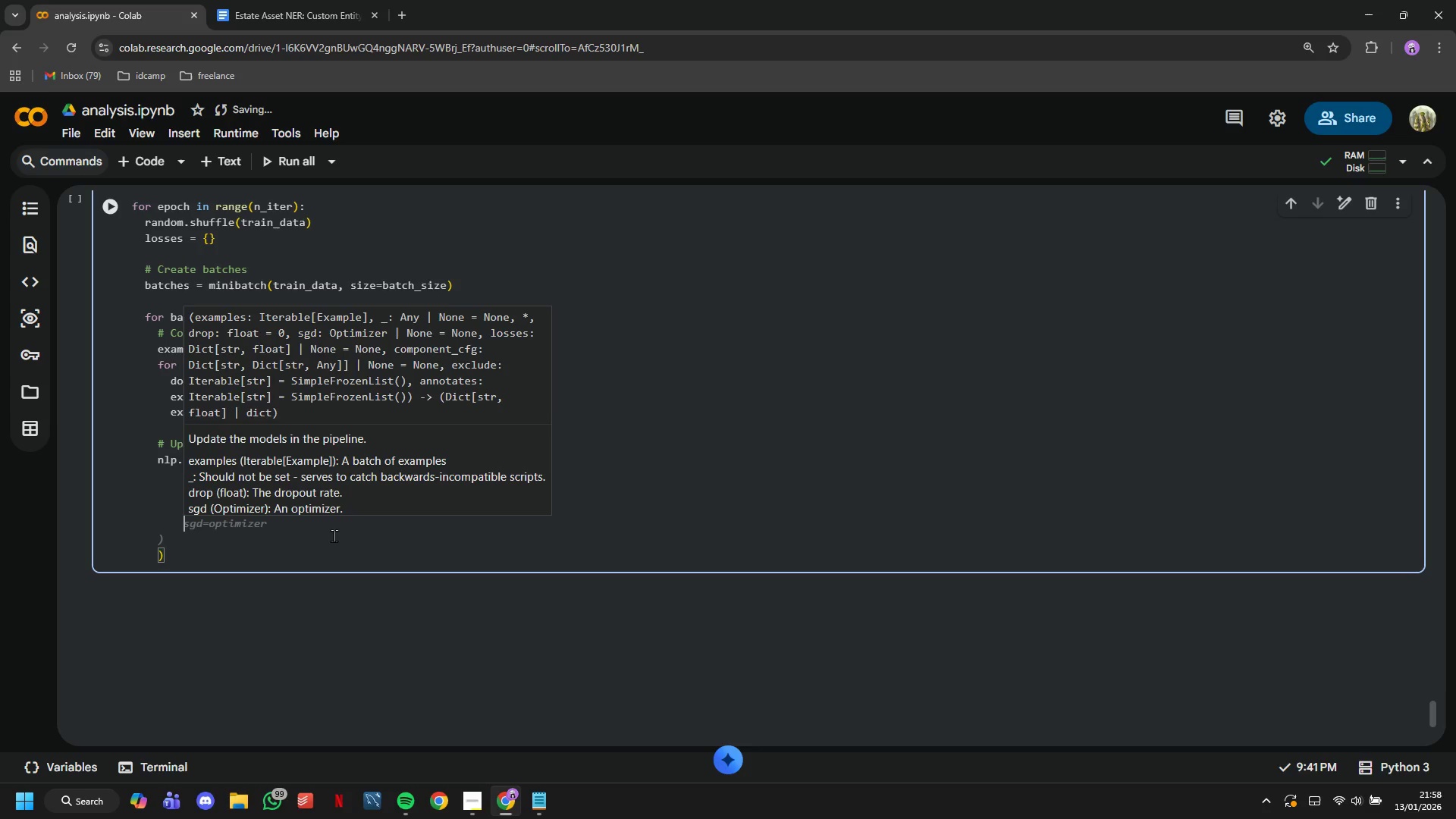 
type(sgd = opri)
key(Backspace)
key(Backspace)
type(timz)
key(Backspace)
type(izer)
 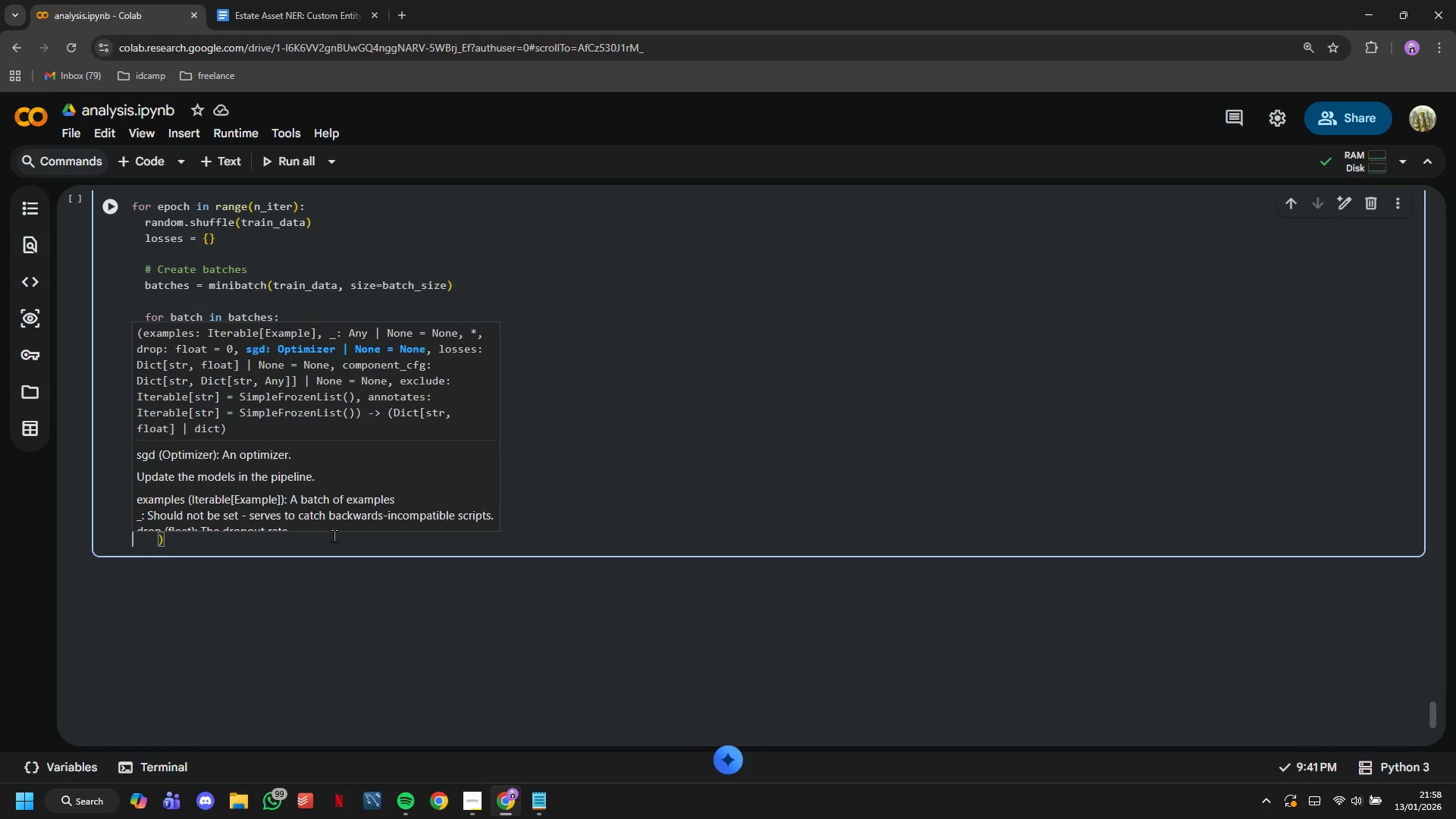 
key(ArrowRight)
 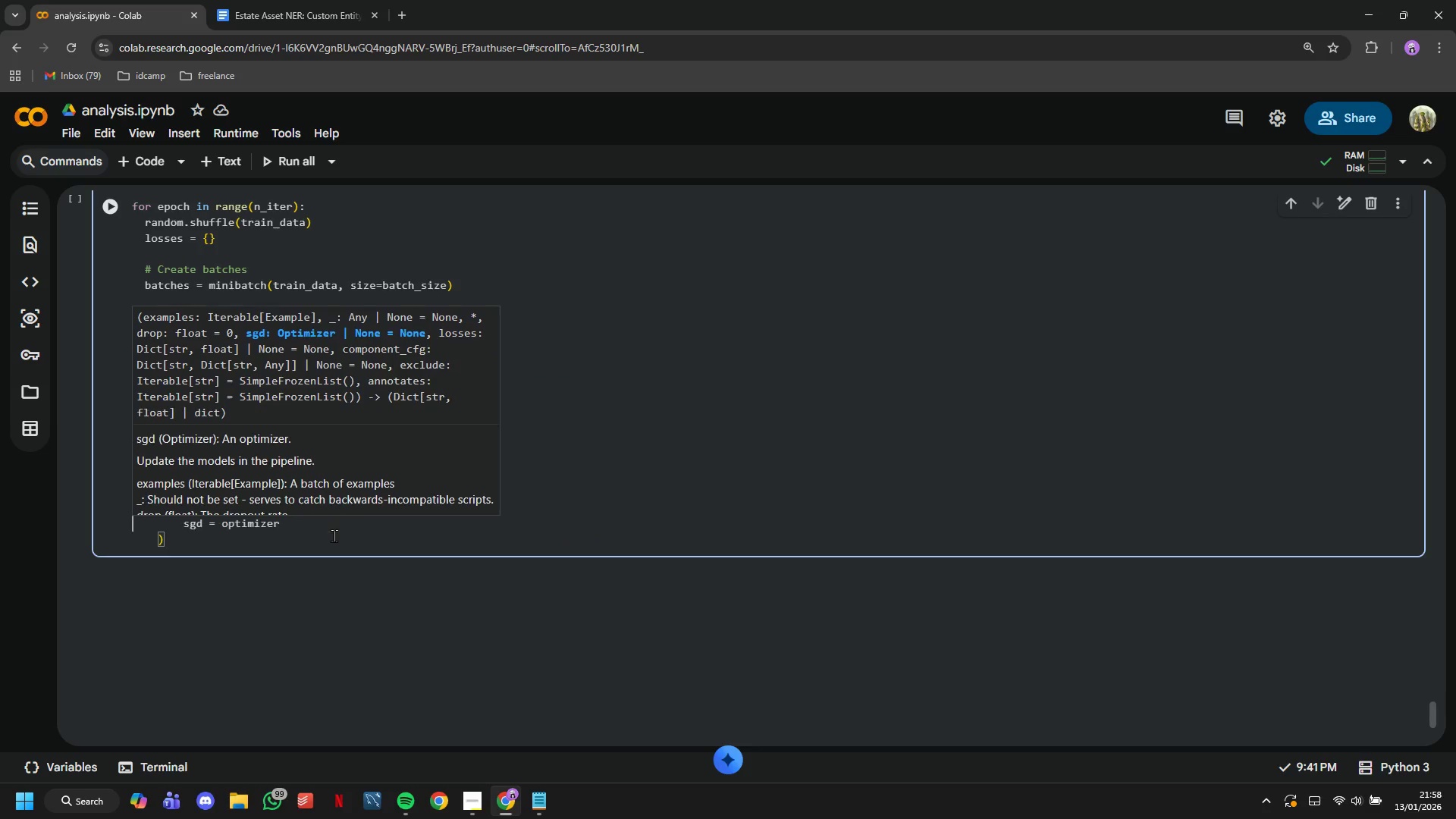 
key(ArrowUp)
 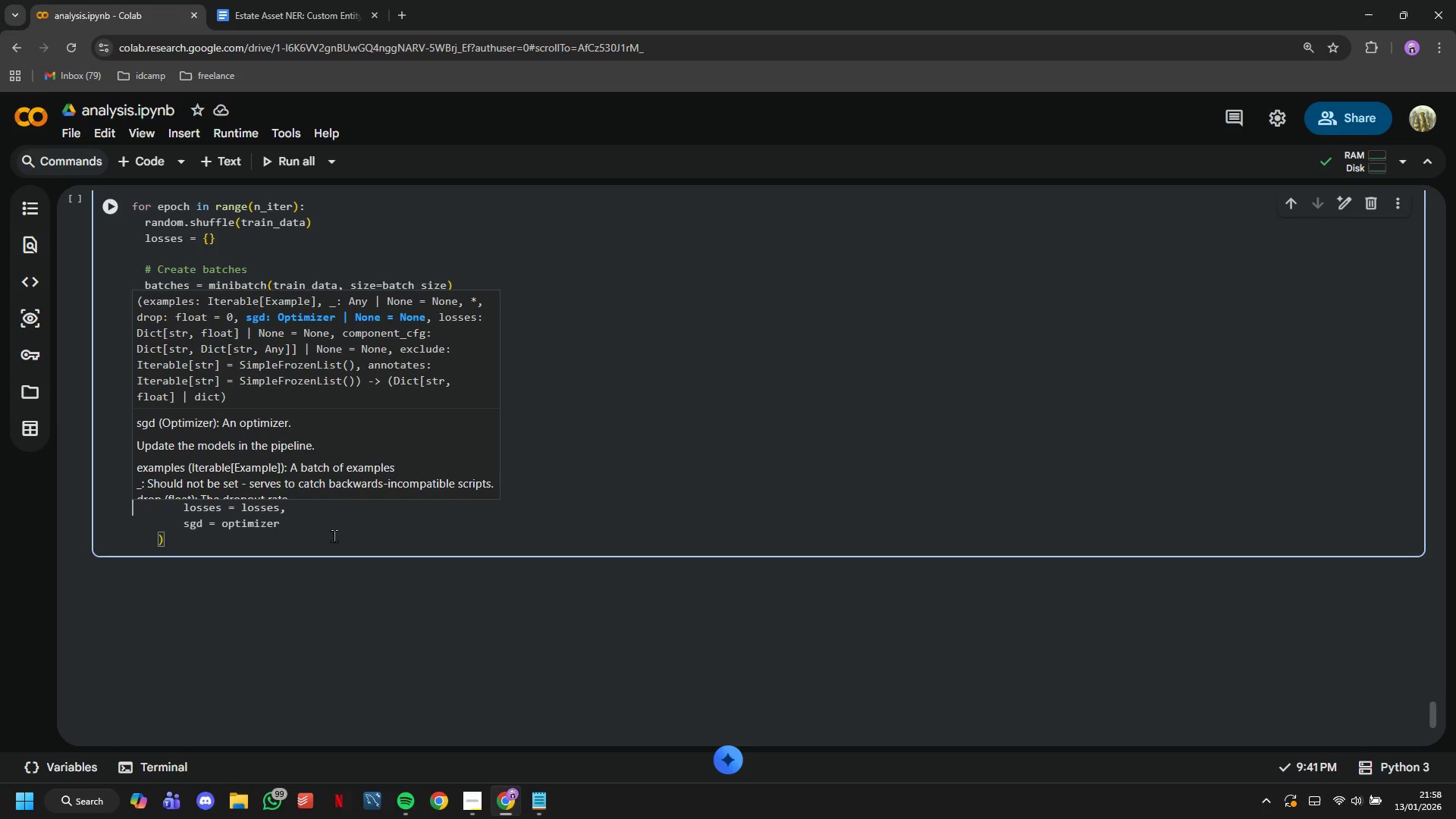 
key(ArrowUp)
 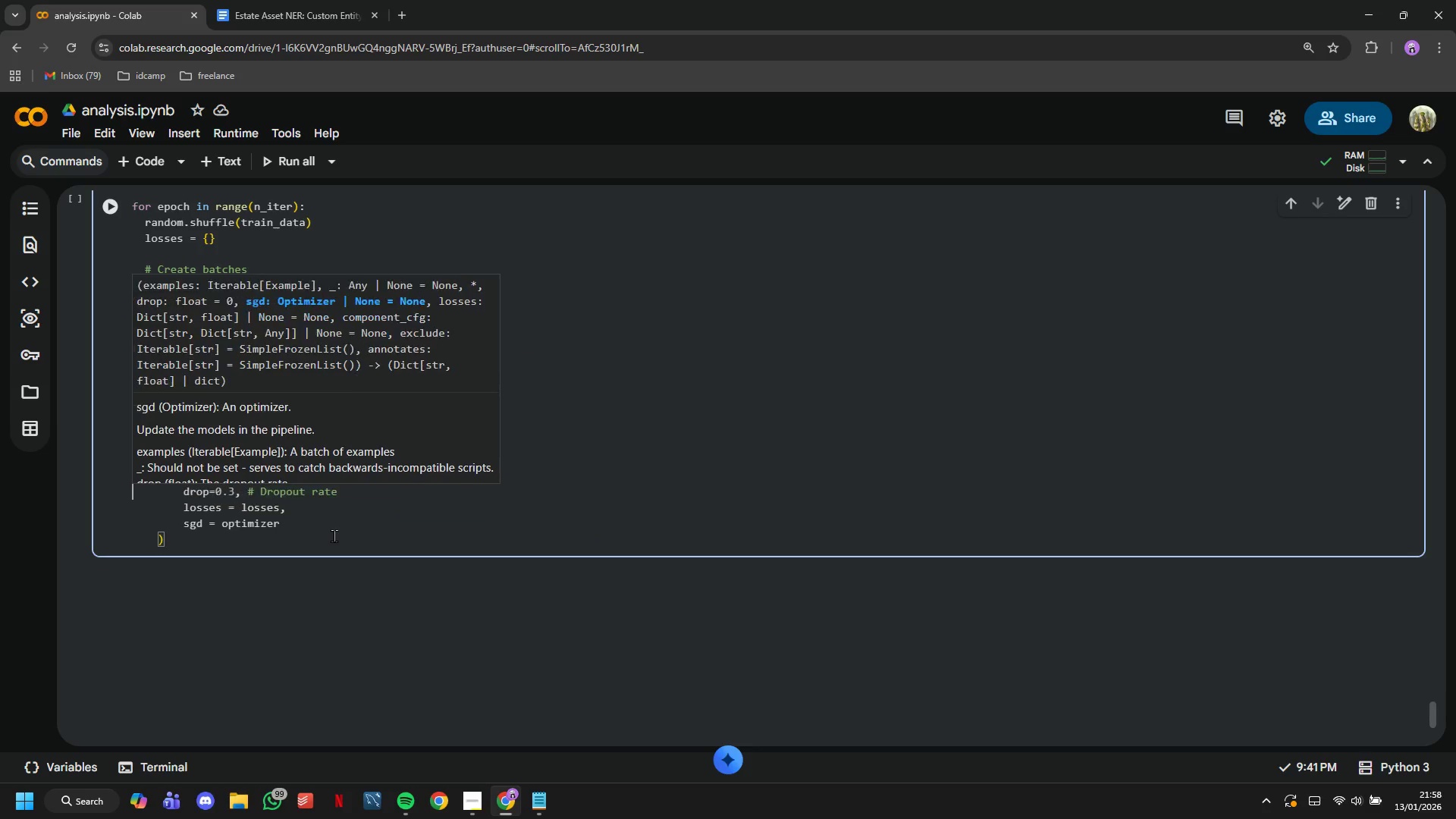 
key(ArrowUp)
 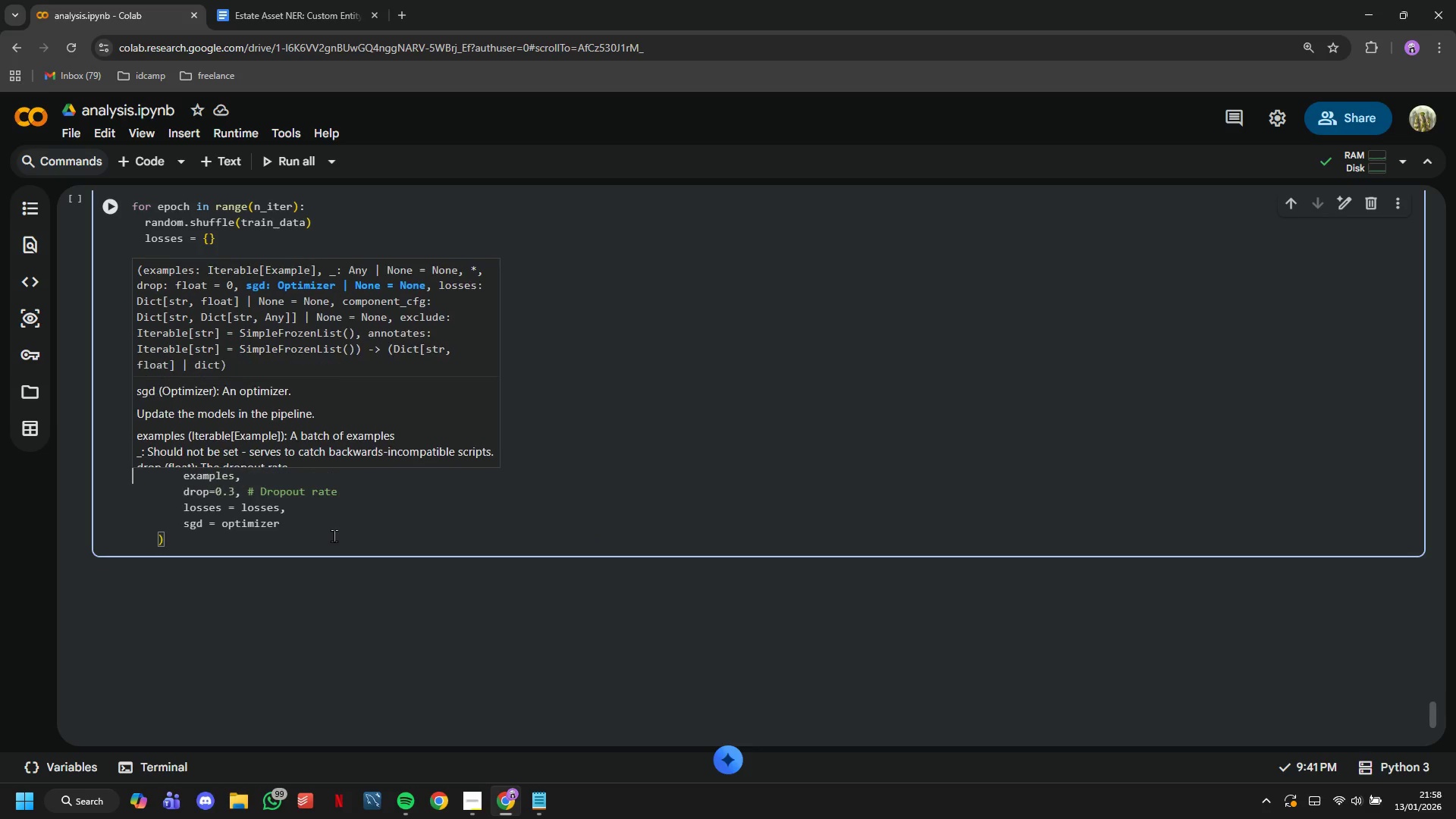 
key(ArrowUp)
 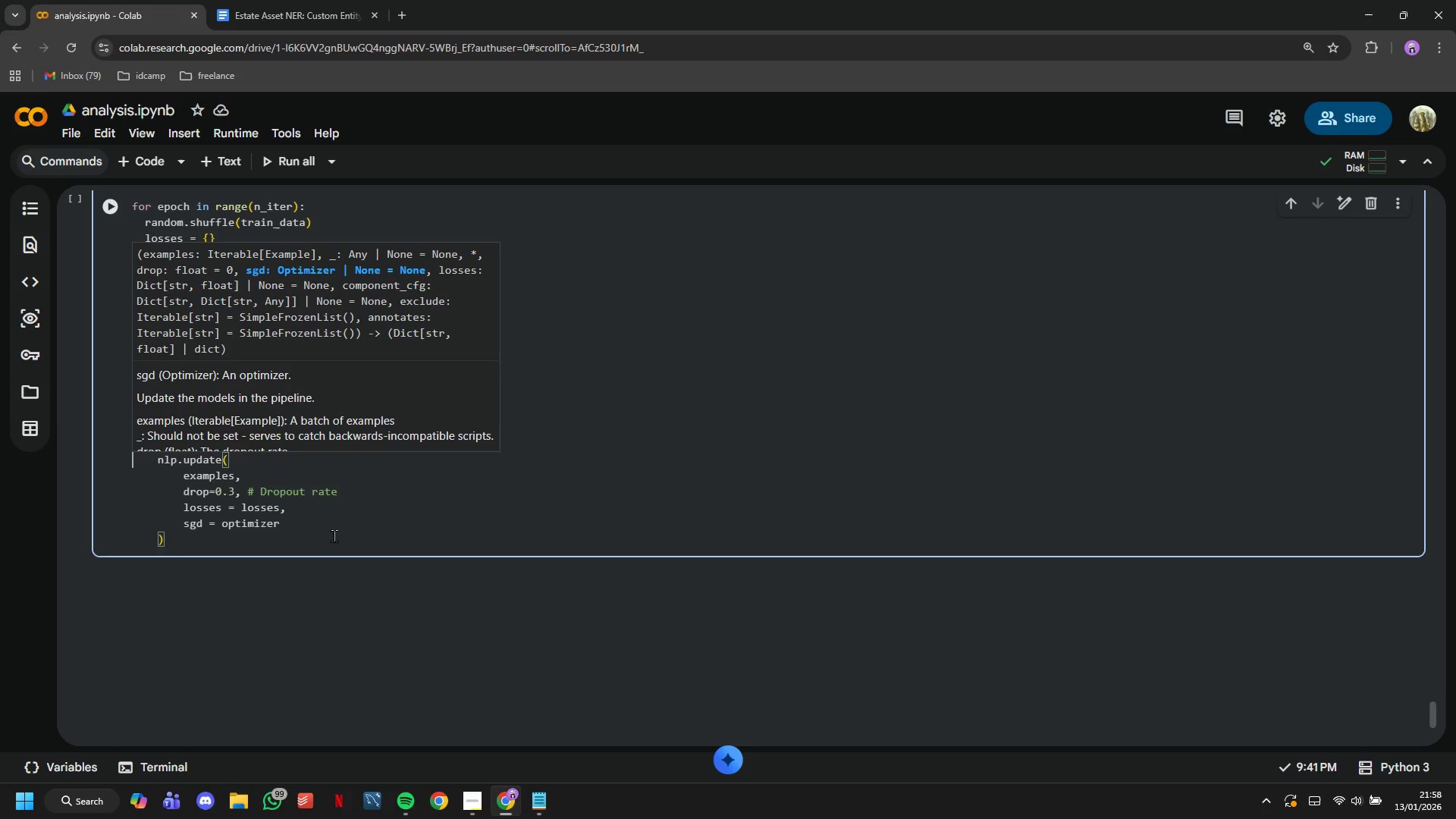 
key(ArrowUp)
 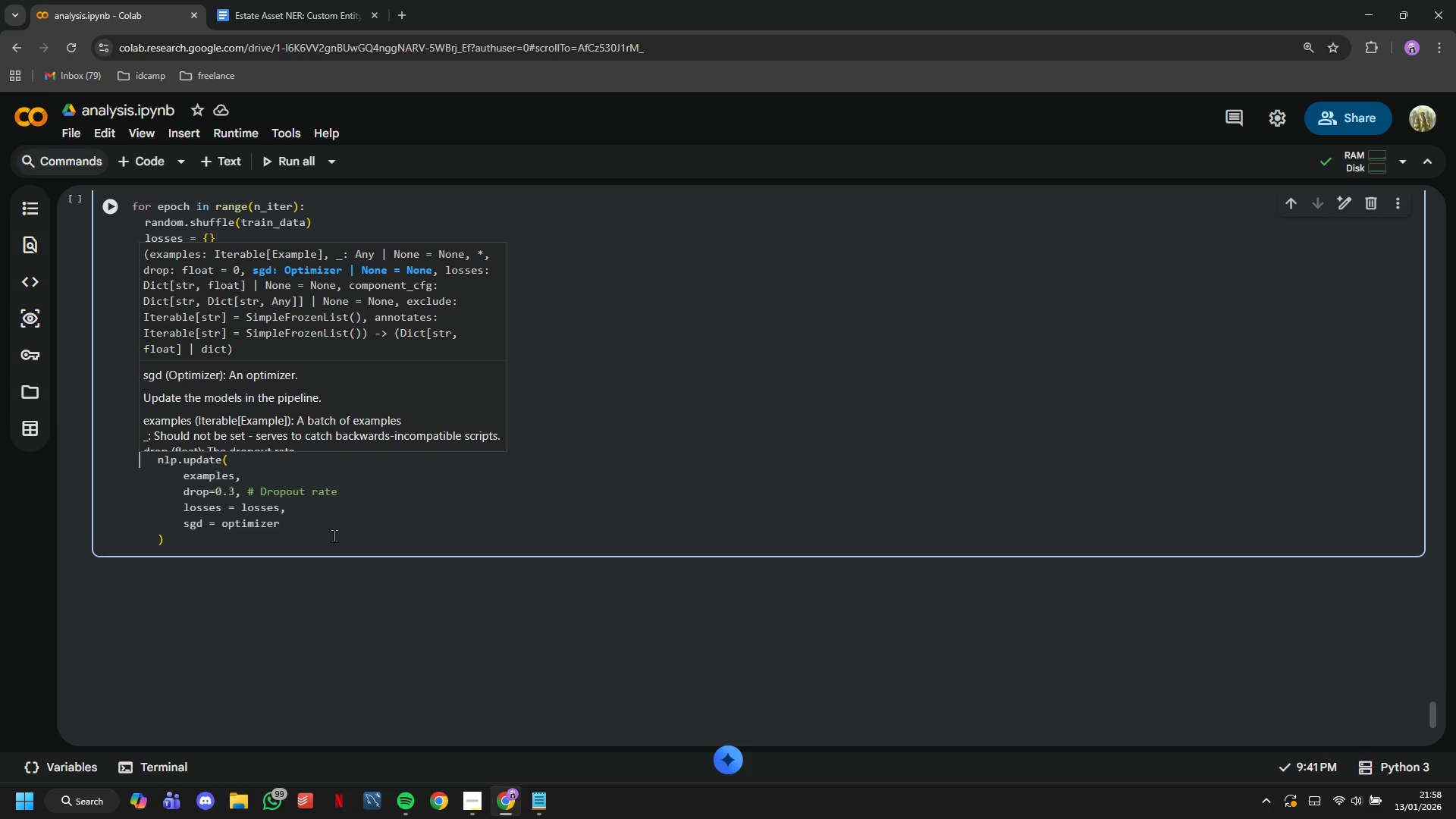 
hold_key(key=ArrowRight, duration=0.89)
 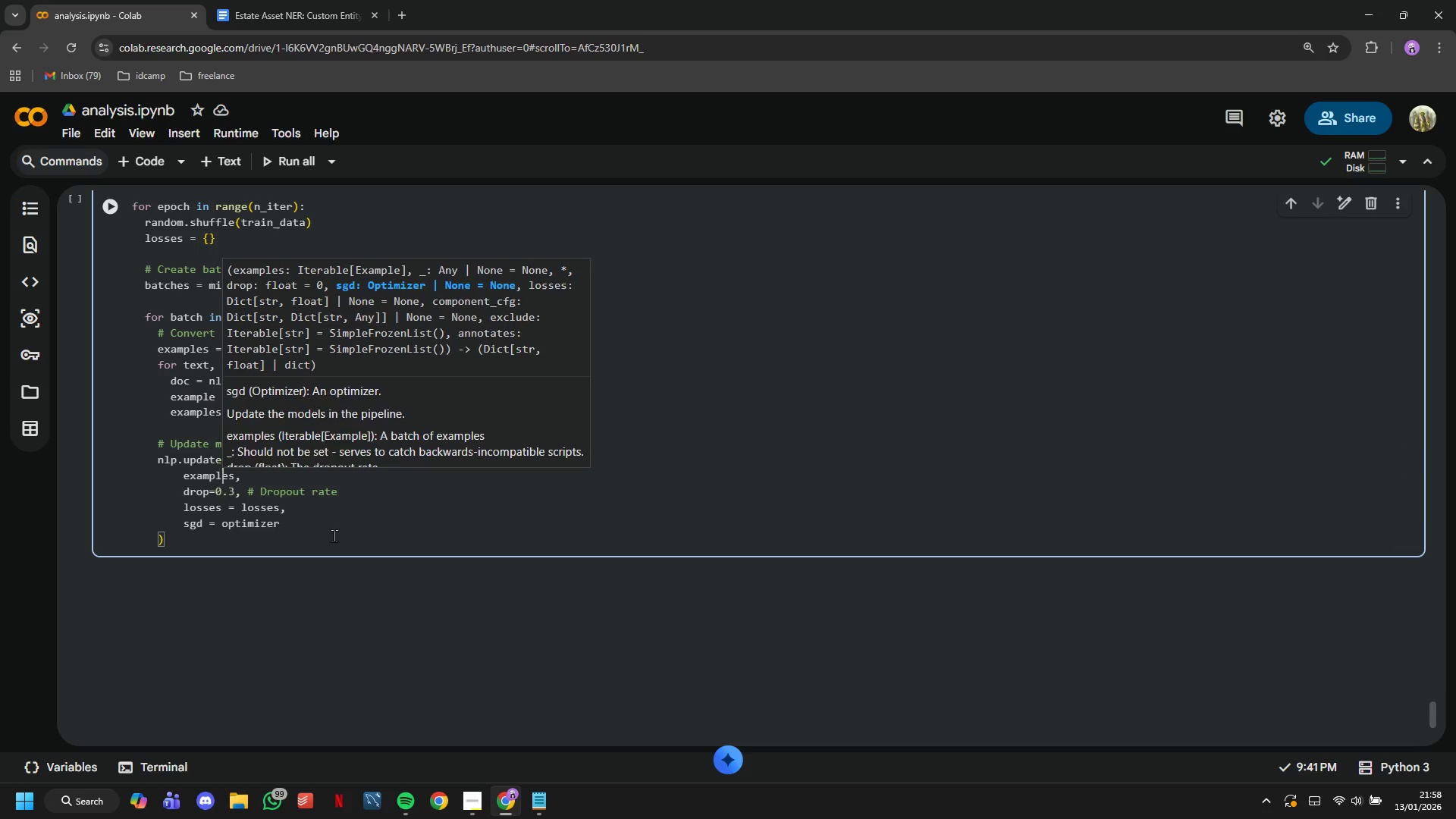 
key(ArrowDown)
 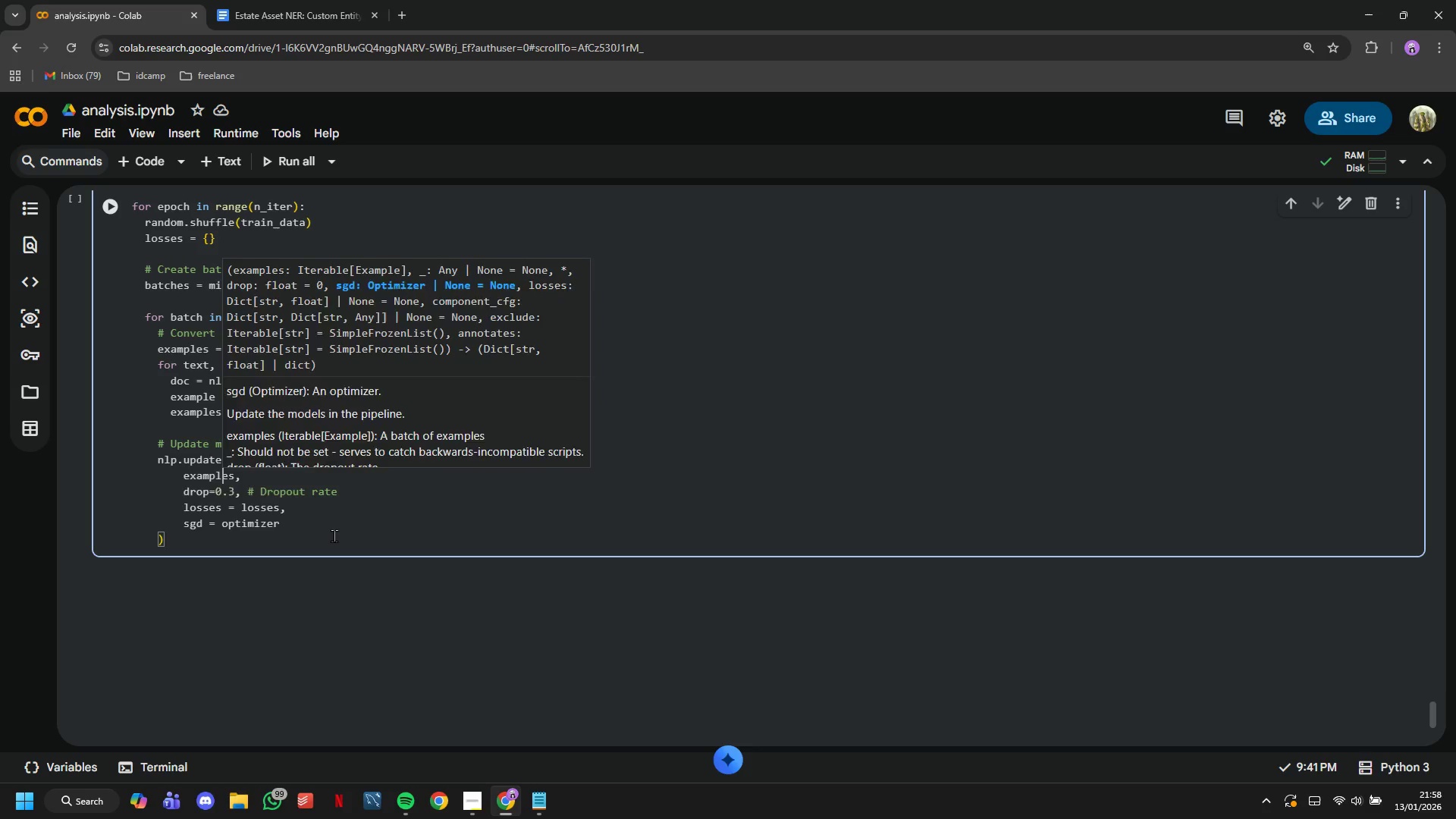 
key(ArrowDown)
 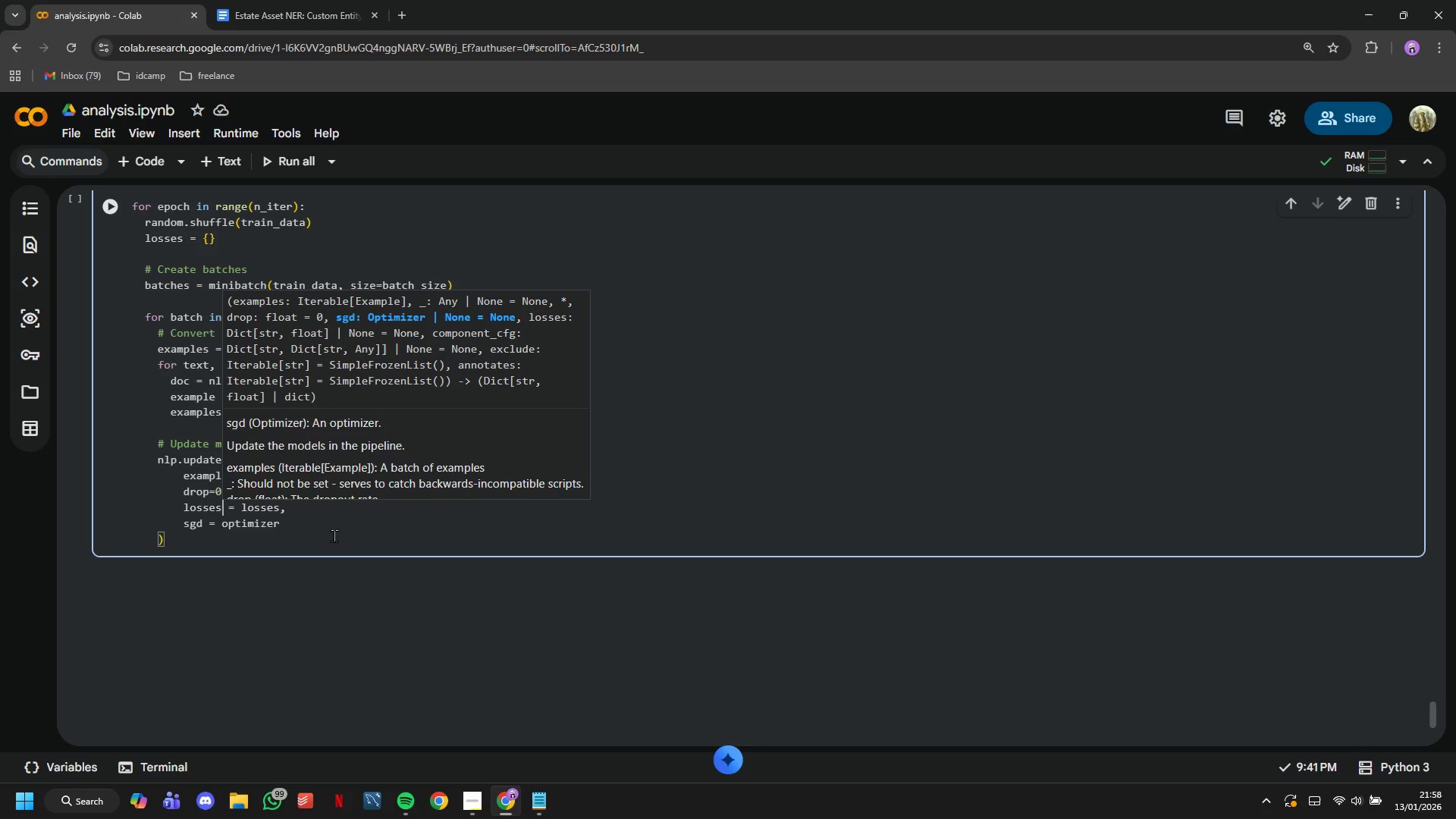 
key(ArrowDown)
 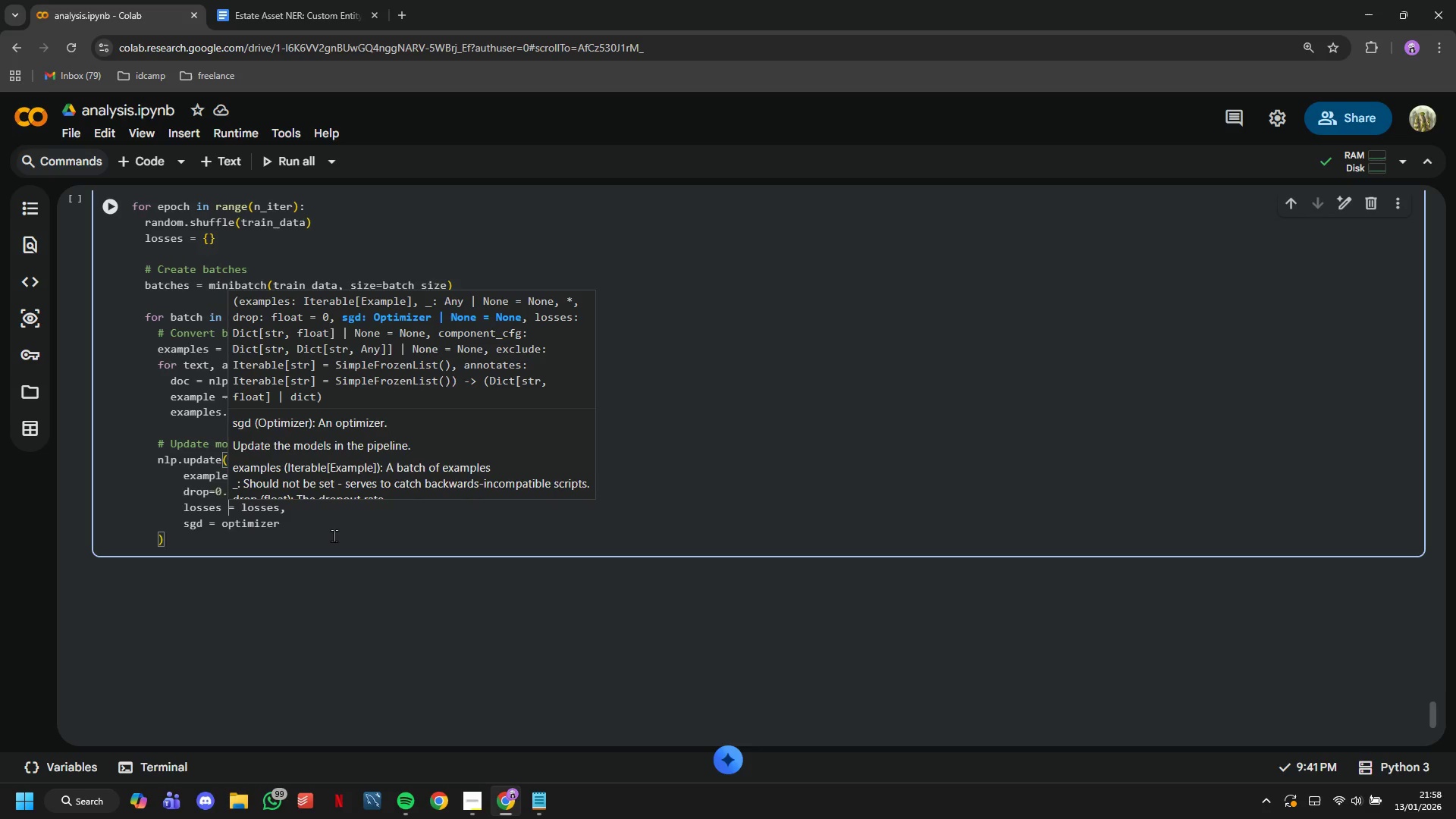 
key(ArrowRight)
 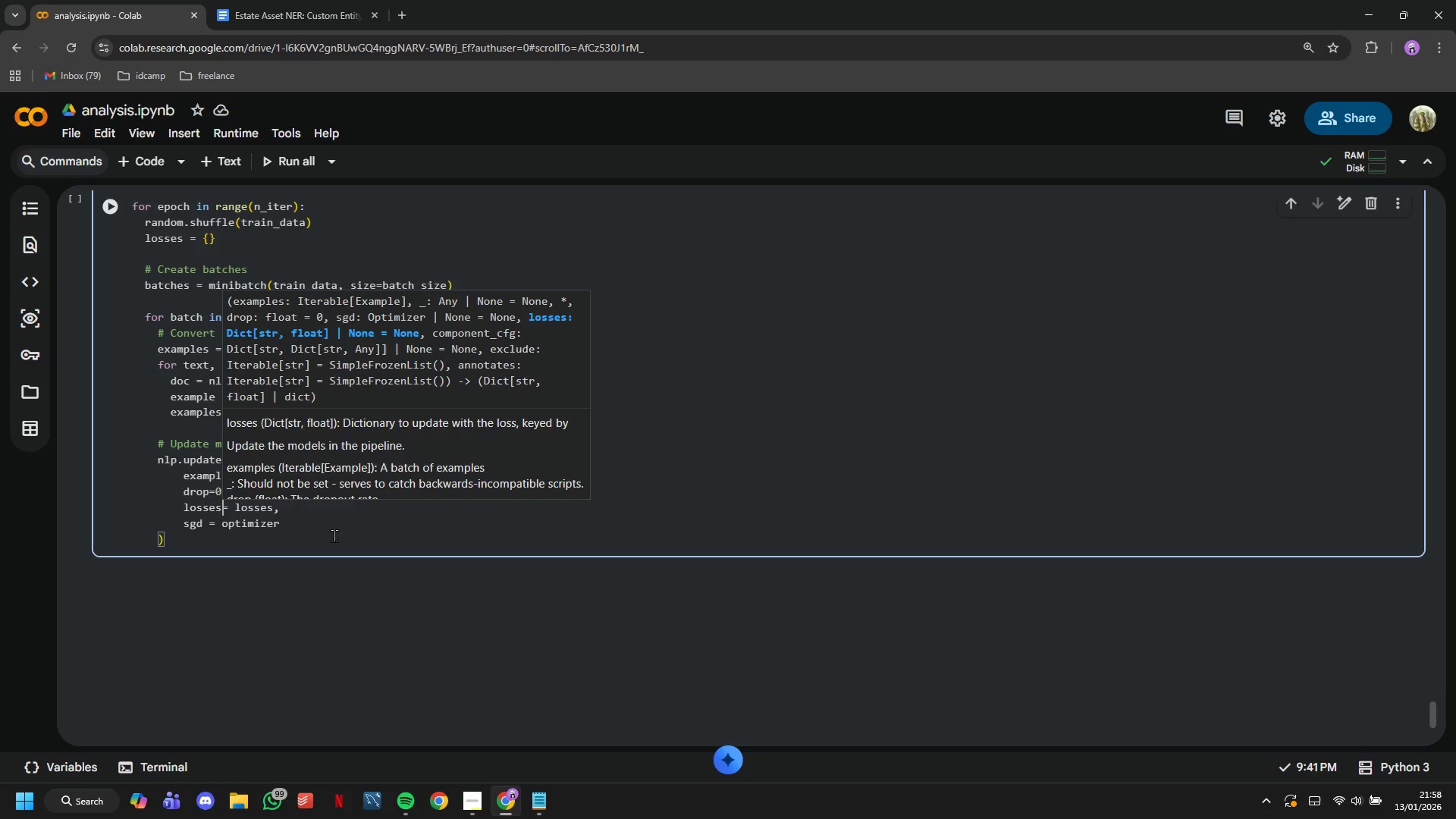 
key(Backspace)
 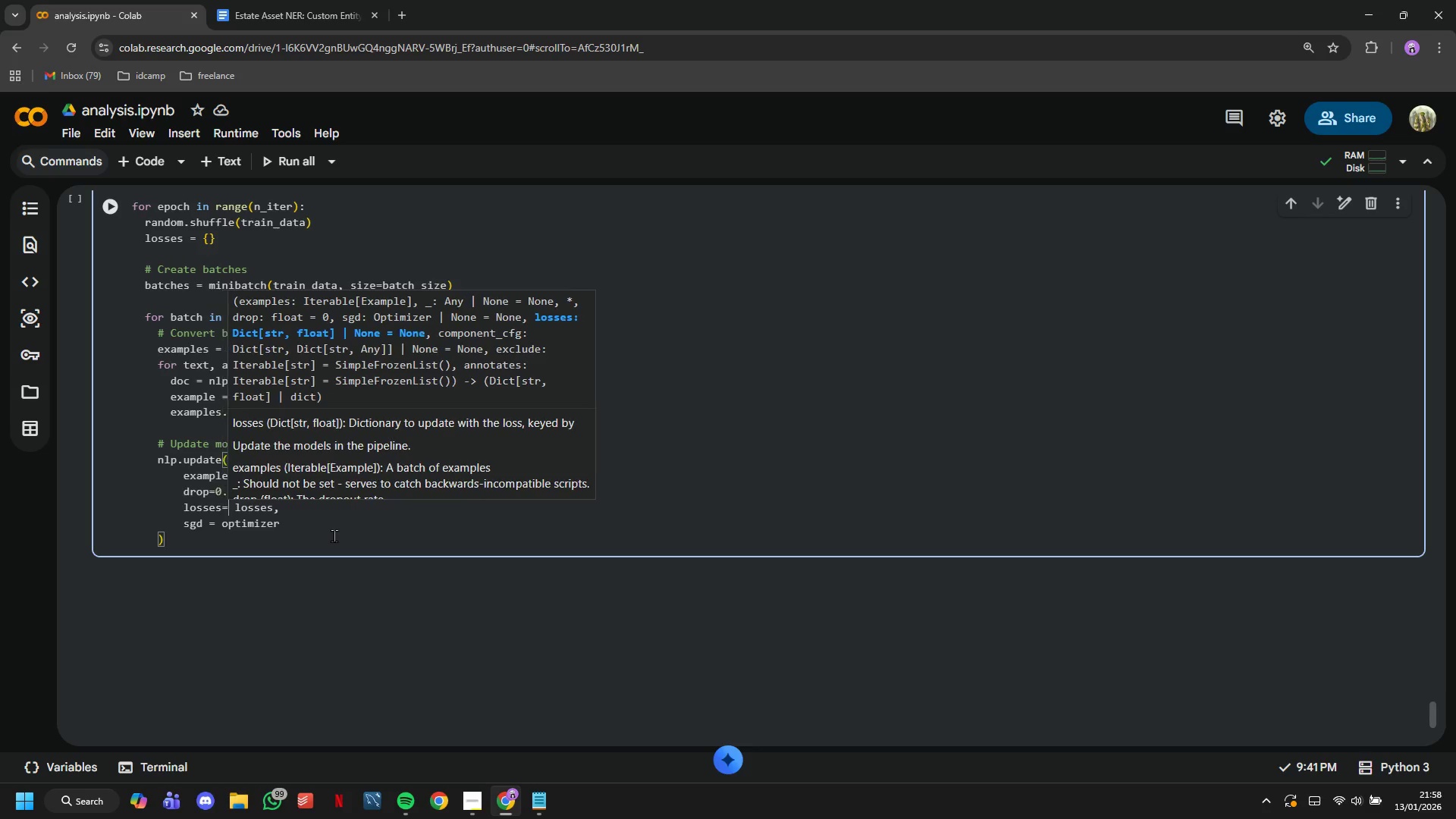 
key(ArrowRight)
 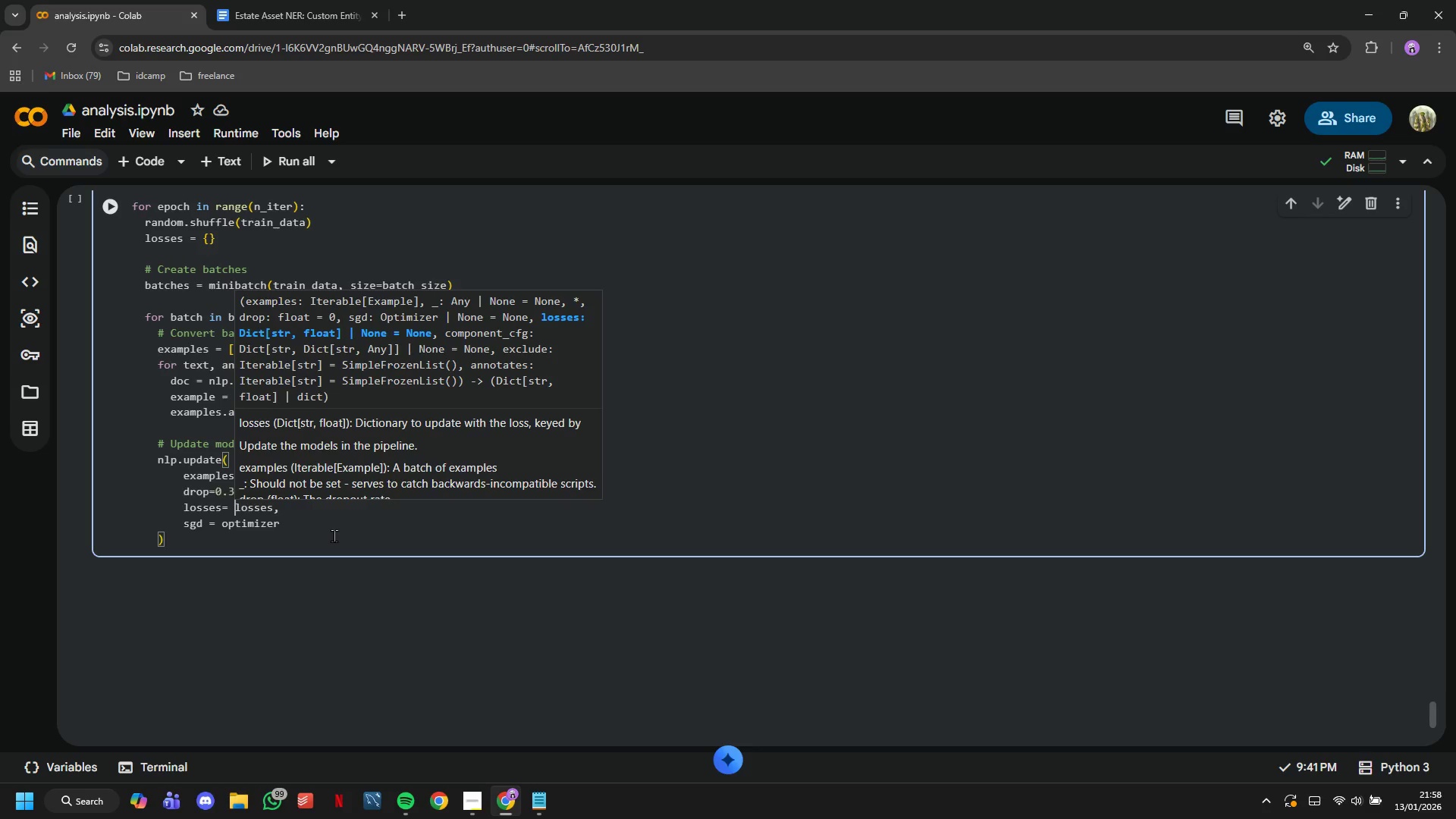 
key(ArrowRight)
 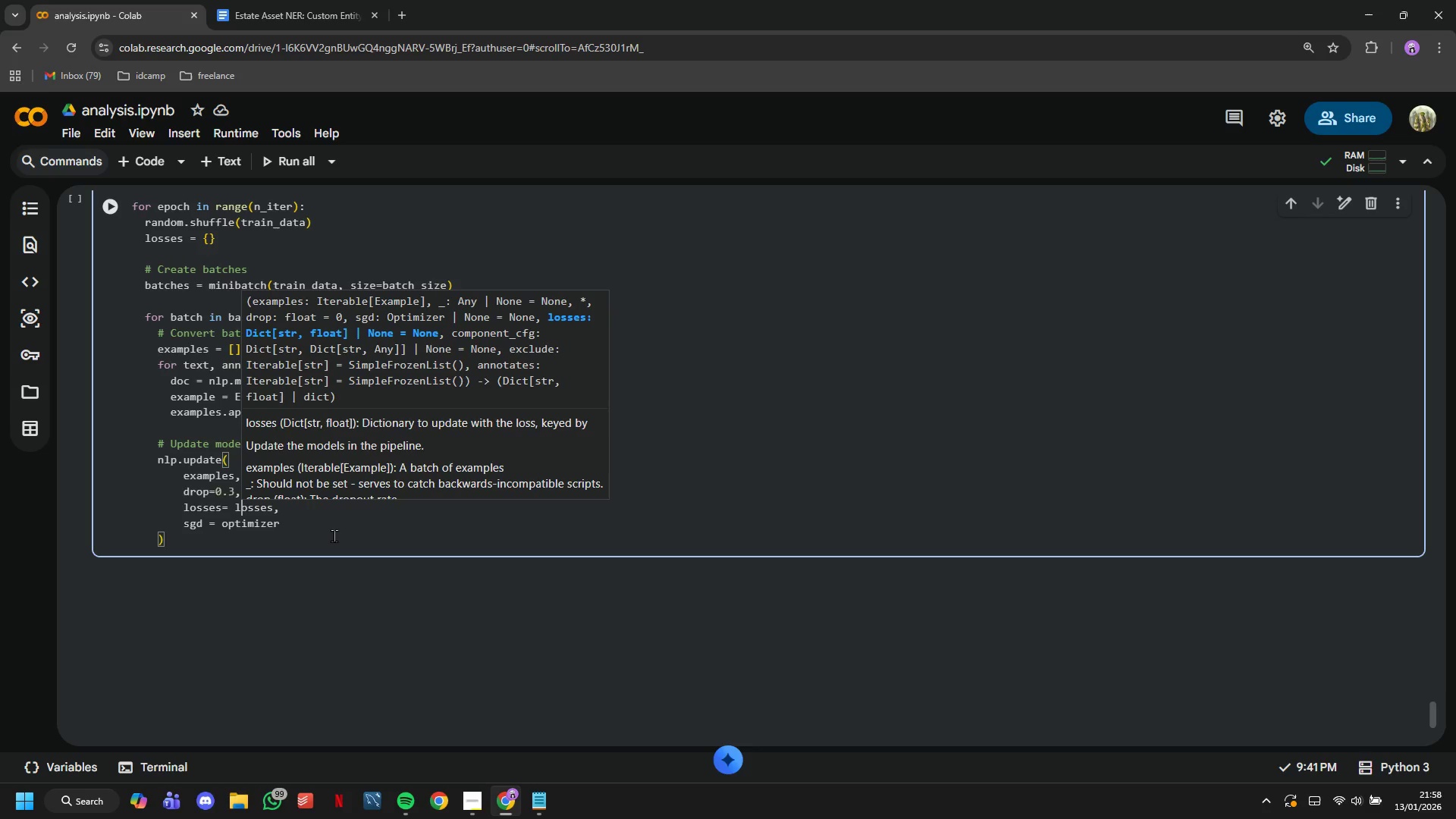 
key(ArrowRight)
 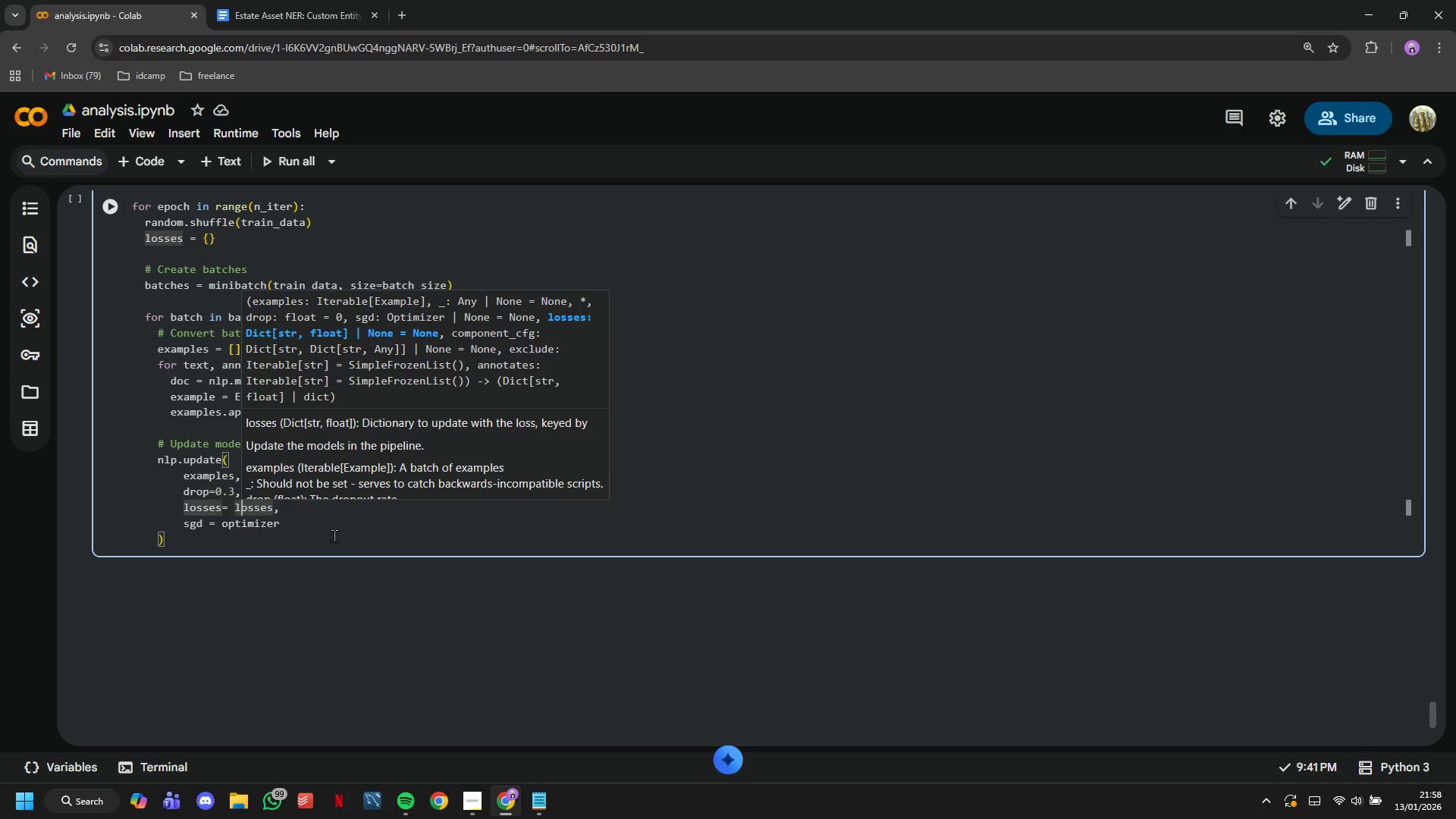 
key(ArrowLeft)
 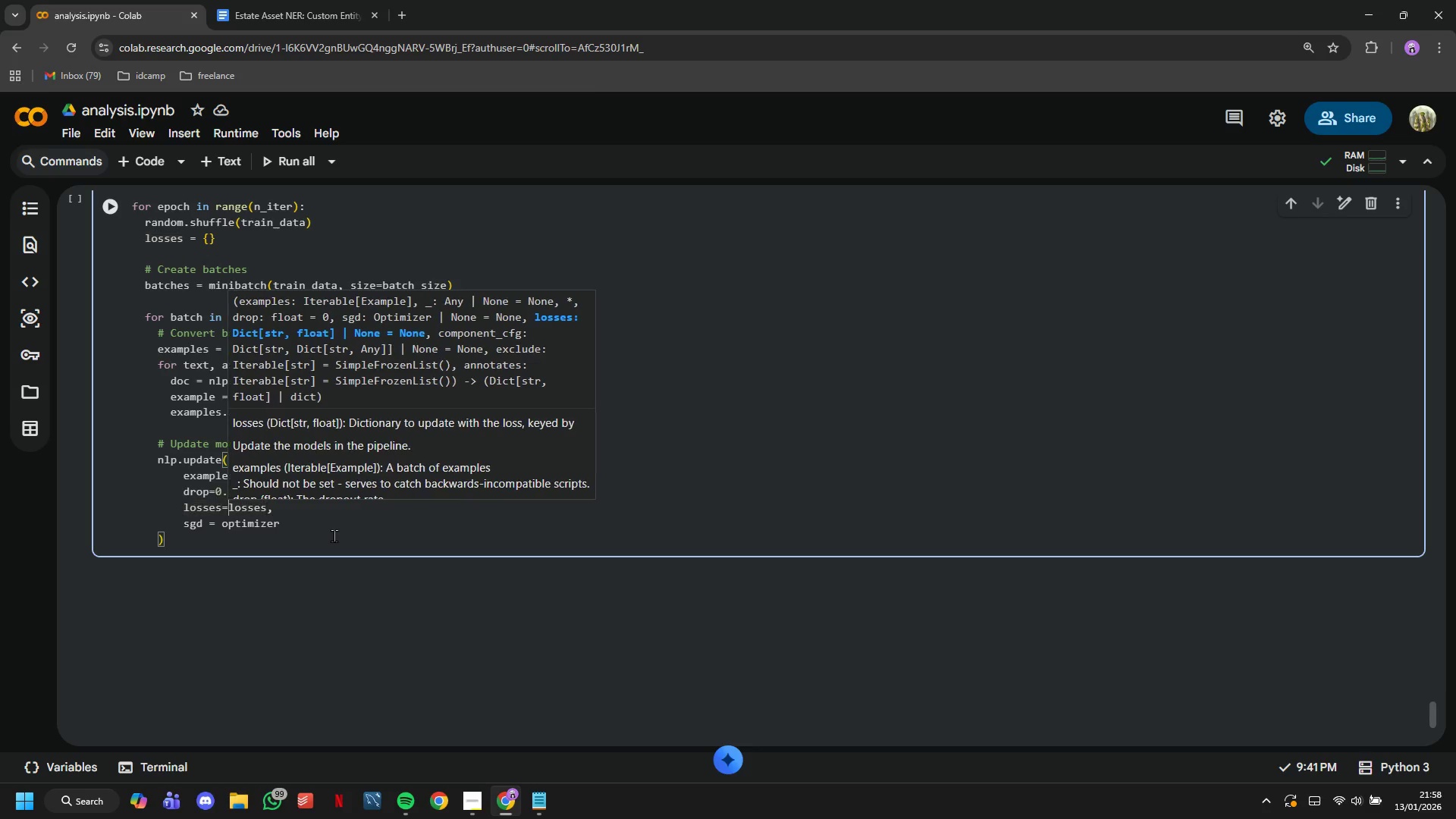 
key(Backspace)
 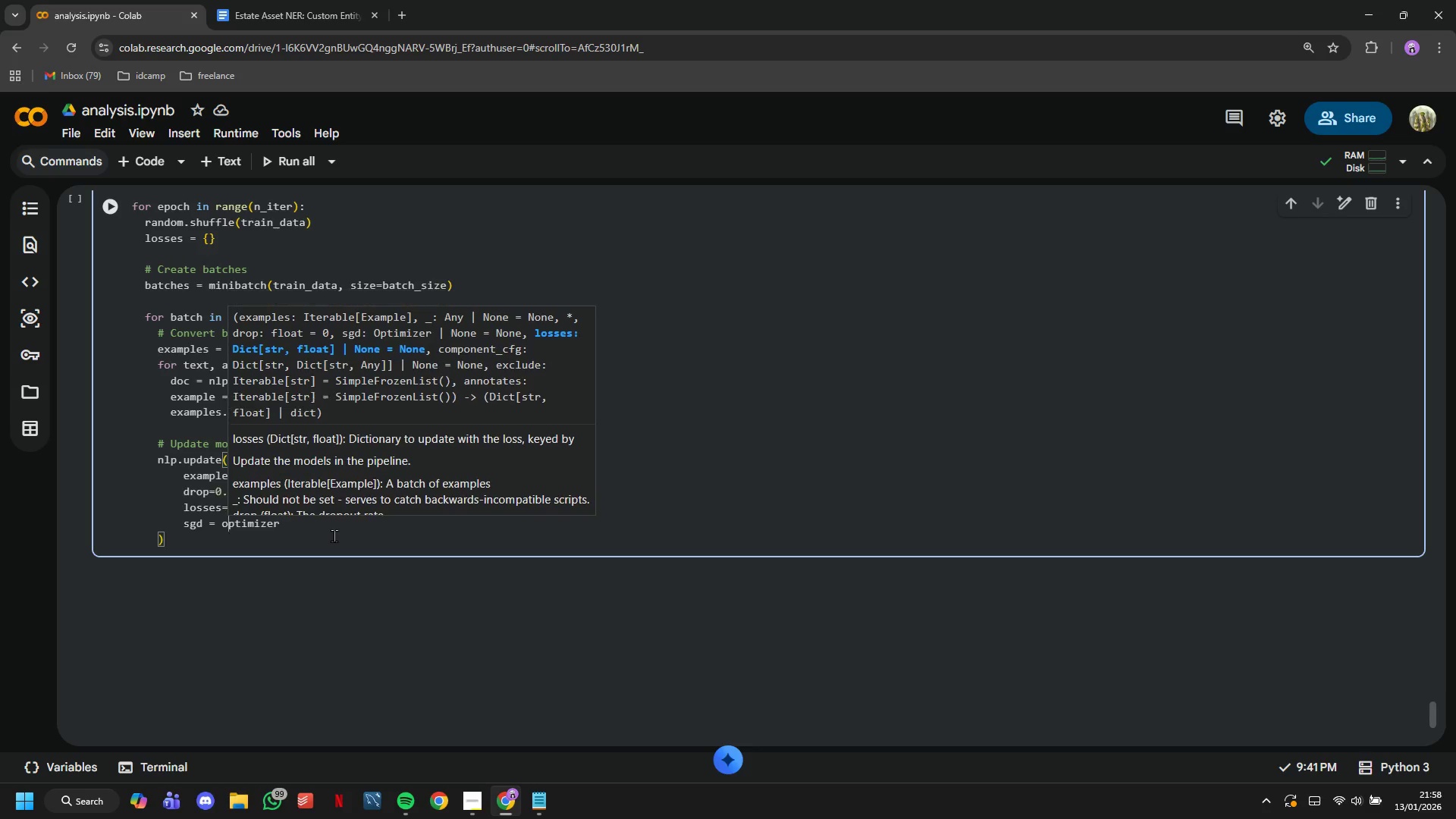 
key(ArrowDown)
 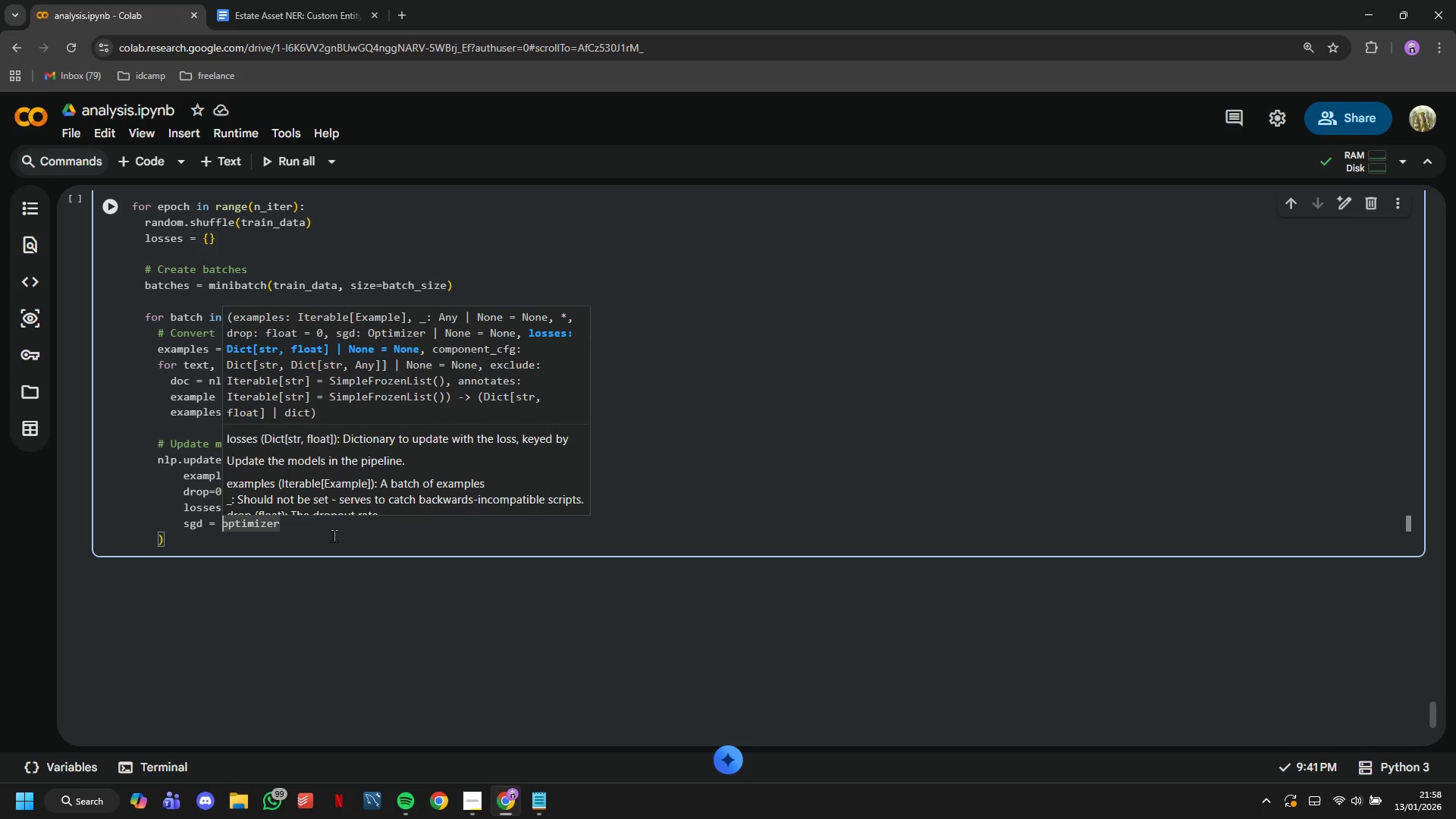 
key(ArrowLeft)
 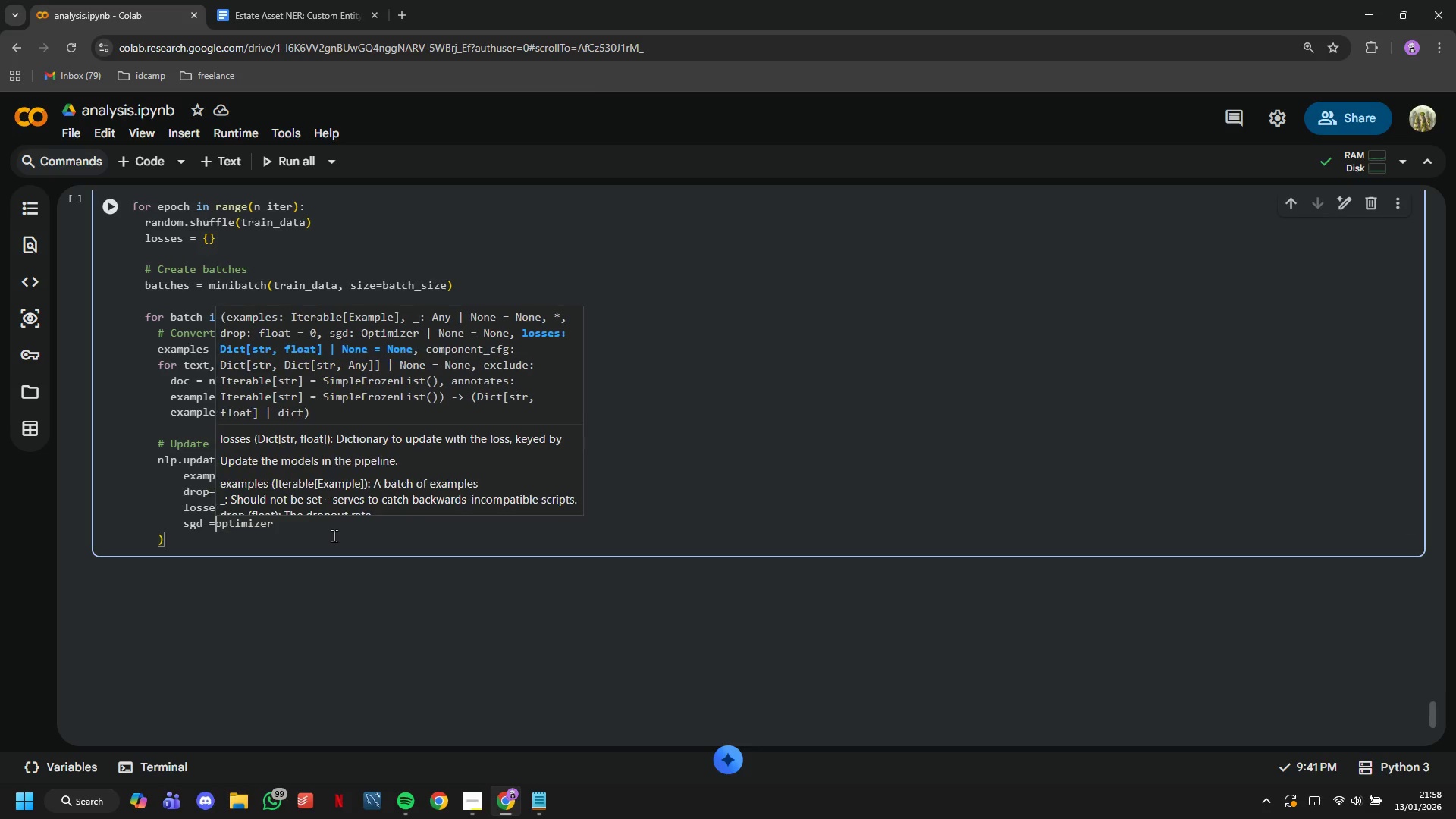 
key(Backspace)
 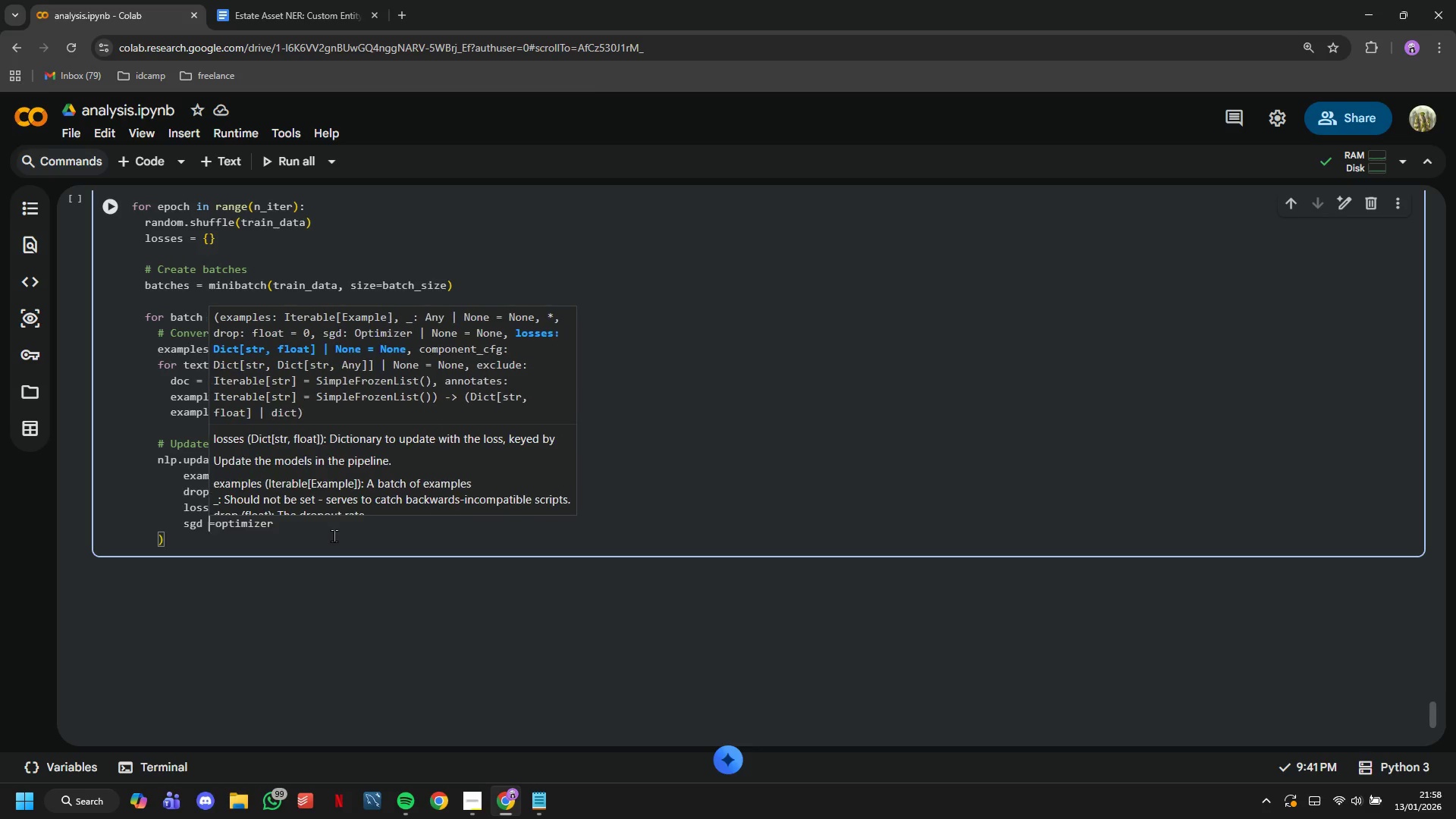 
key(ArrowLeft)
 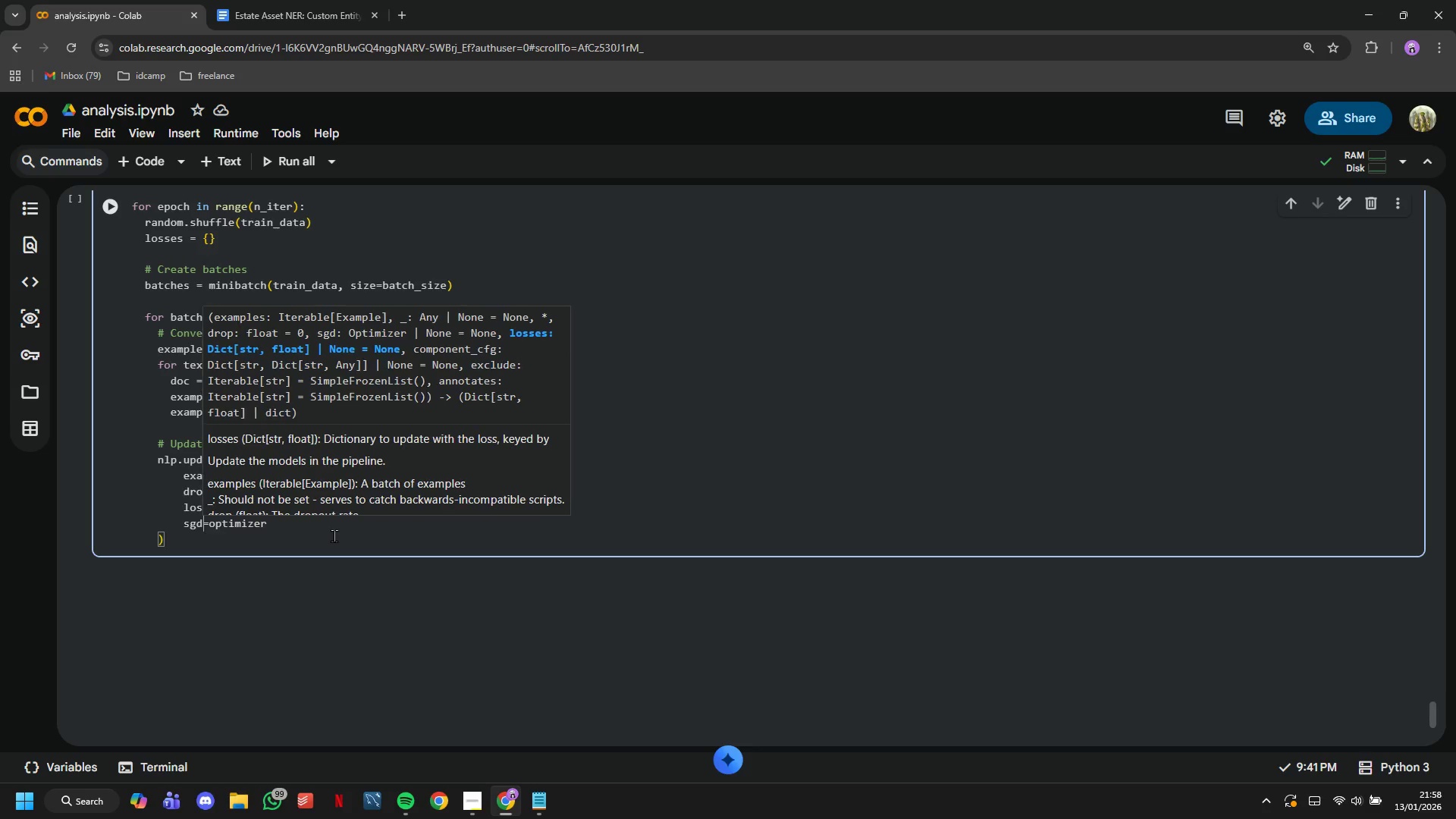 
key(Backspace)
 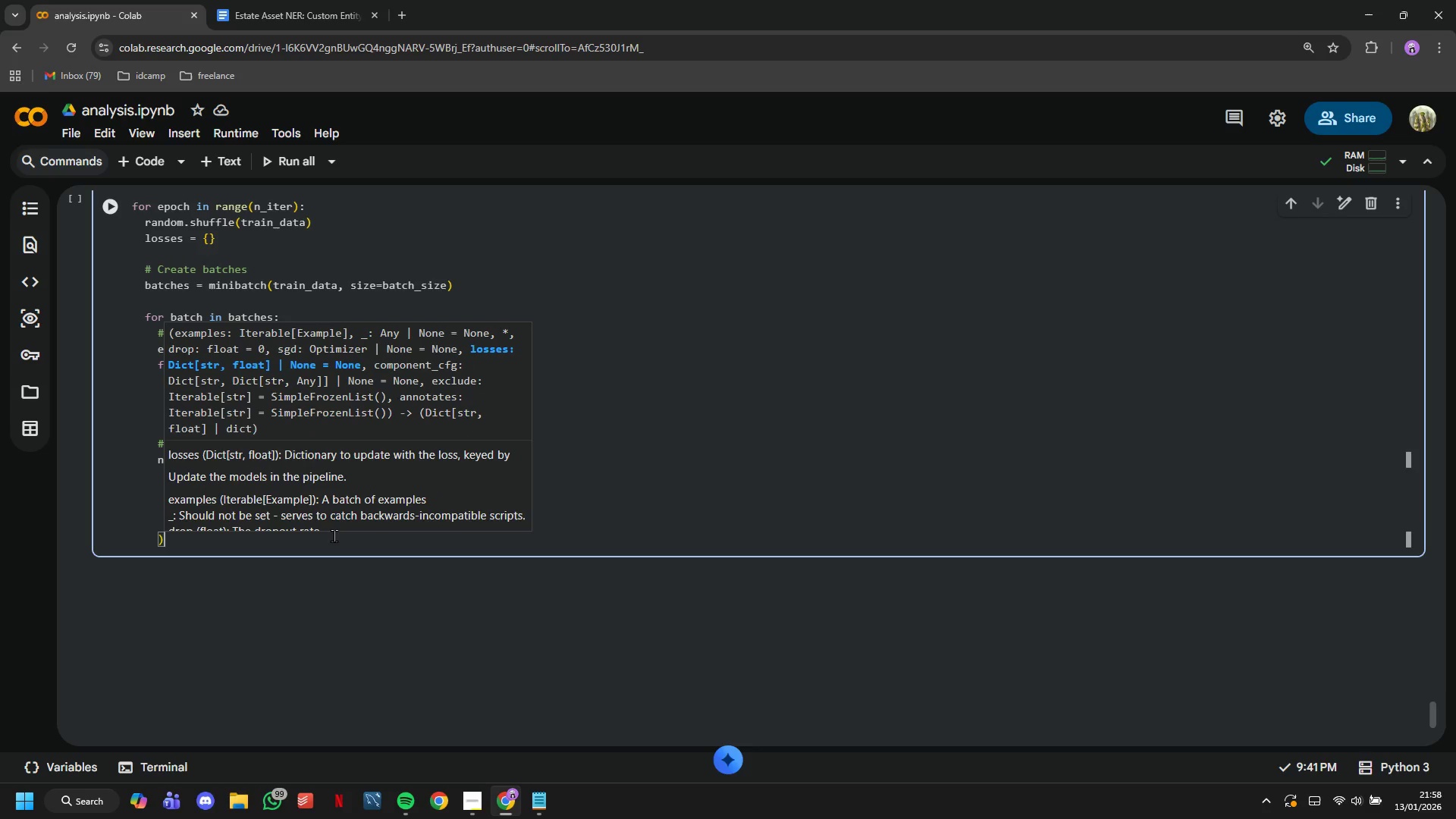 
key(ArrowDown)
 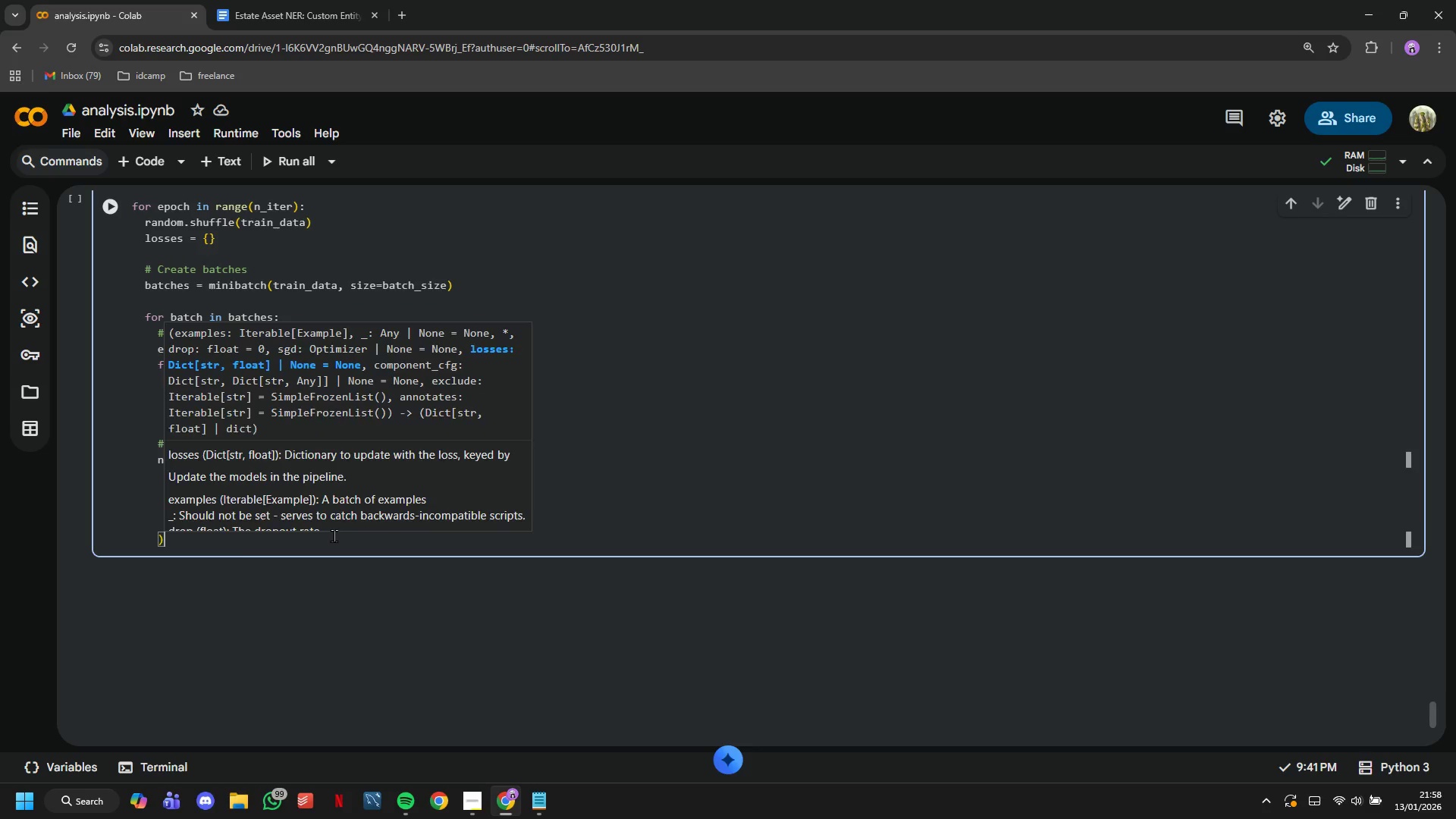 
key(ArrowUp)
 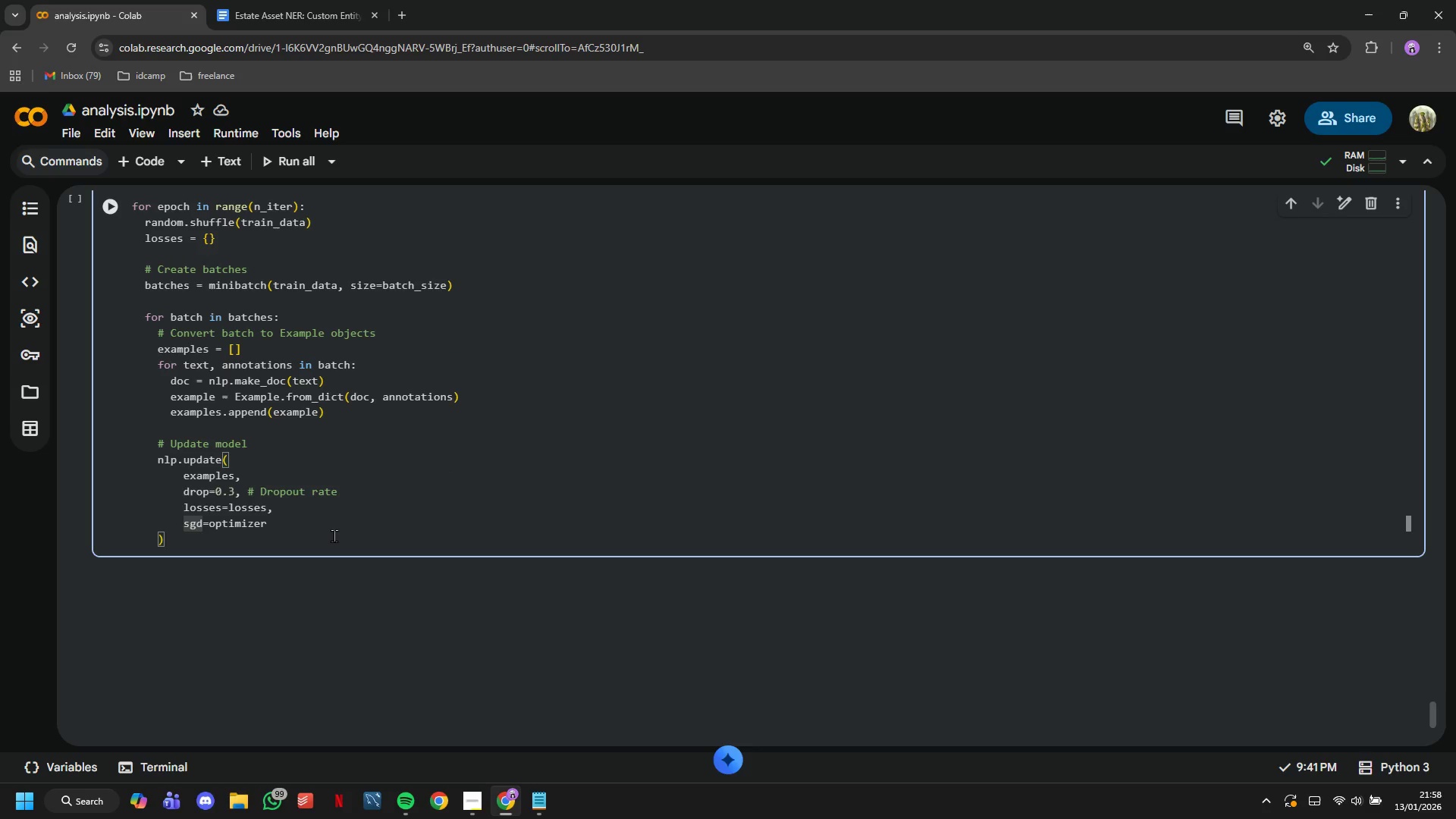 
hold_key(key=ArrowRight, duration=0.55)
 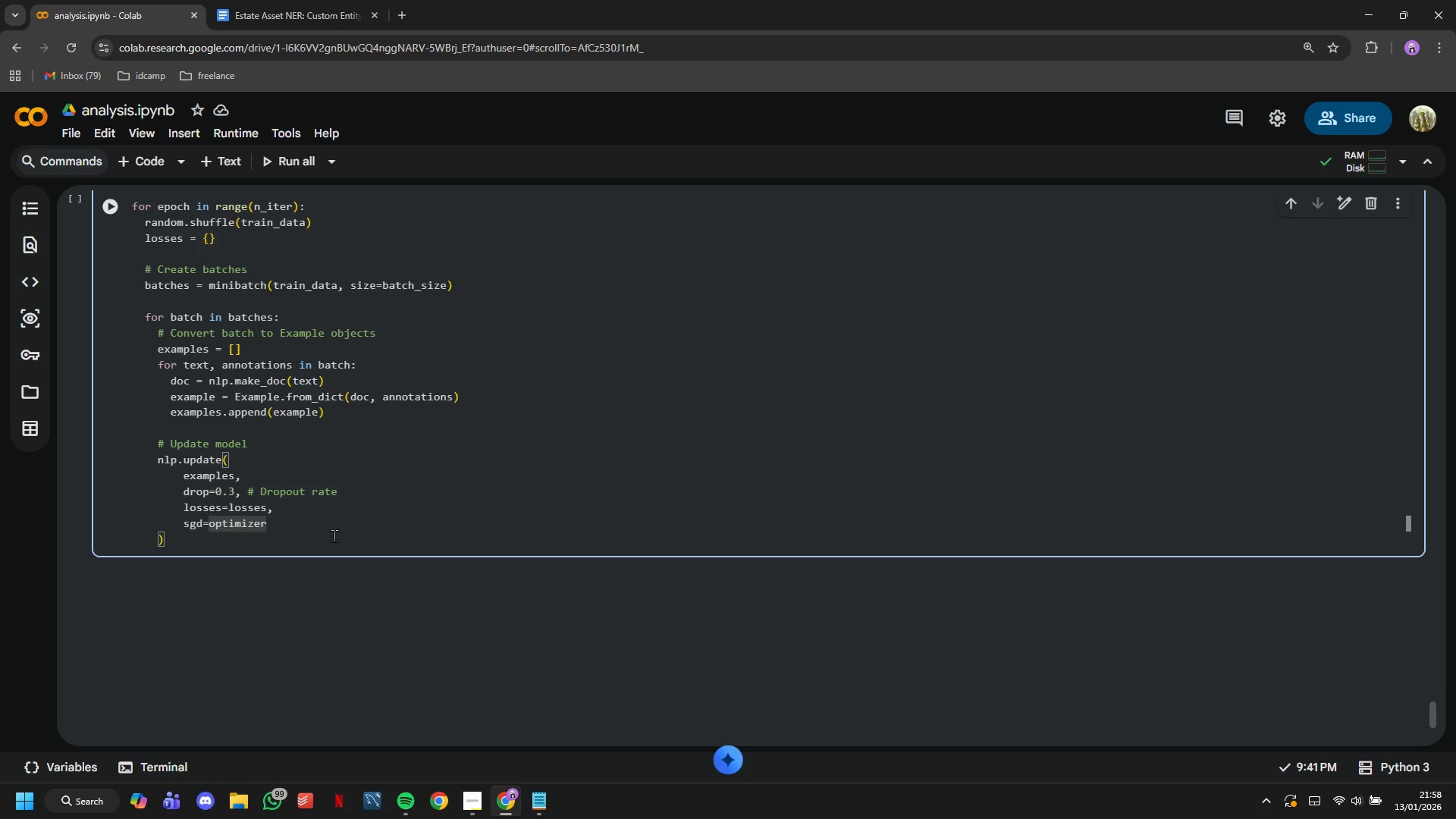 
key(ArrowDown)
 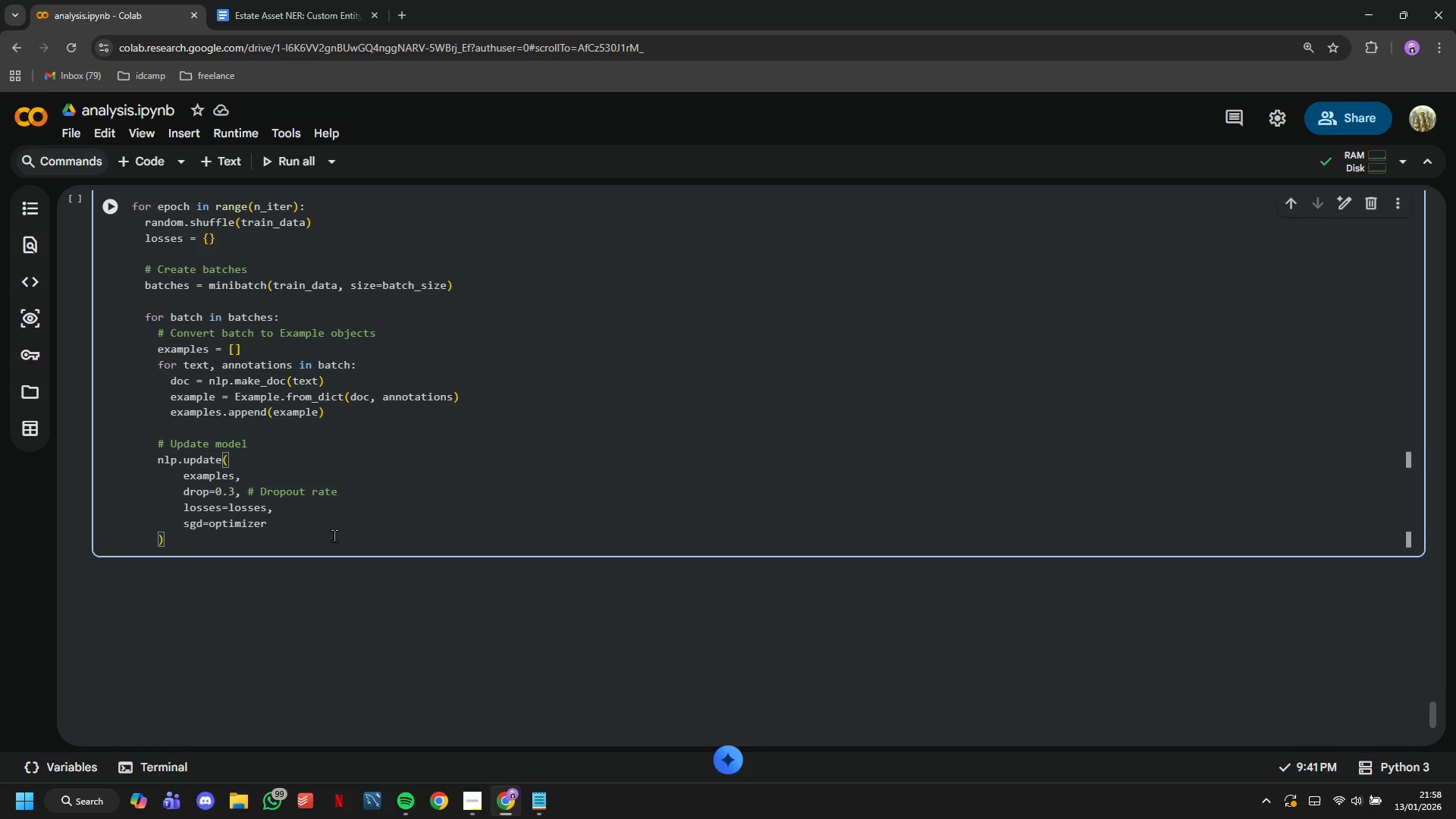 
key(Enter)
 